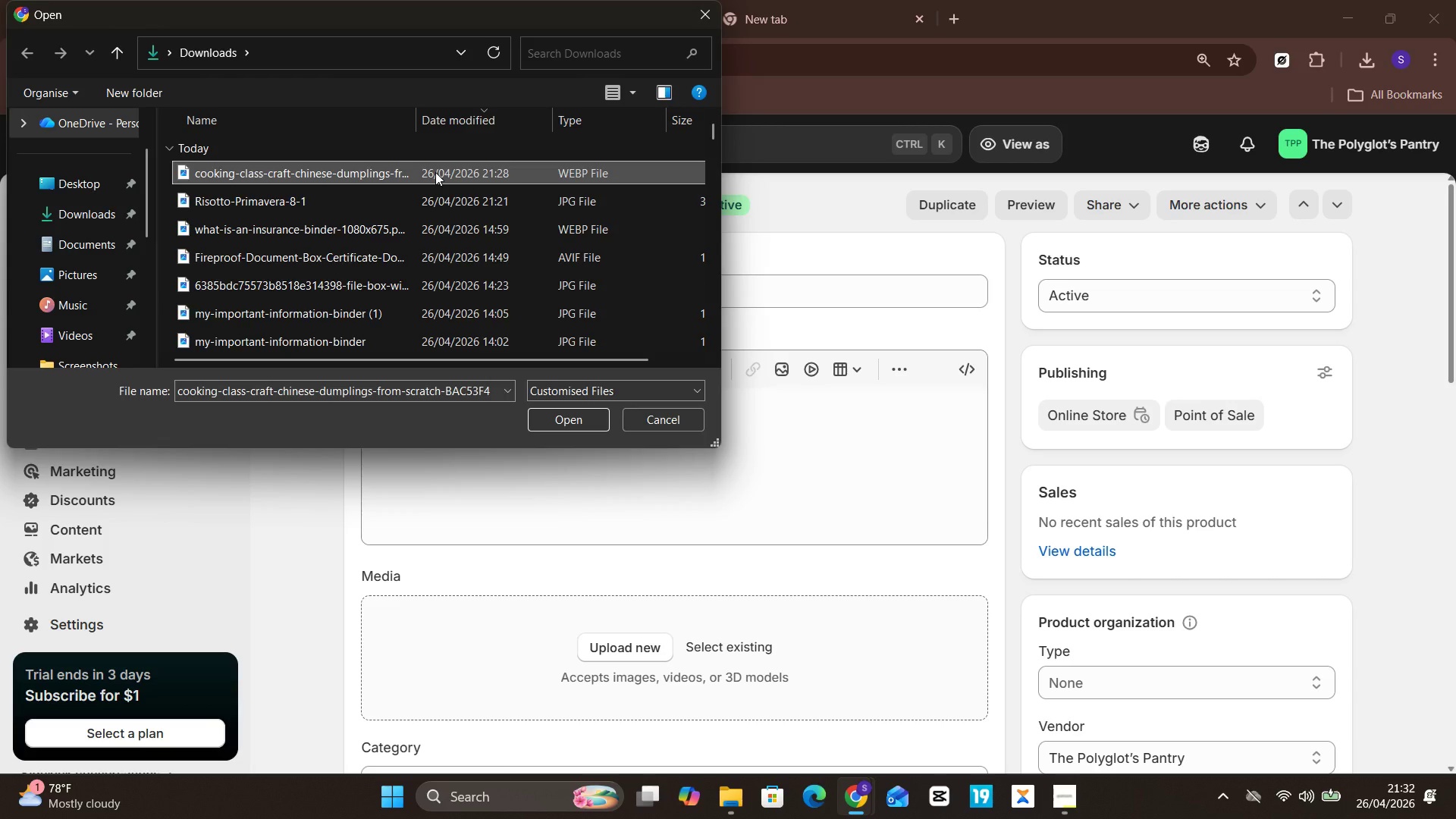 
key(Enter)
 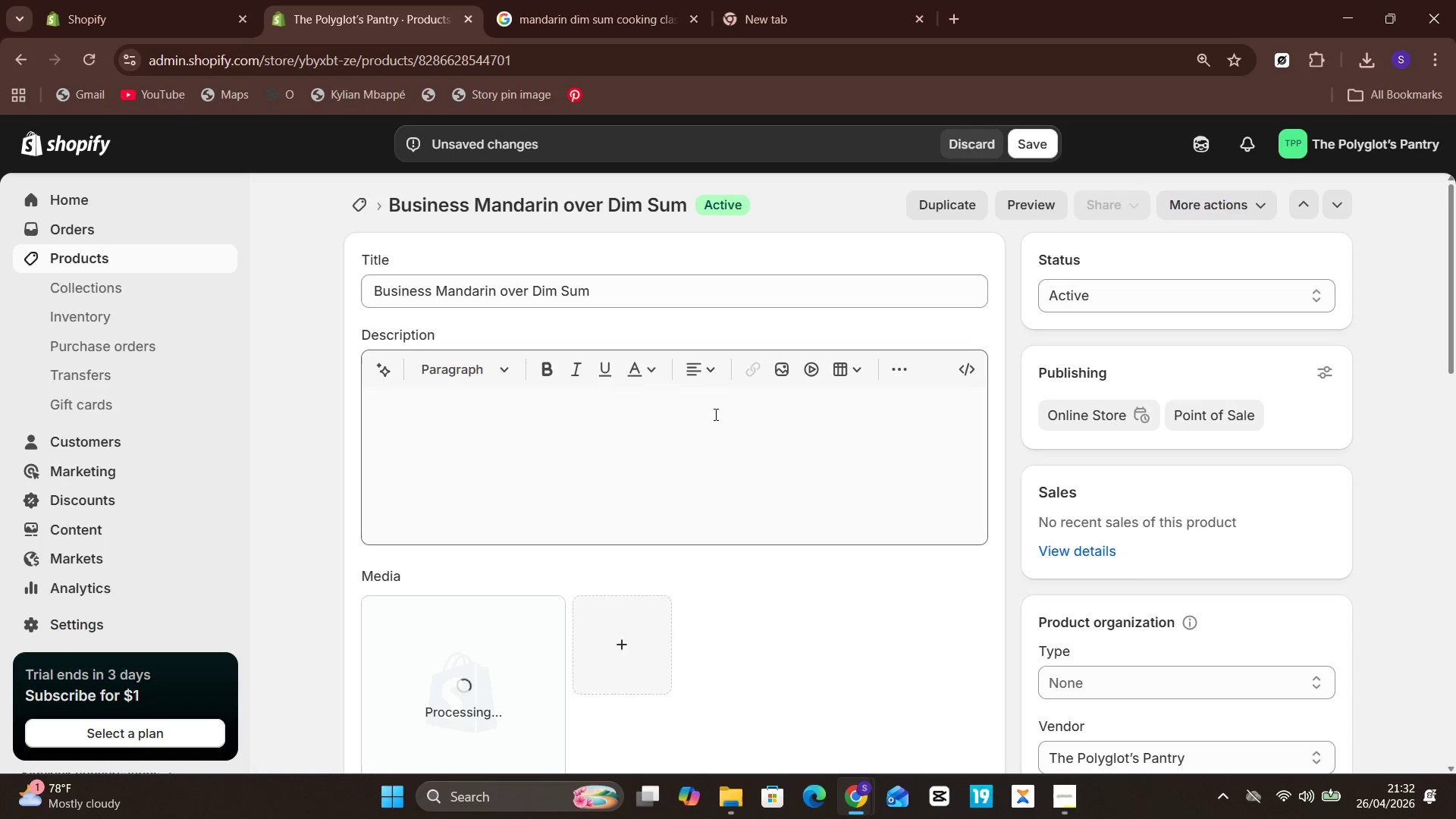 
wait(9.38)
 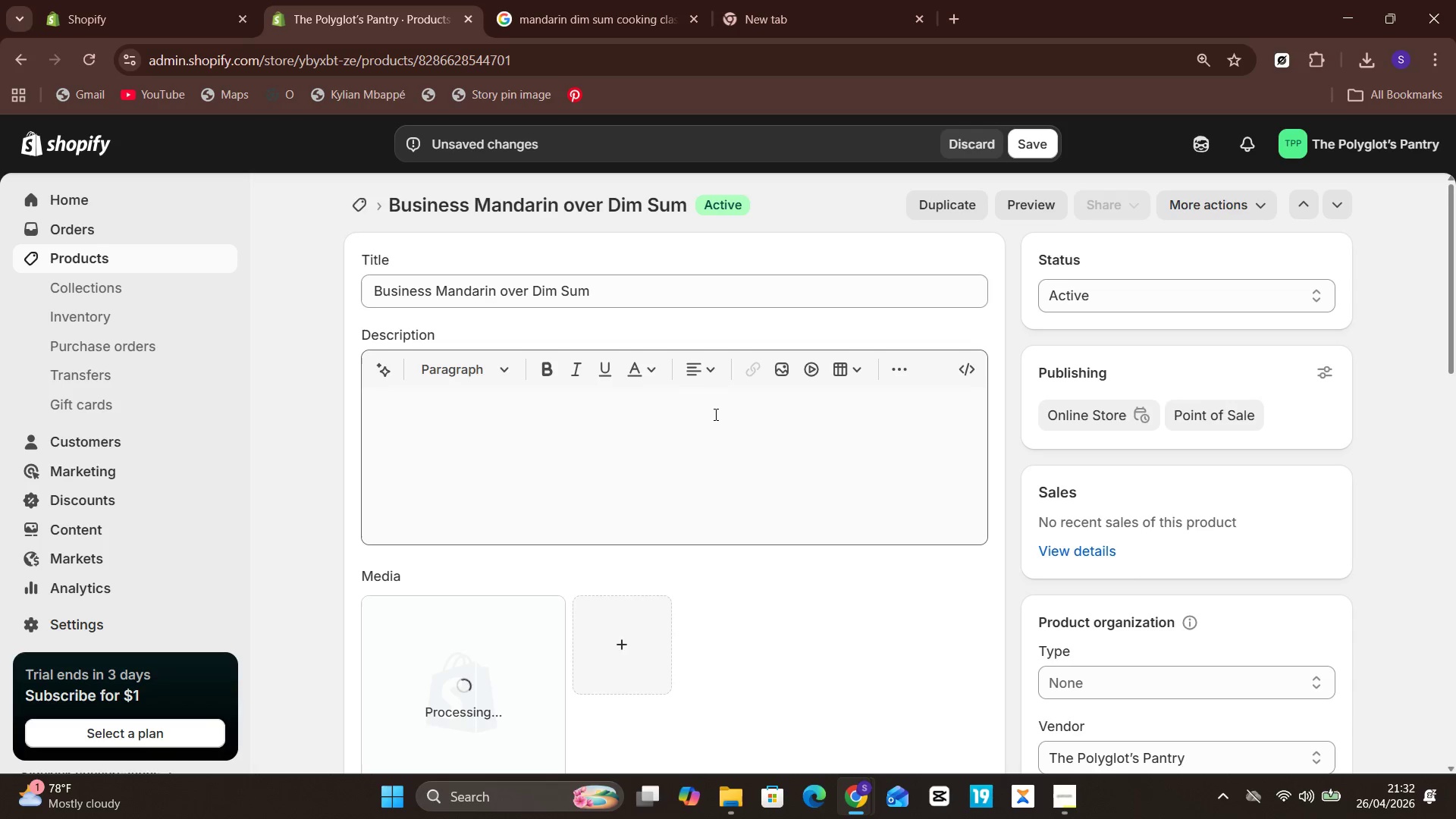 
left_click([532, 694])
 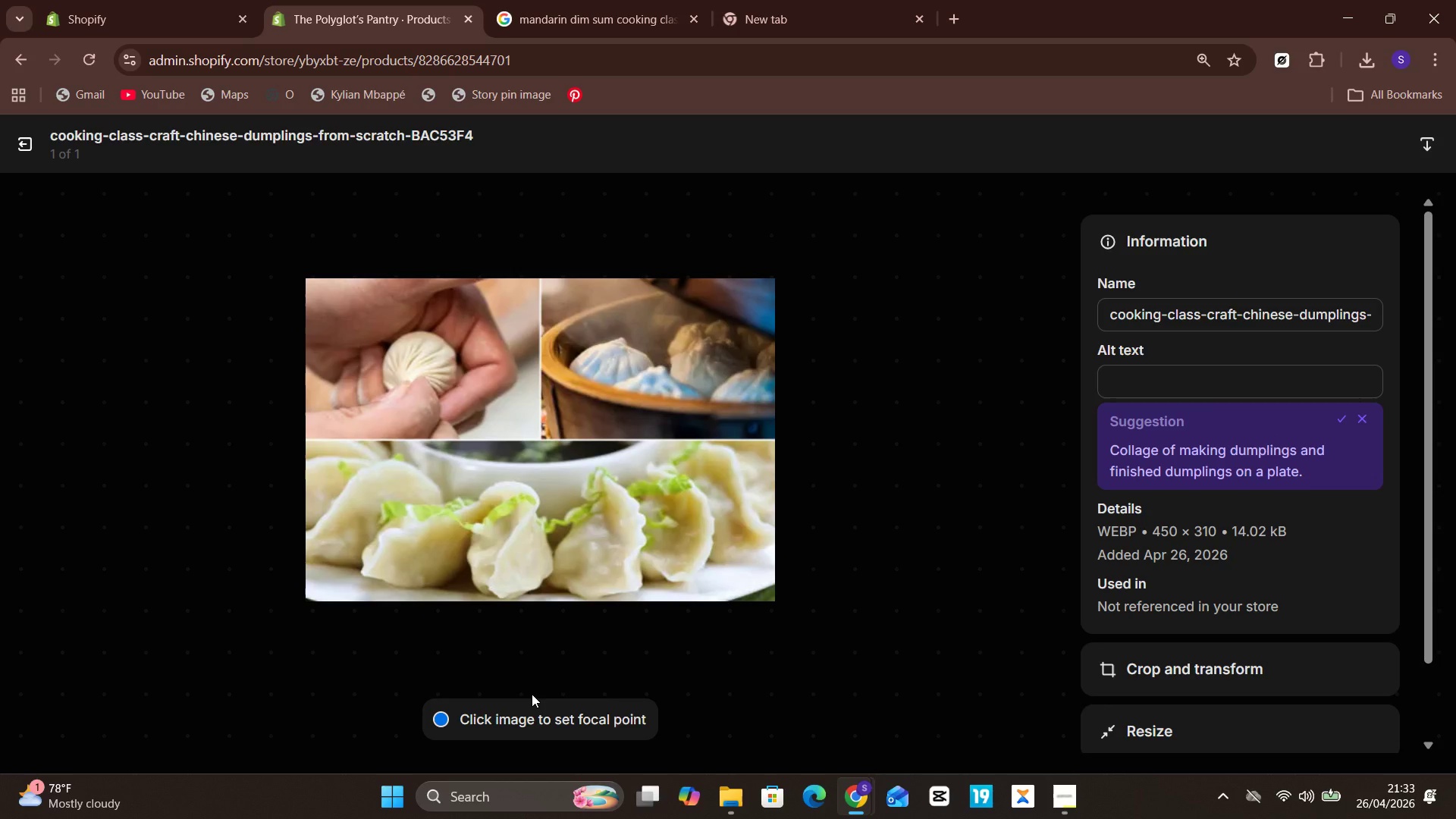 
wait(9.61)
 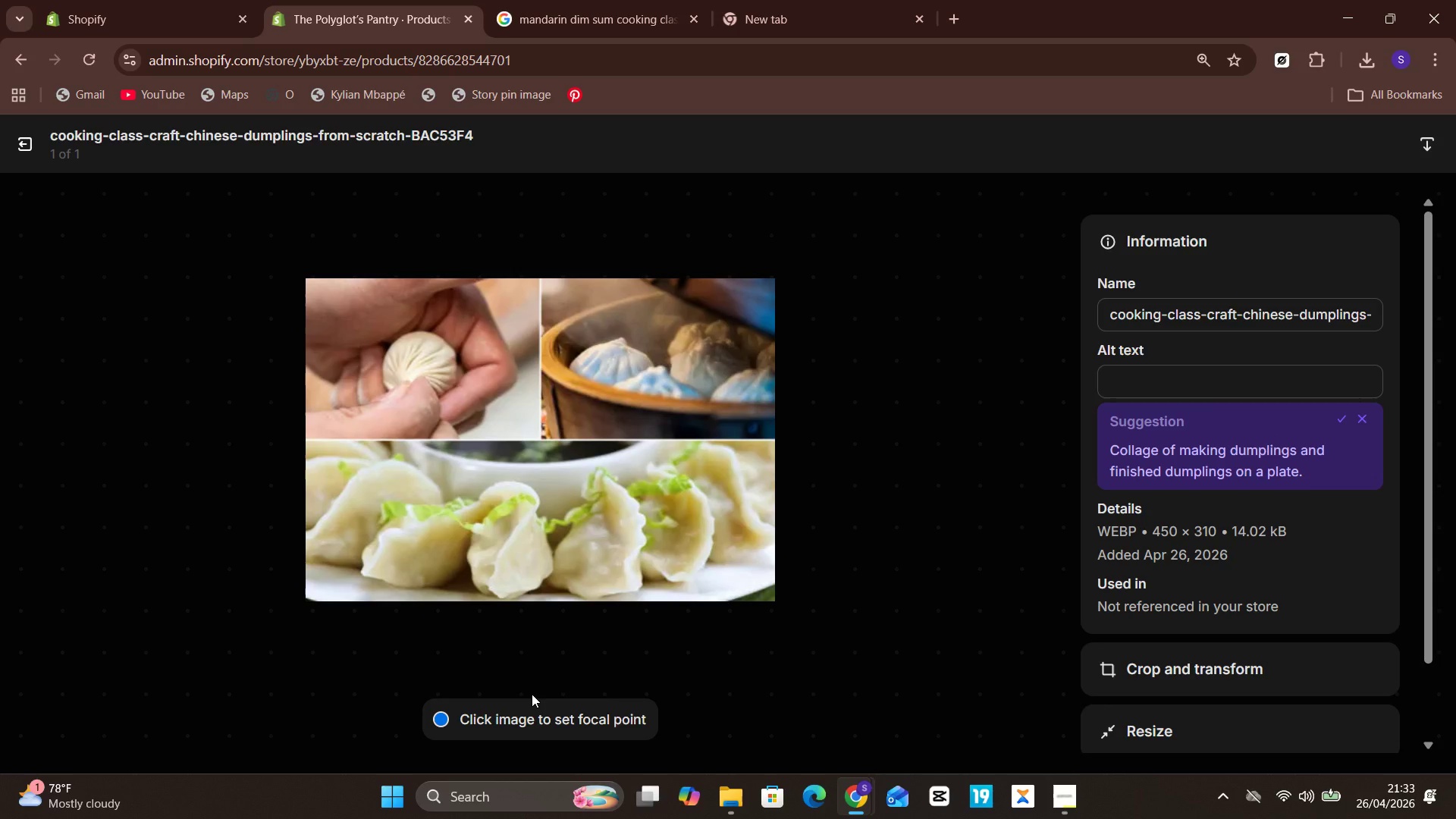 
left_click([532, 694])
 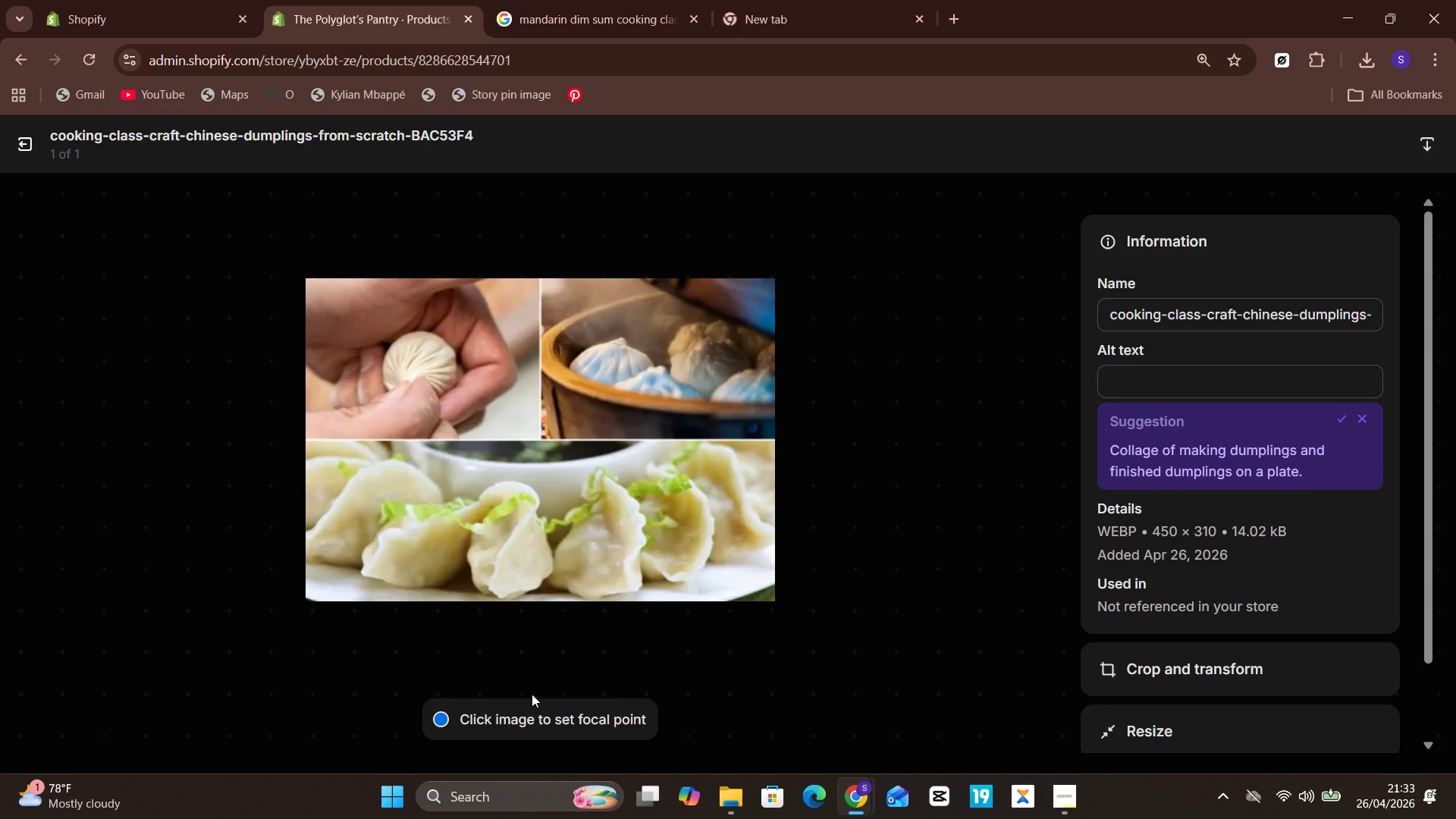 
wait(43.34)
 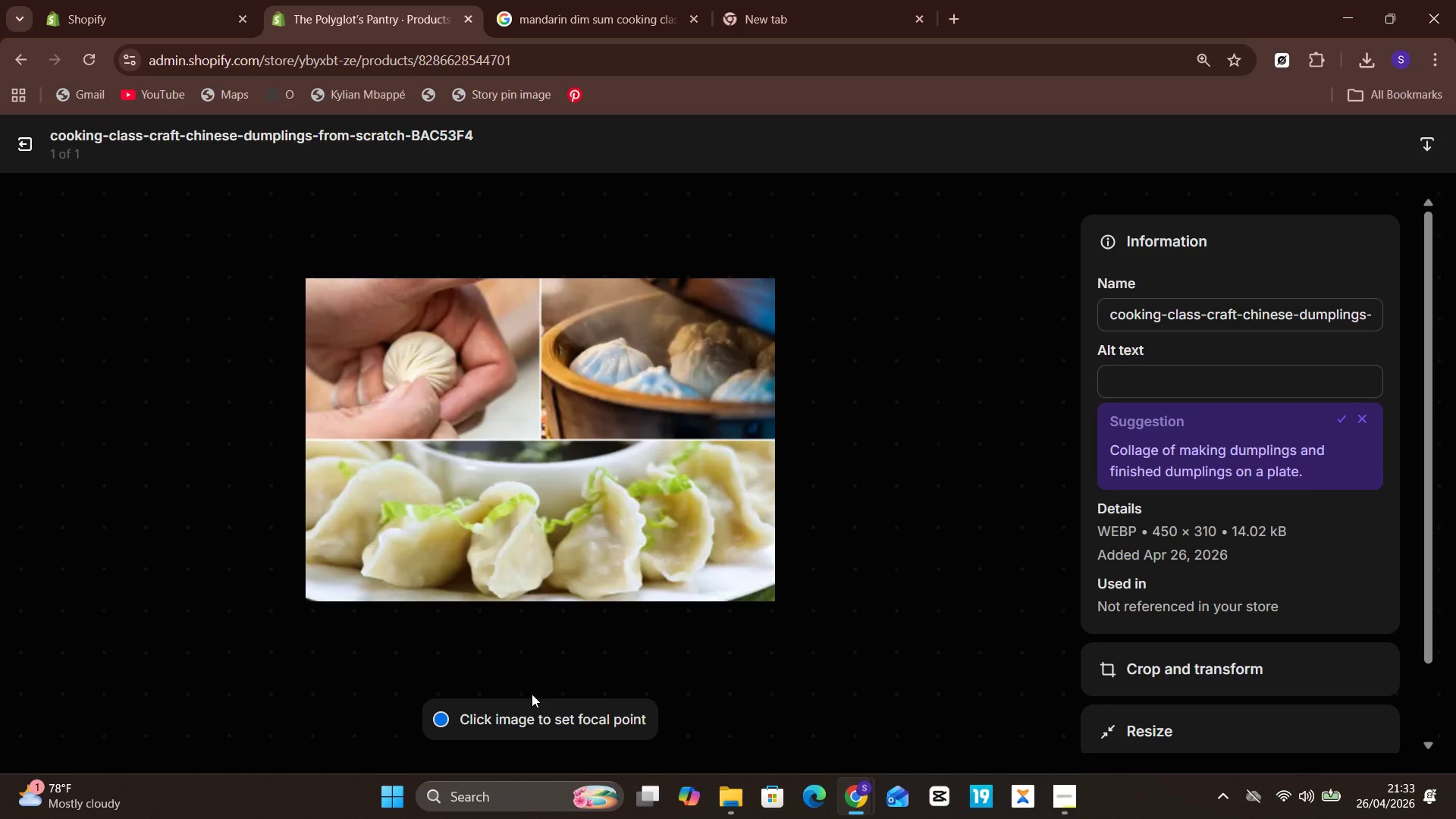 
left_click([1174, 380])
 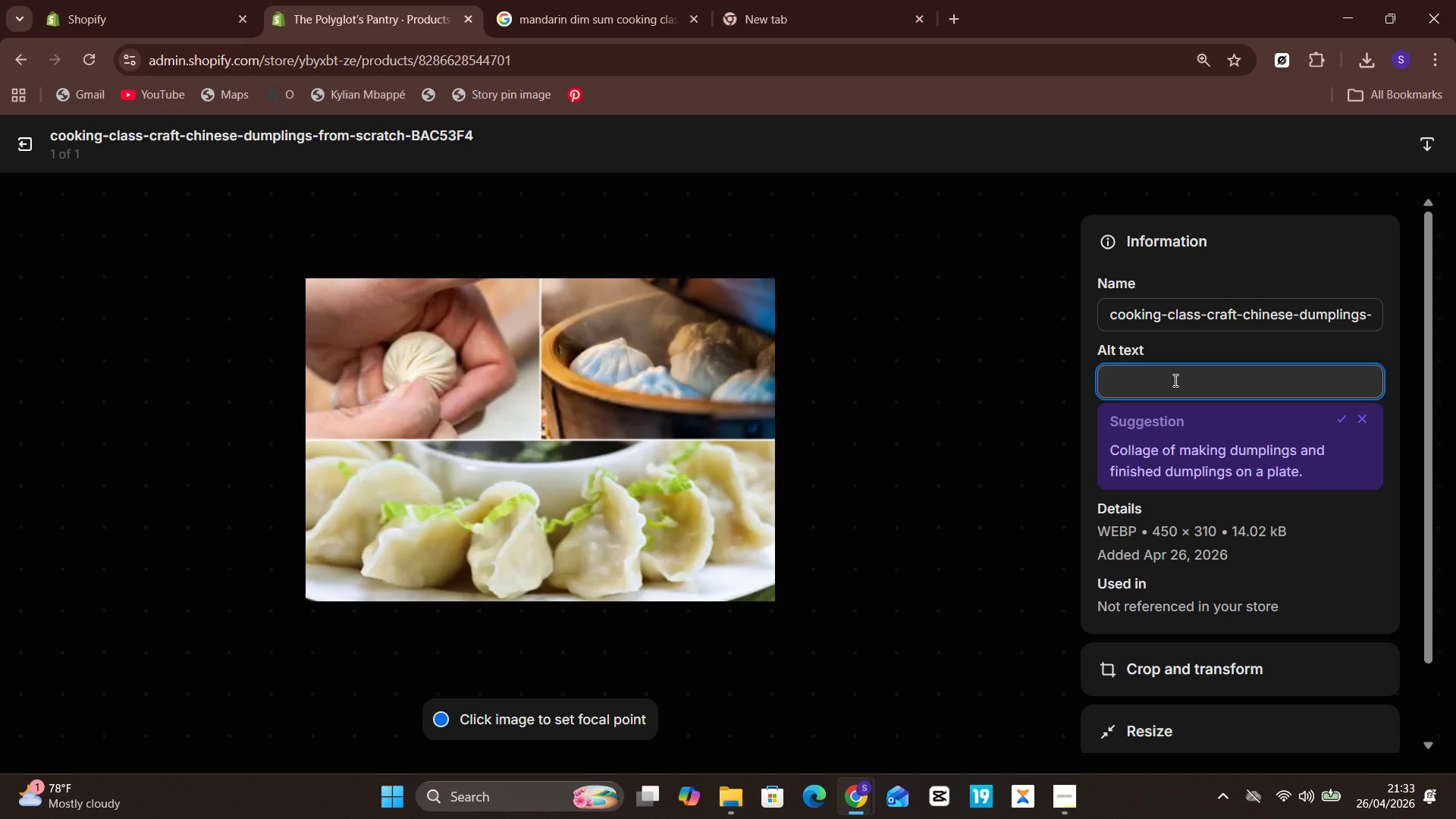 
type(Mandarin dim sum virtual )
 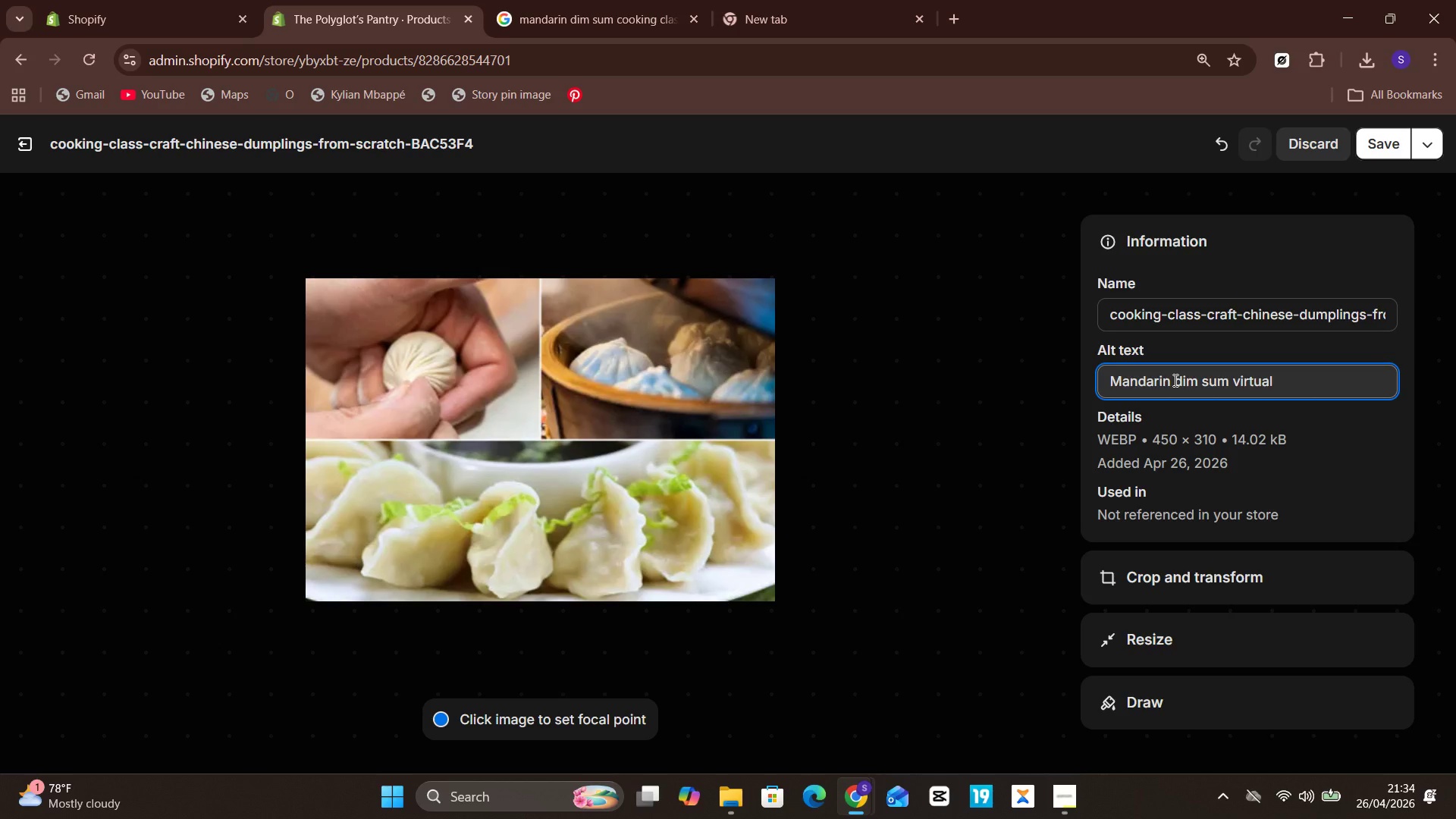 
type(cooking class for business language lesar)
key(Backspace)
key(Backspace)
key(Backspace)
type(arners)
 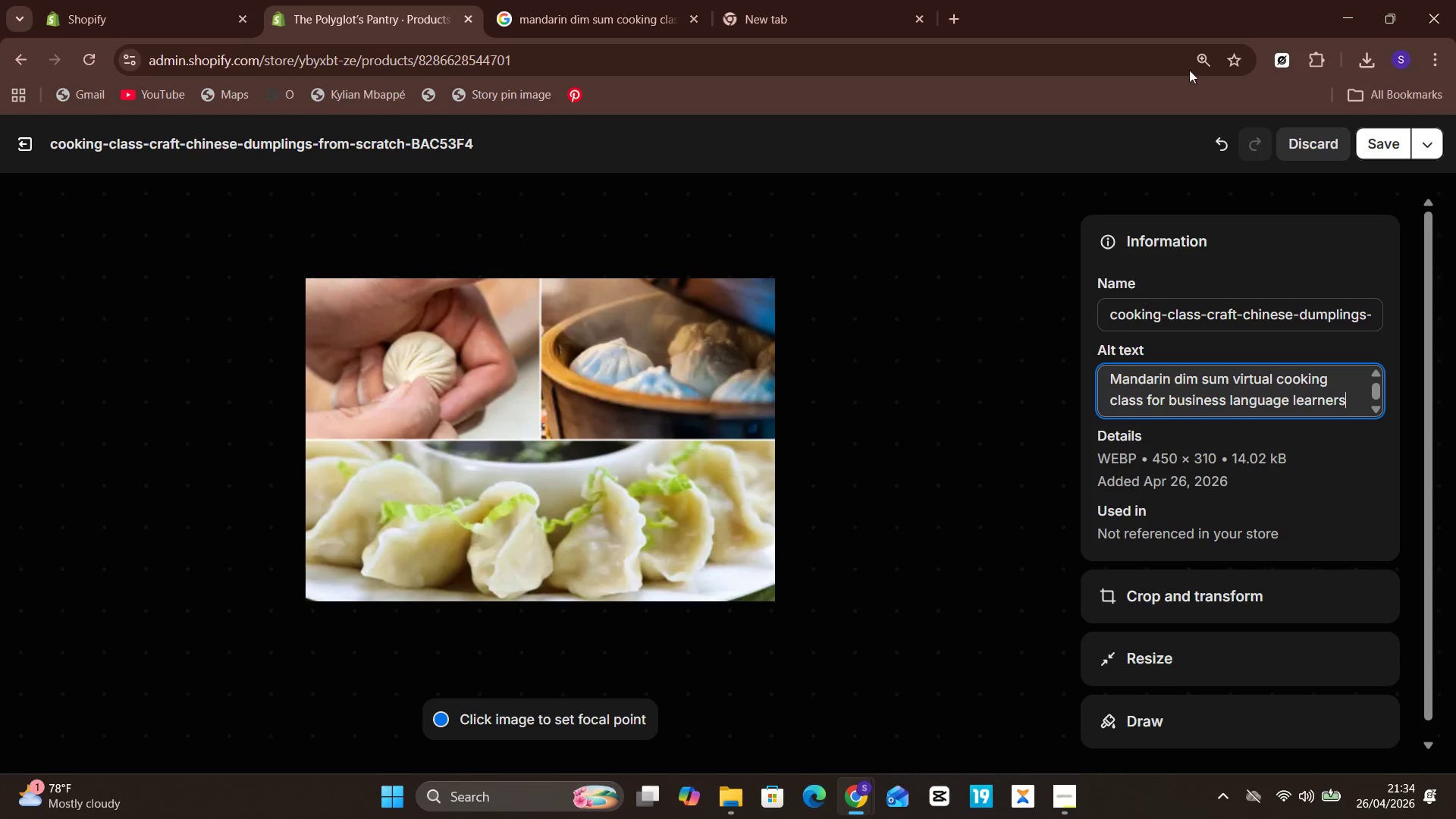 
left_click([1365, 135])
 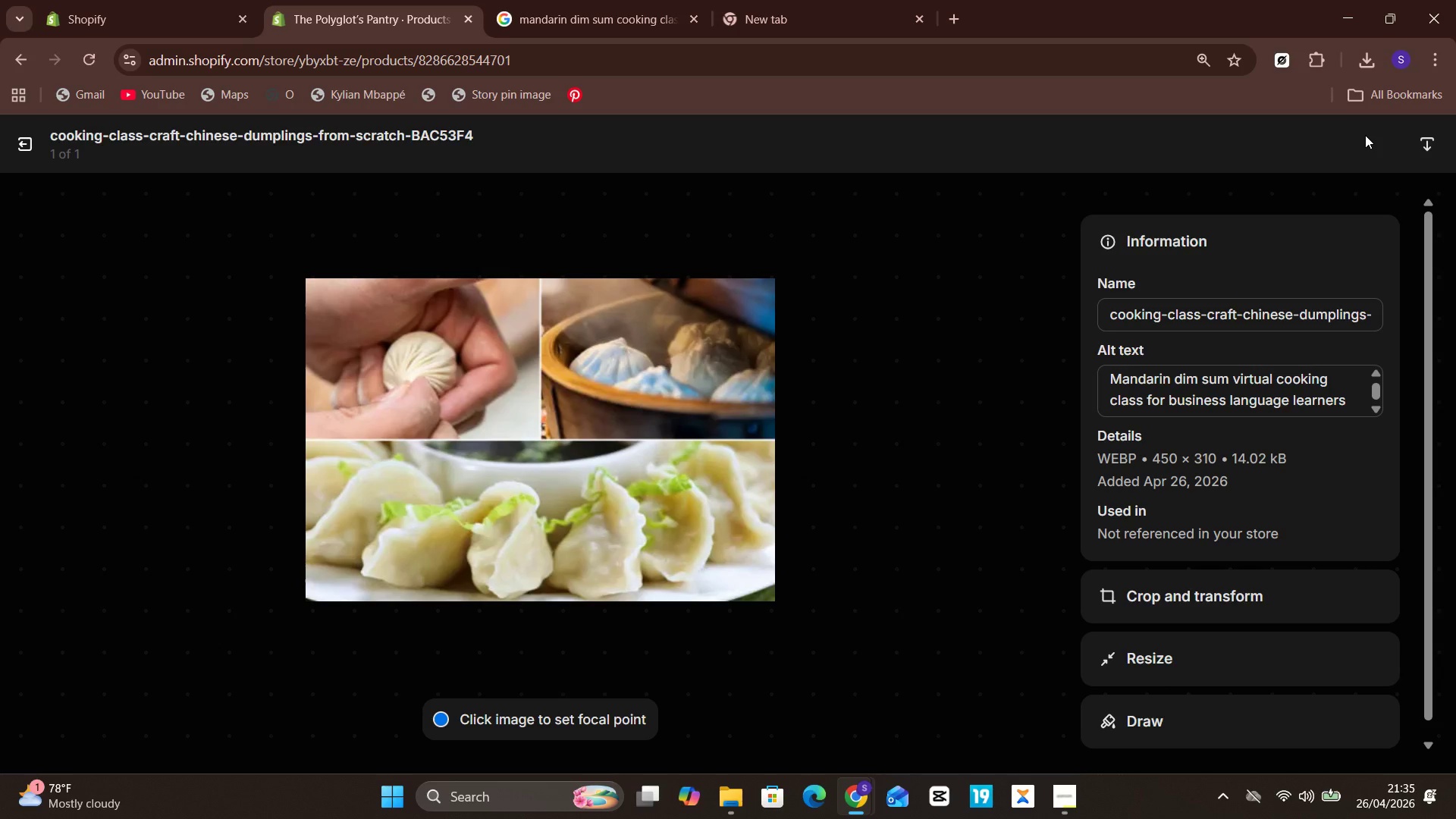 
wait(31.41)
 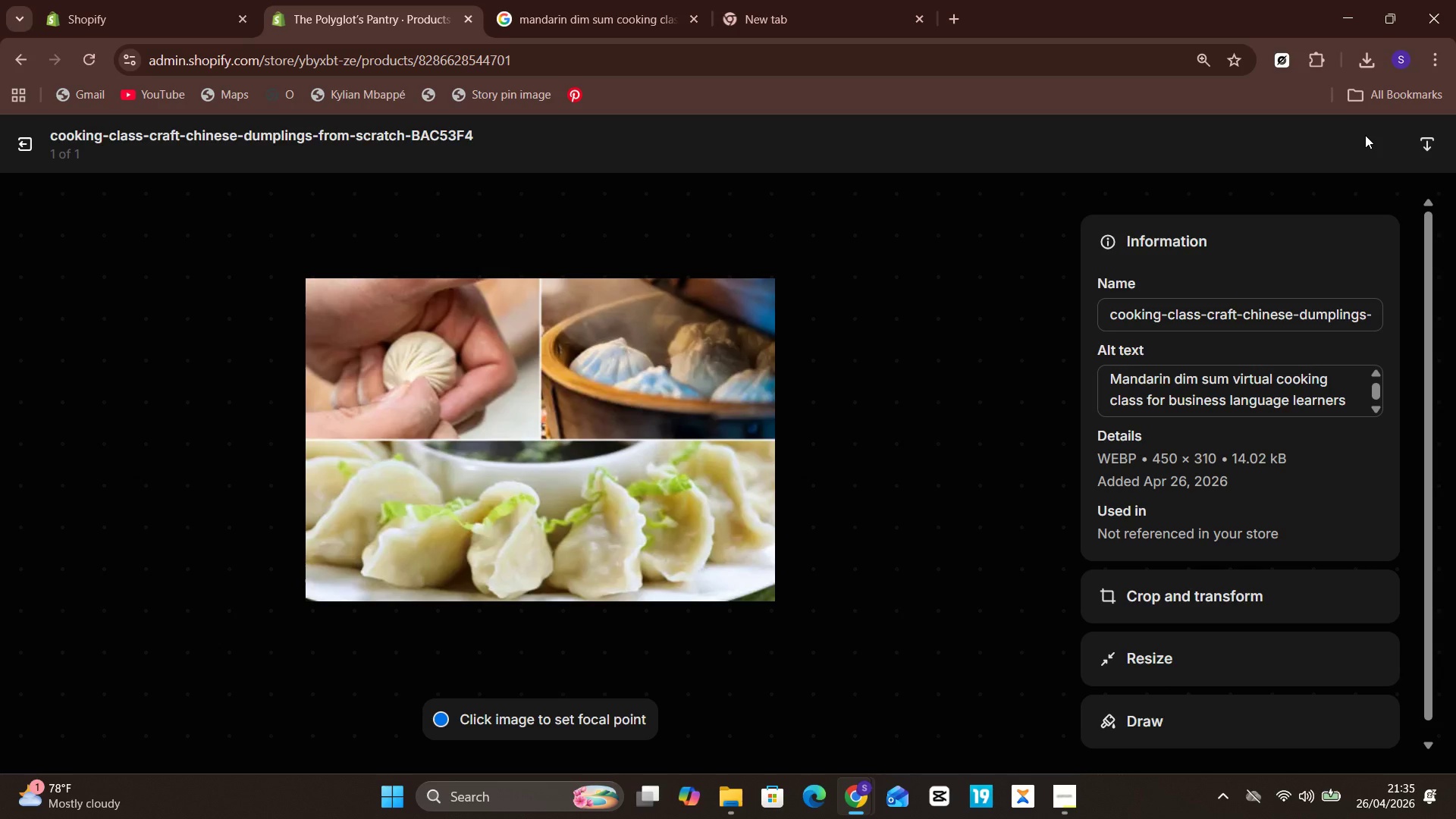 
left_click([615, 4])
 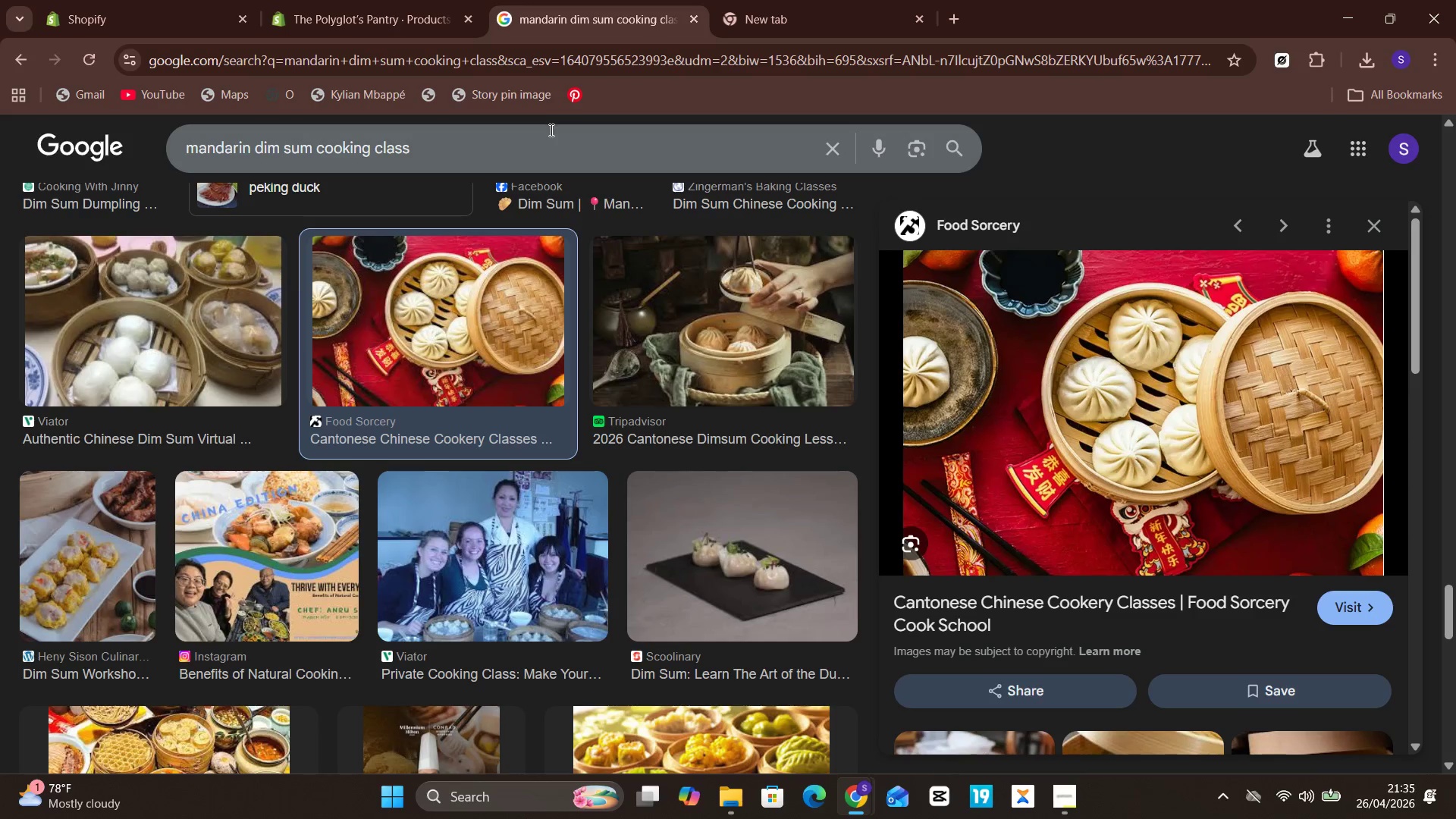 
left_click([550, 130])
 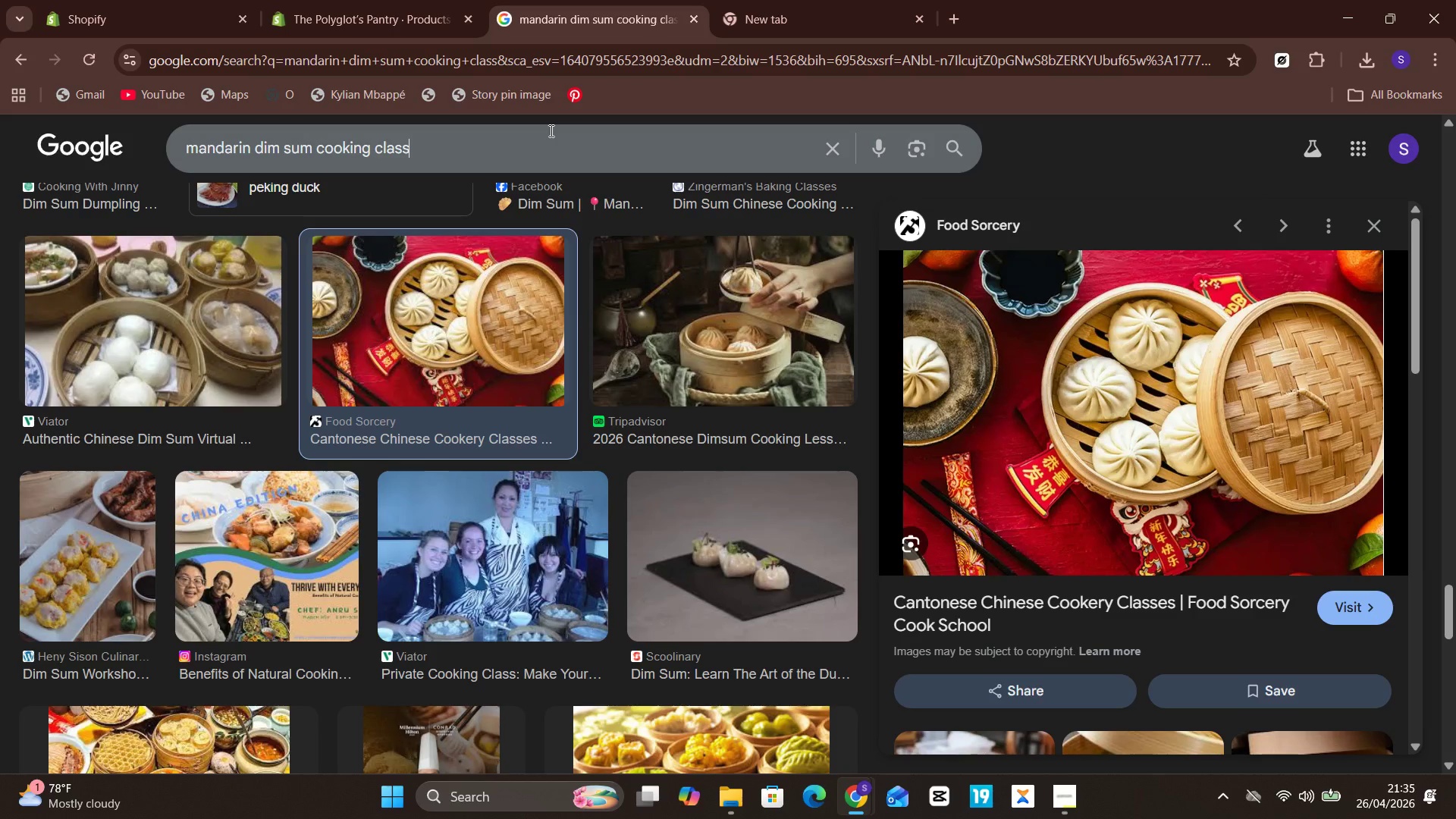 
key(Control+ControlLeft)
 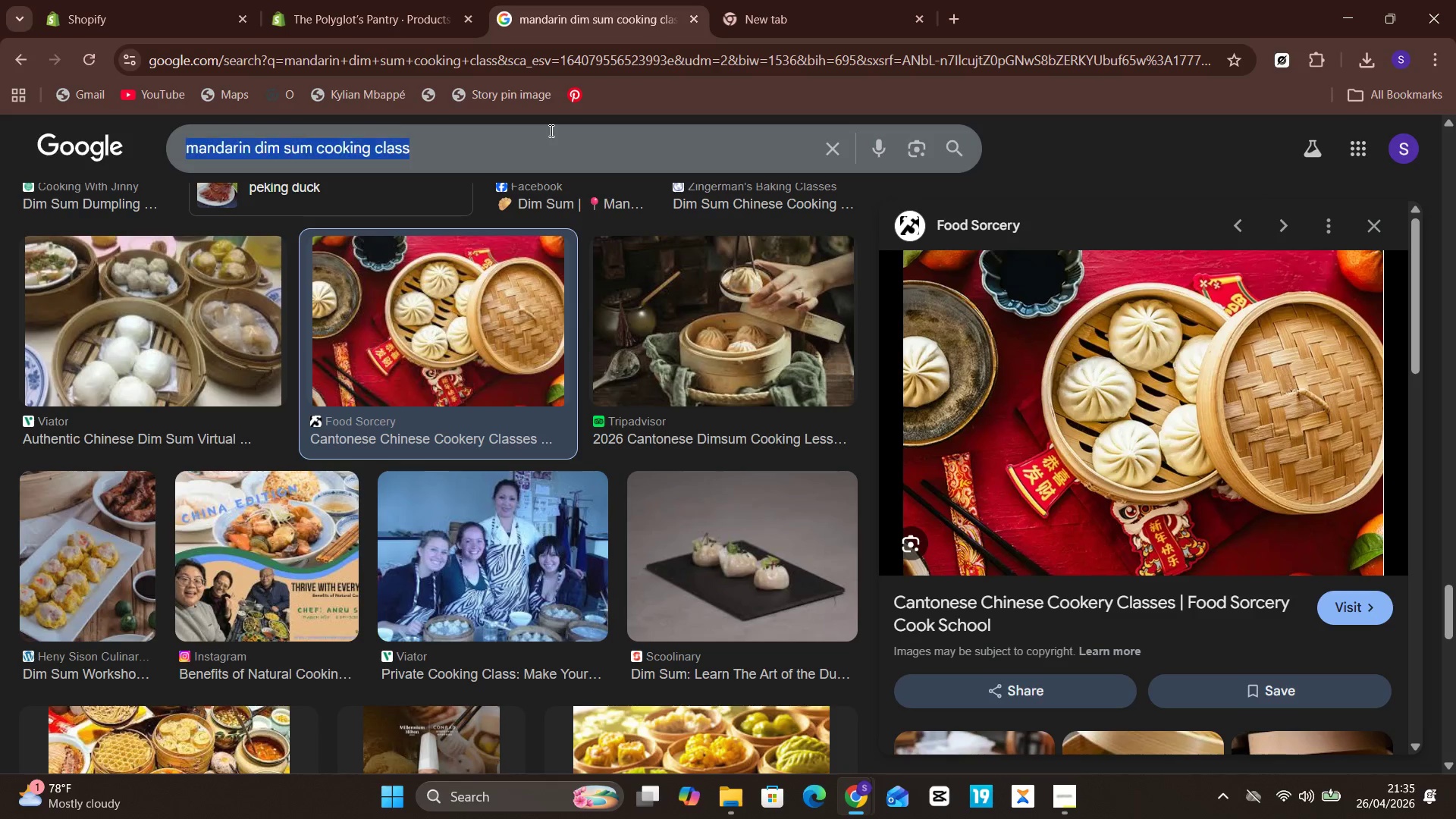 
key(Control+A)
 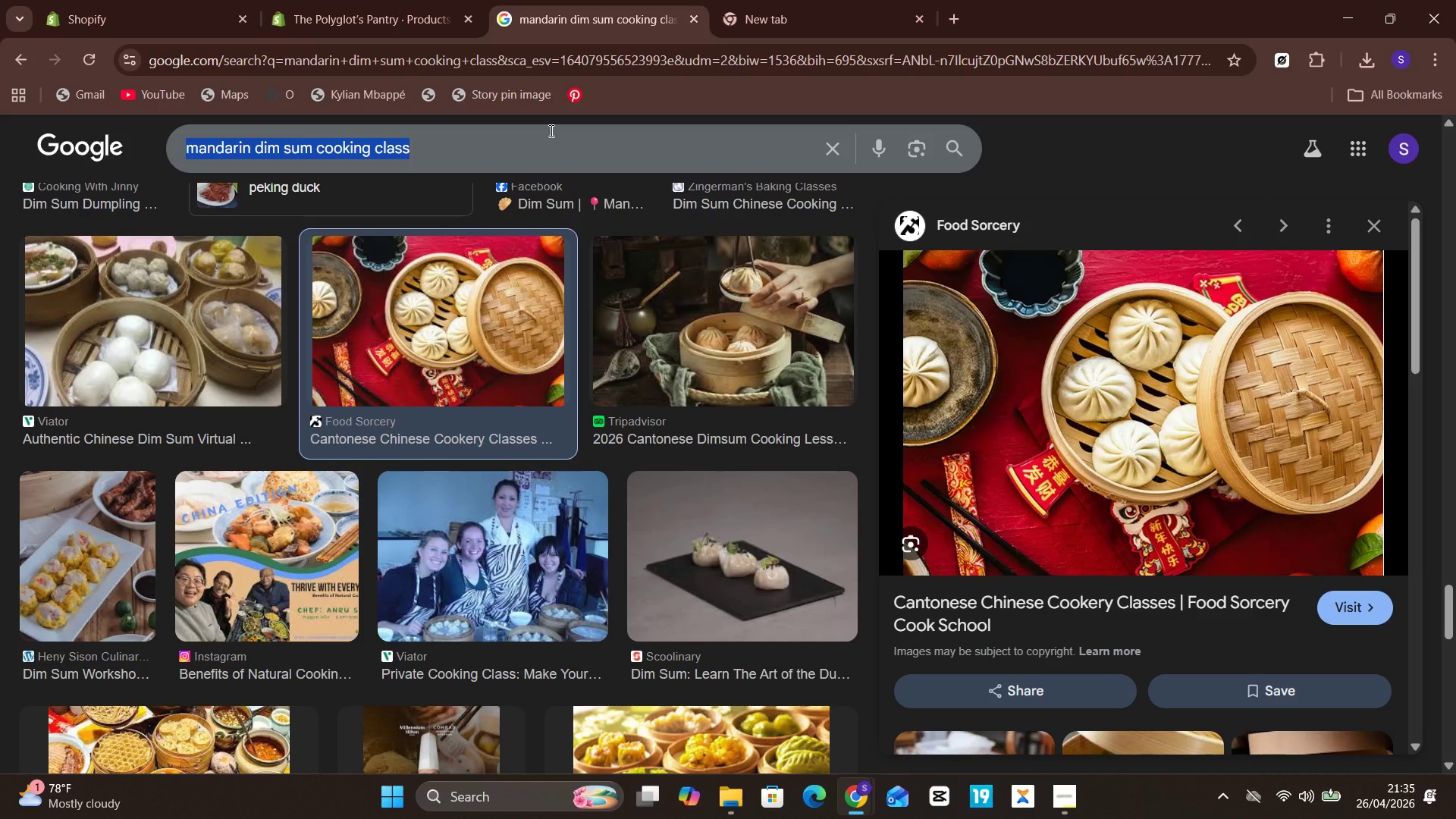 
key(Control+ControlLeft)
 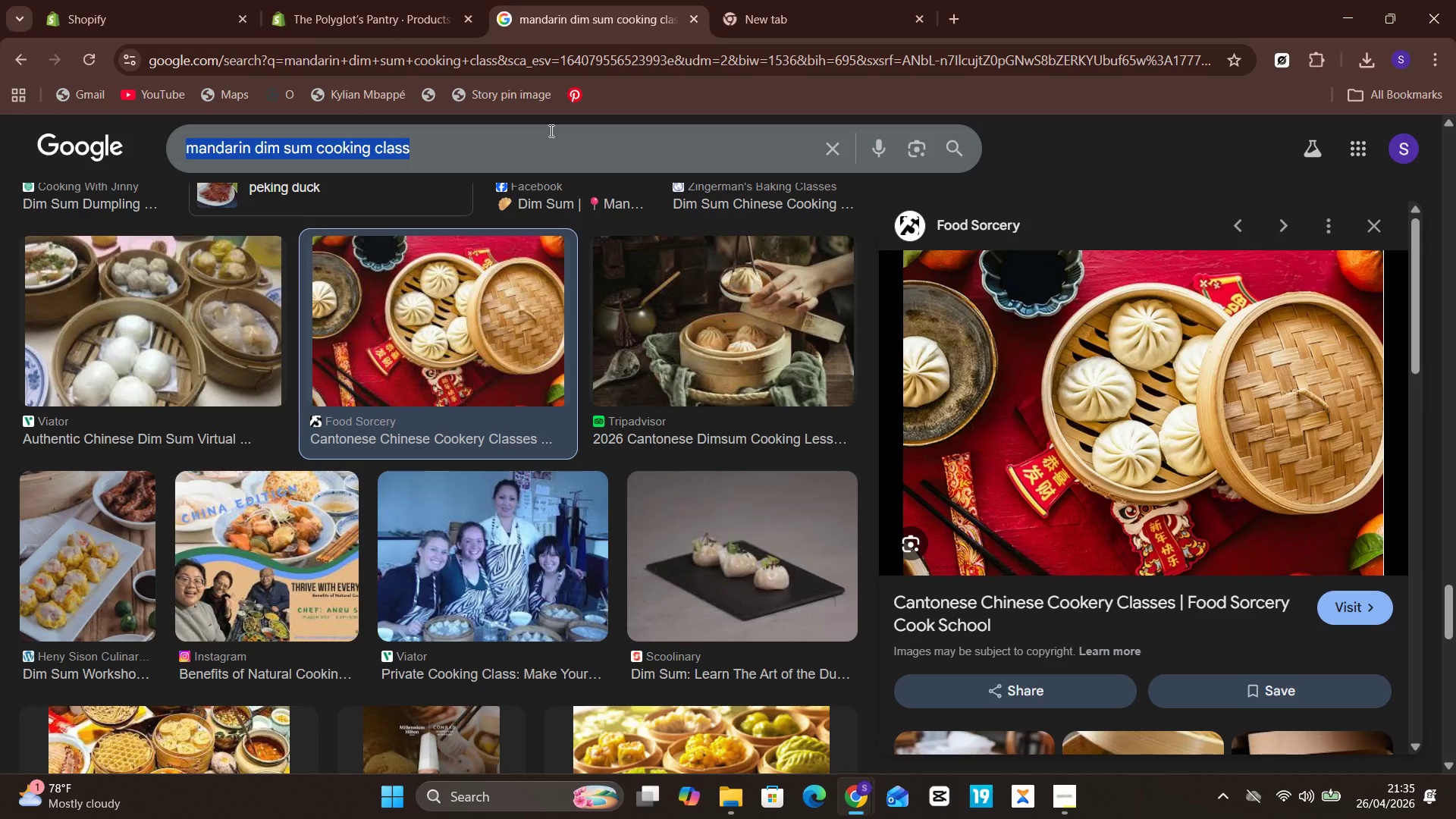 
type(french crepe )
 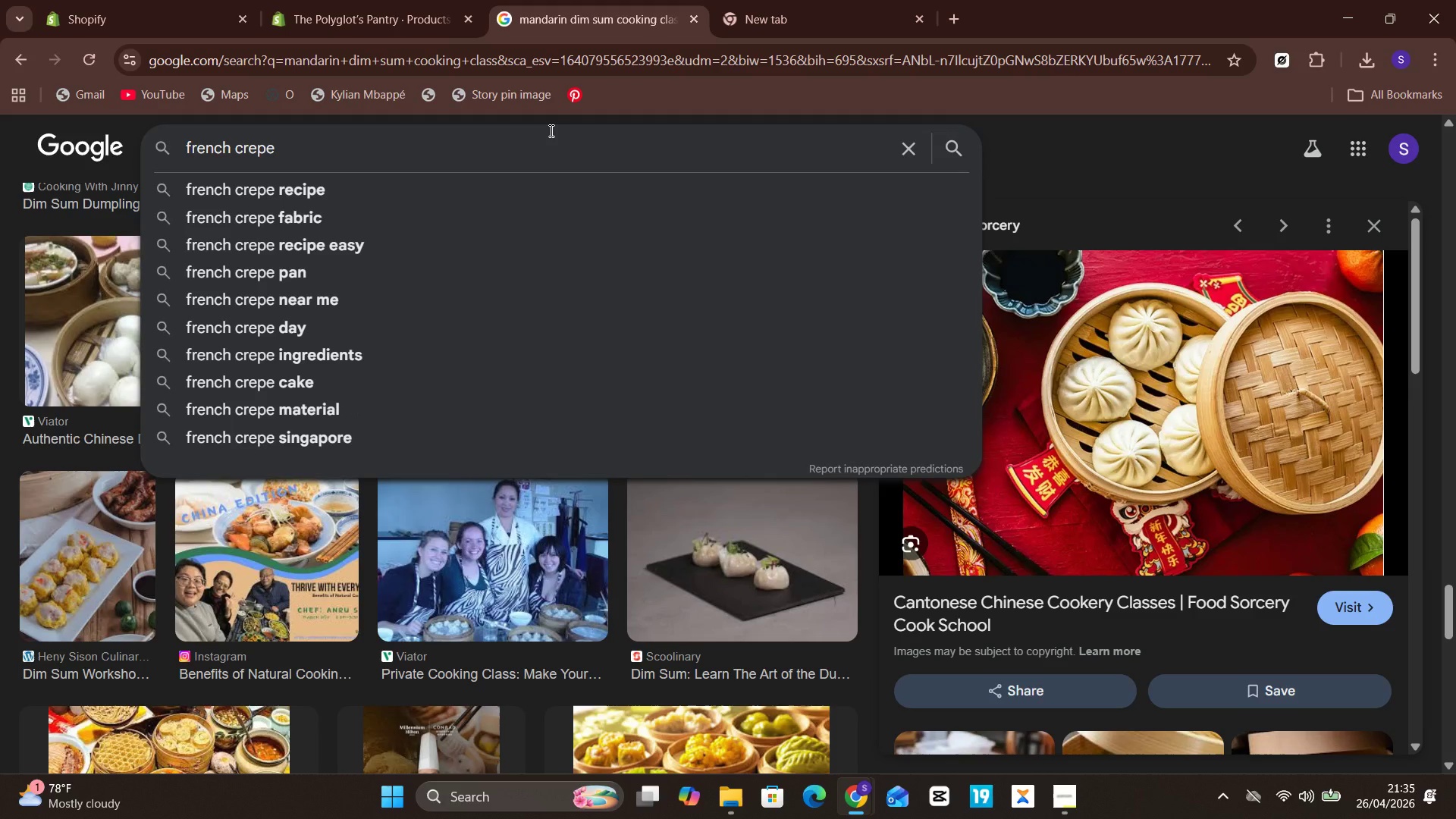 
wait(5.08)
 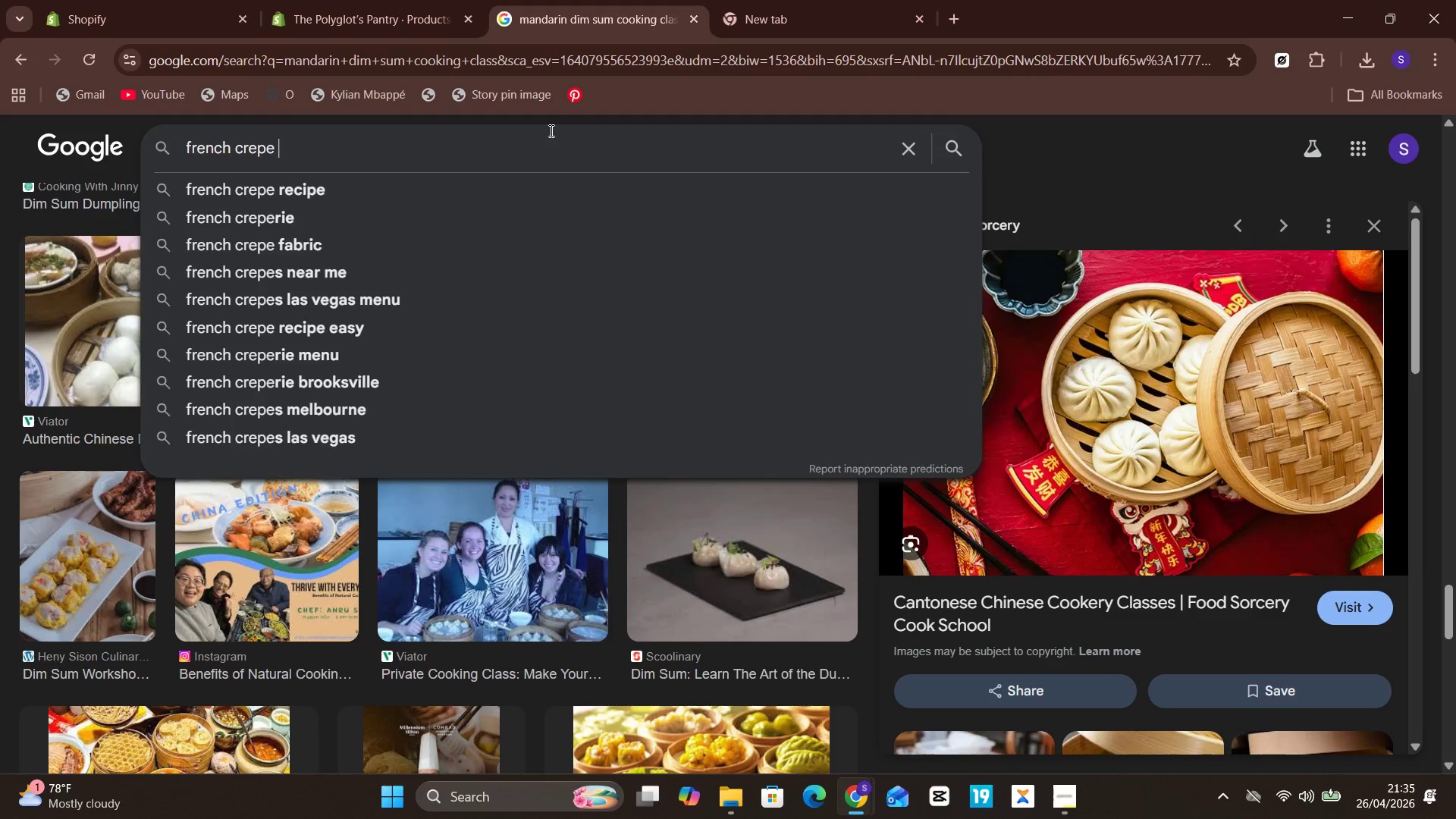 
type(making )
 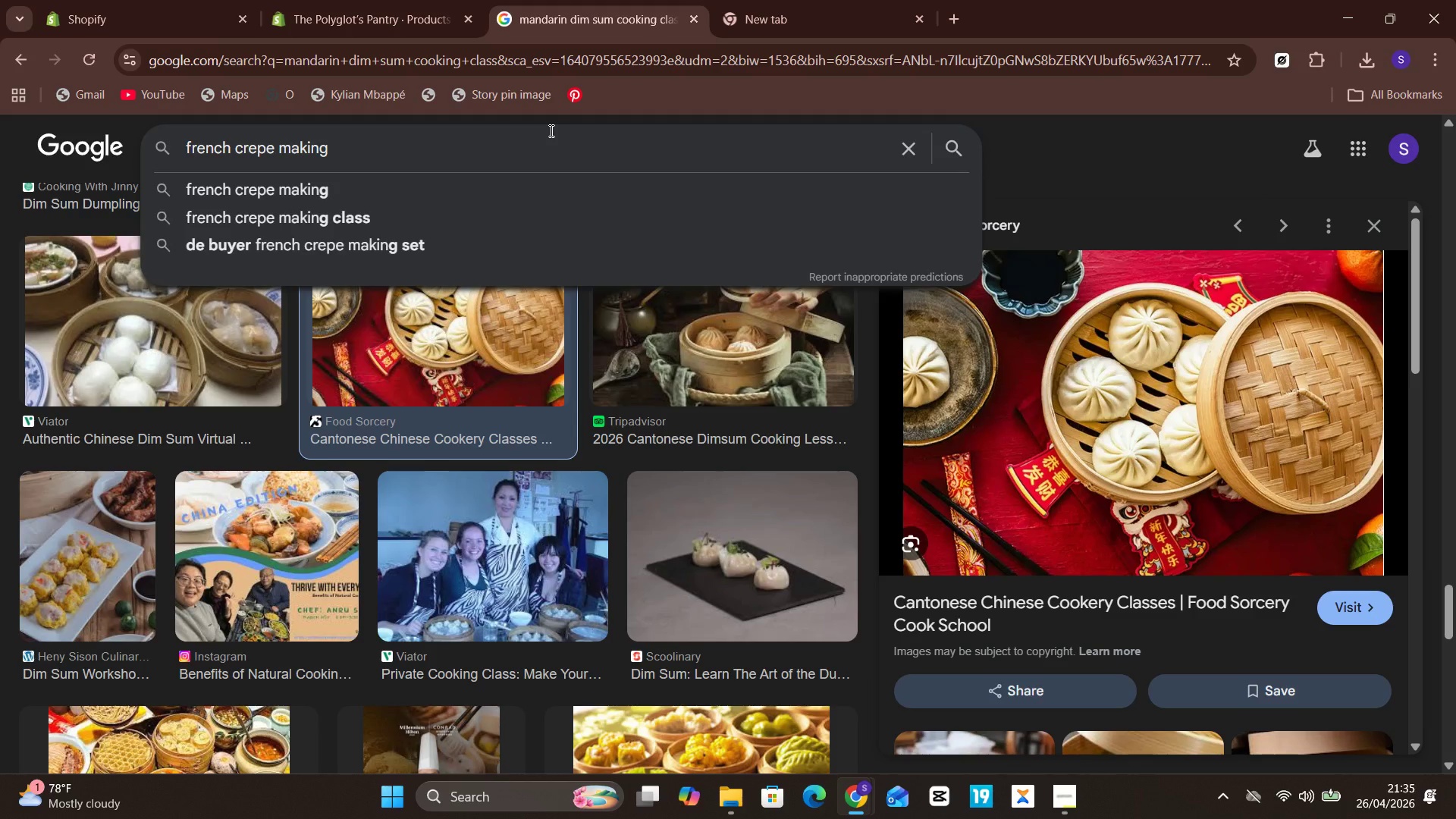 
key(Unknown)
 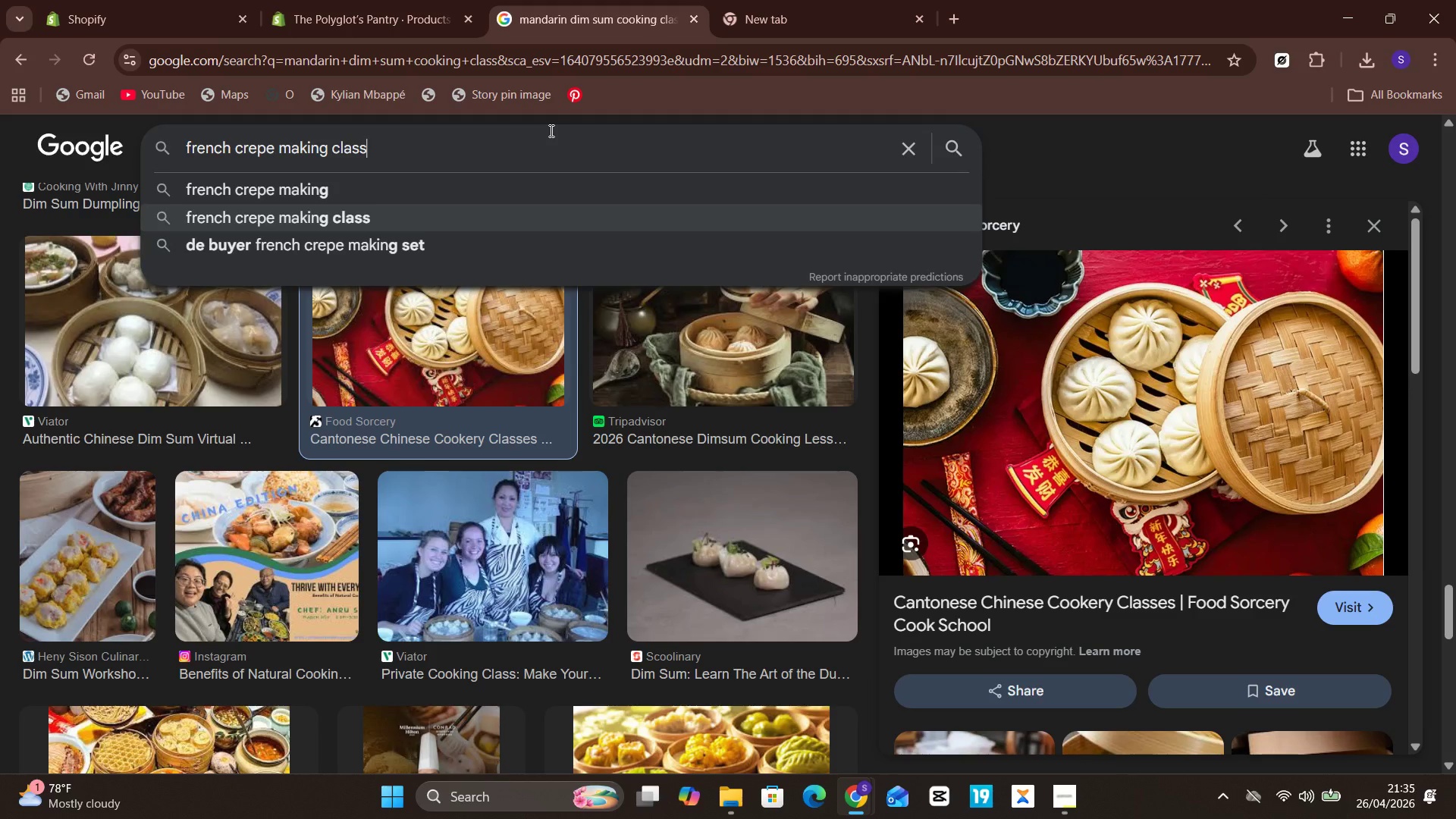 
key(ArrowDown)
 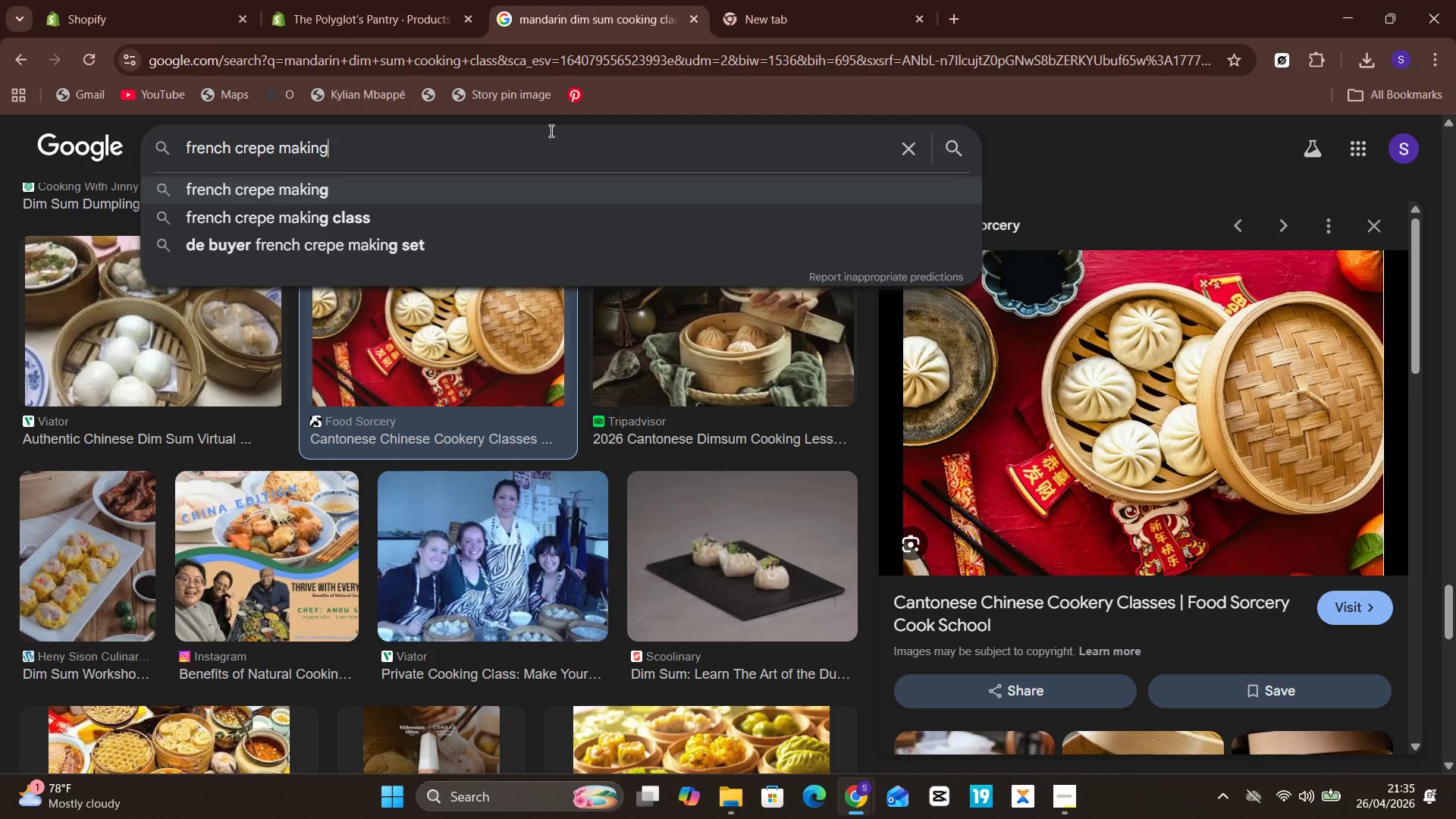 
key(Unknown)
 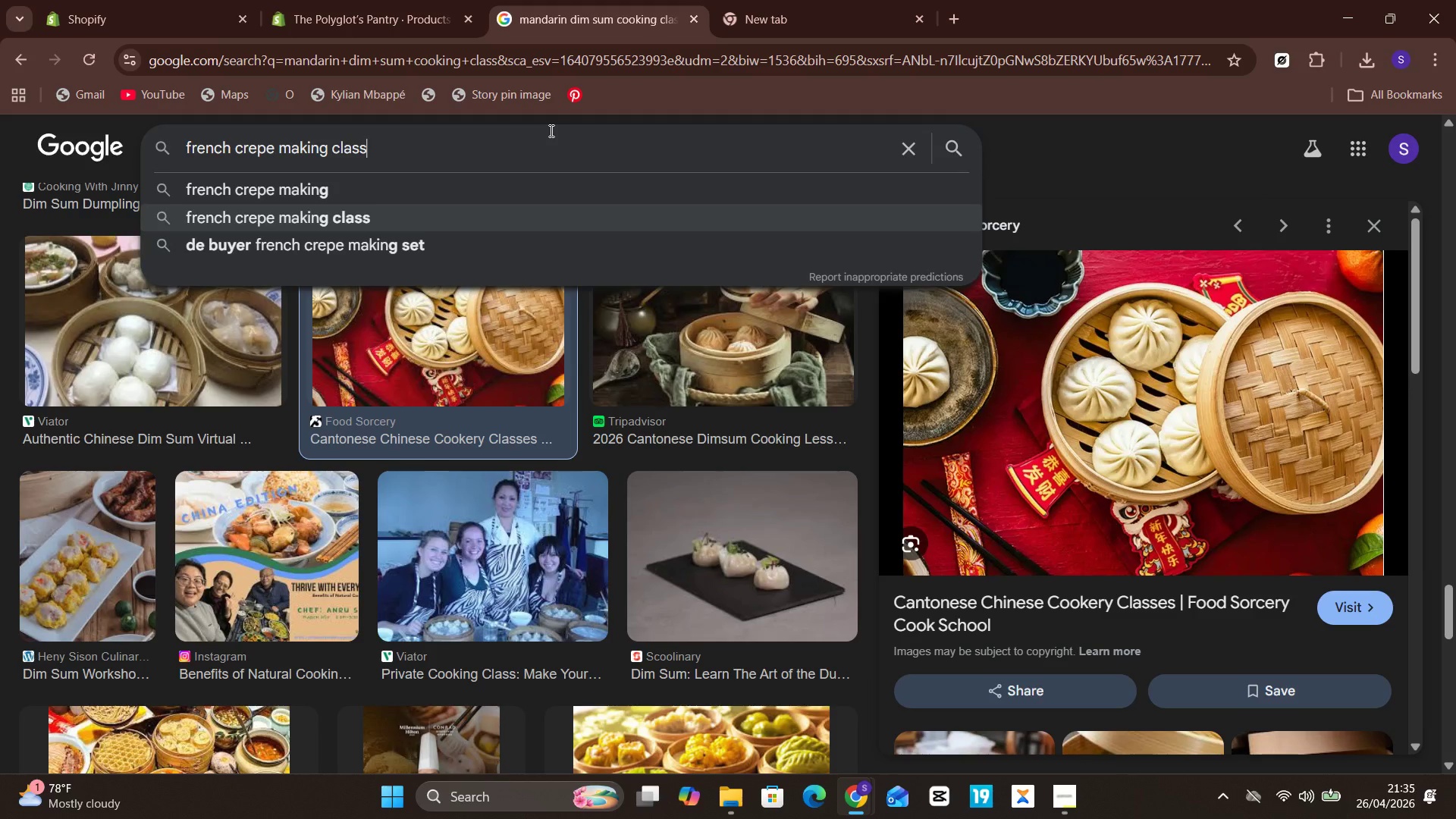 
key(ArrowDown)
 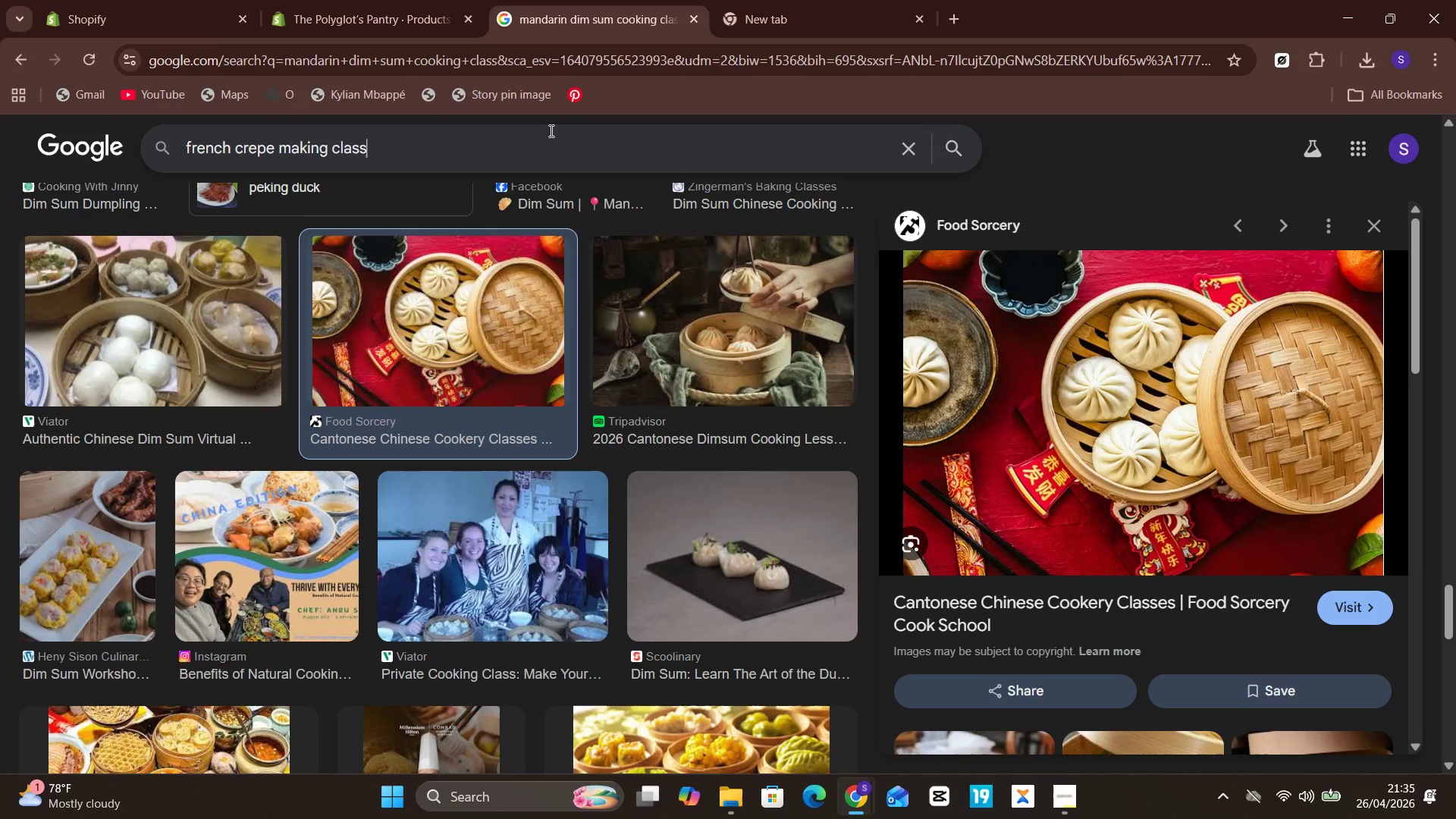 
key(Enter)
 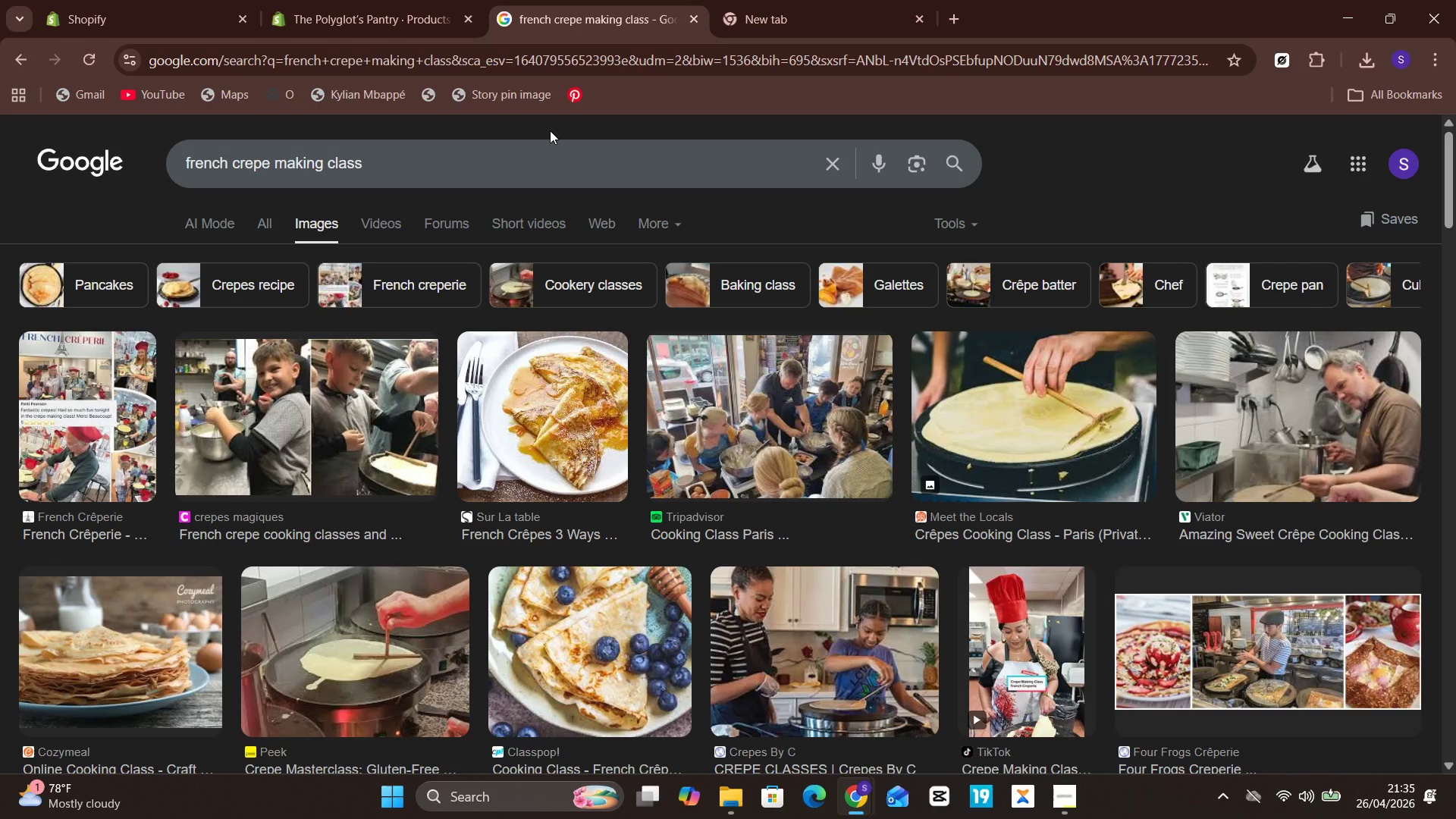 
wait(11.78)
 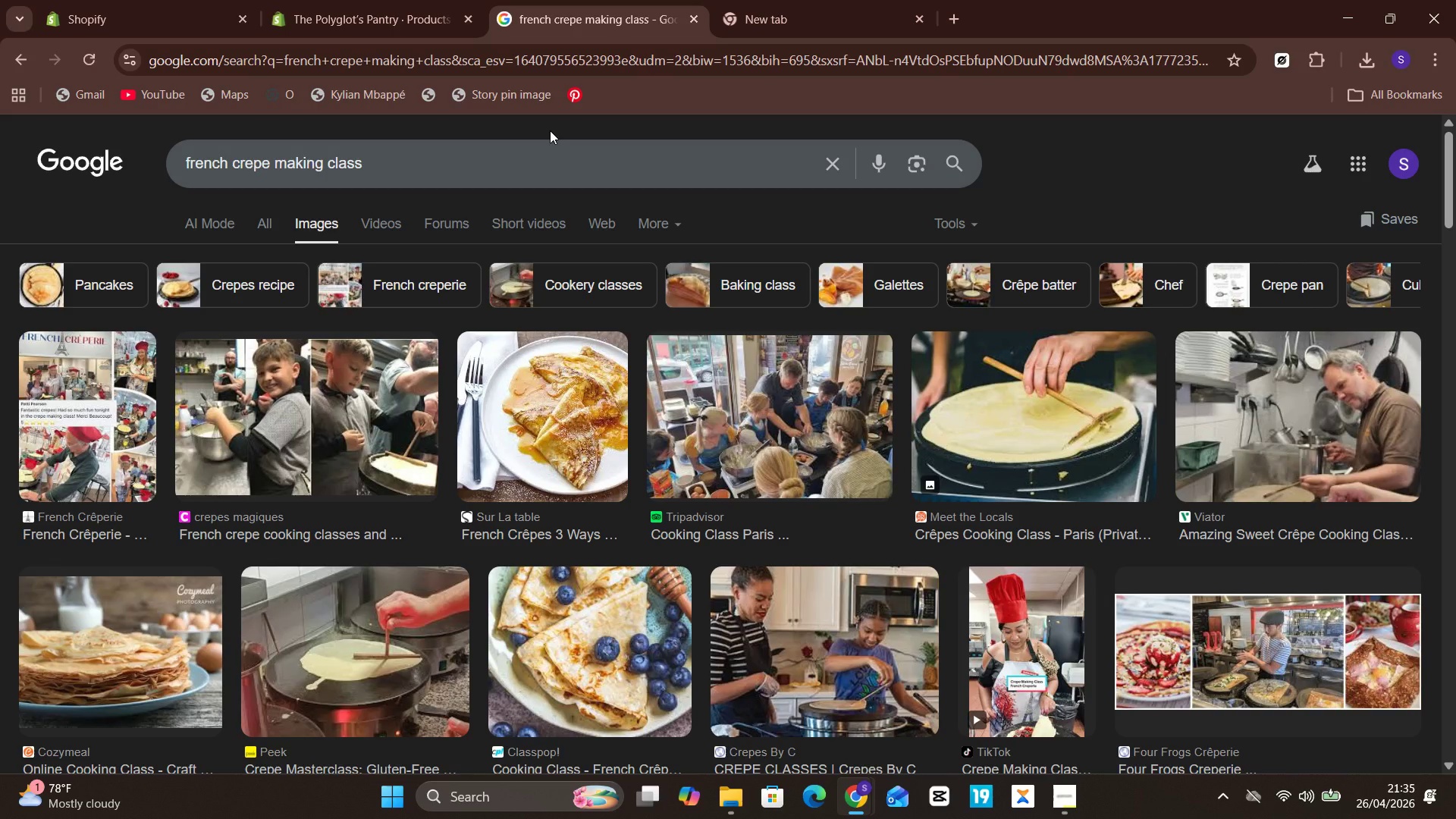 
left_click([567, 457])
 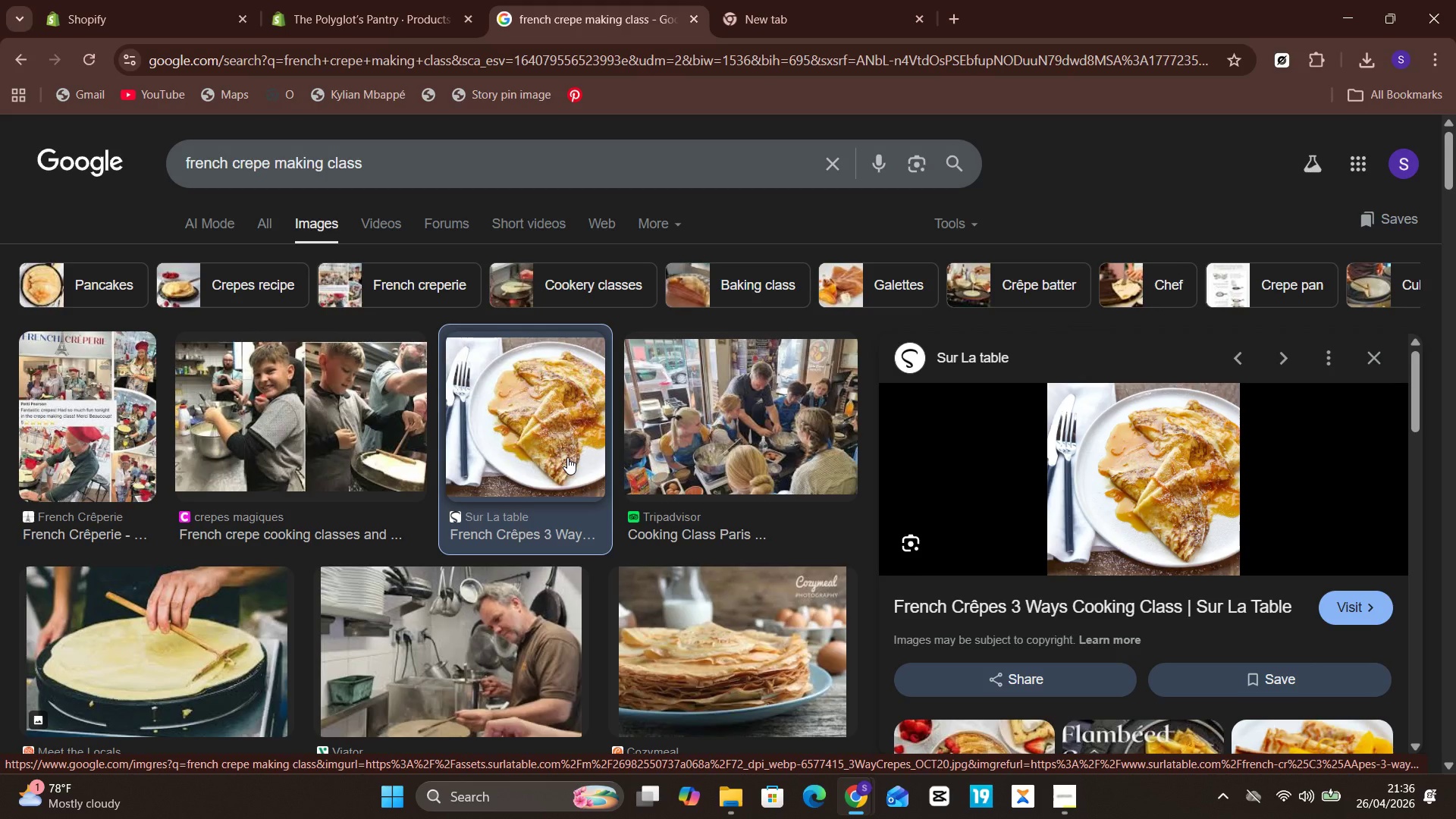 
wait(18.63)
 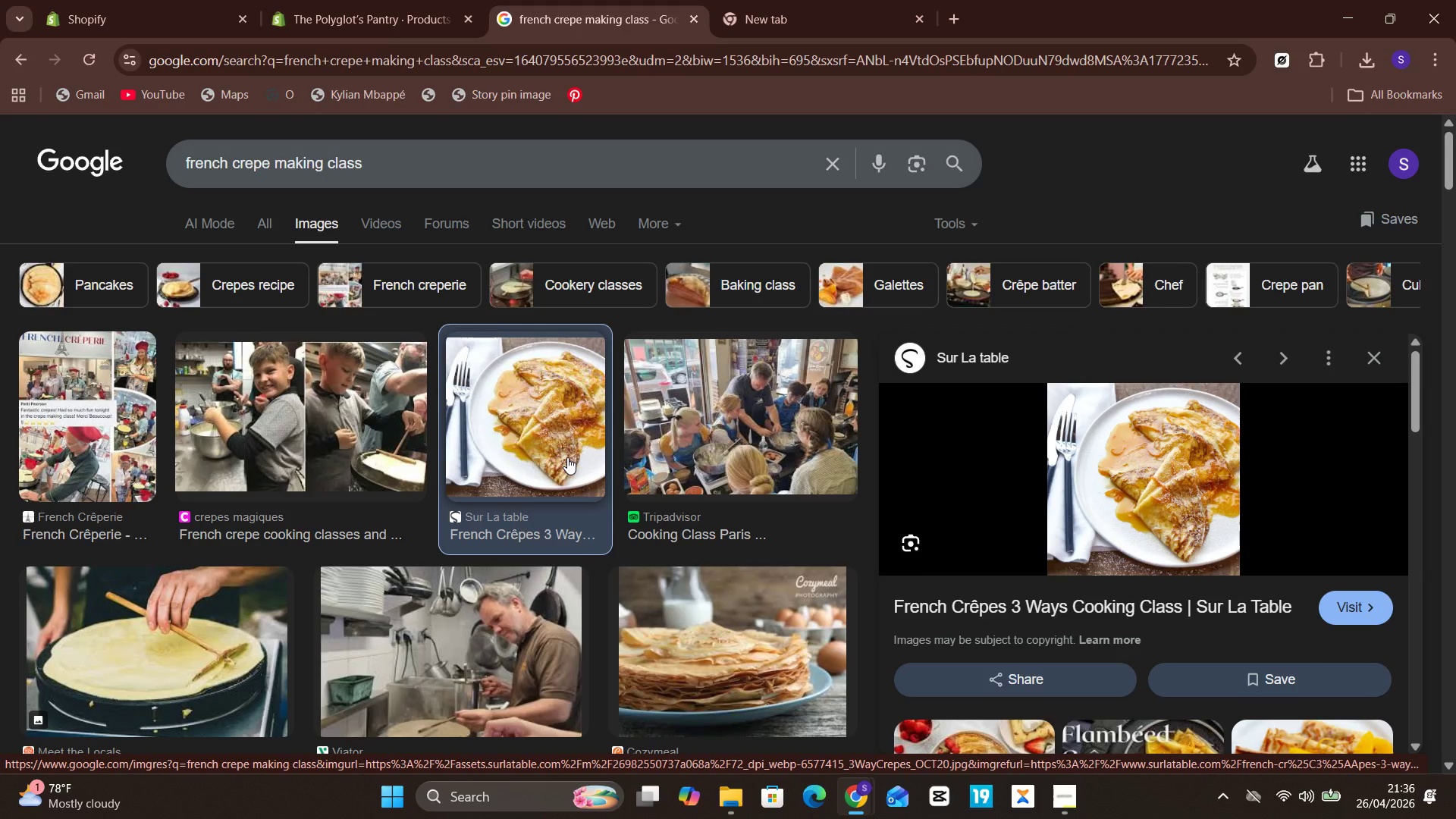 
mouse_move([969, 538])
 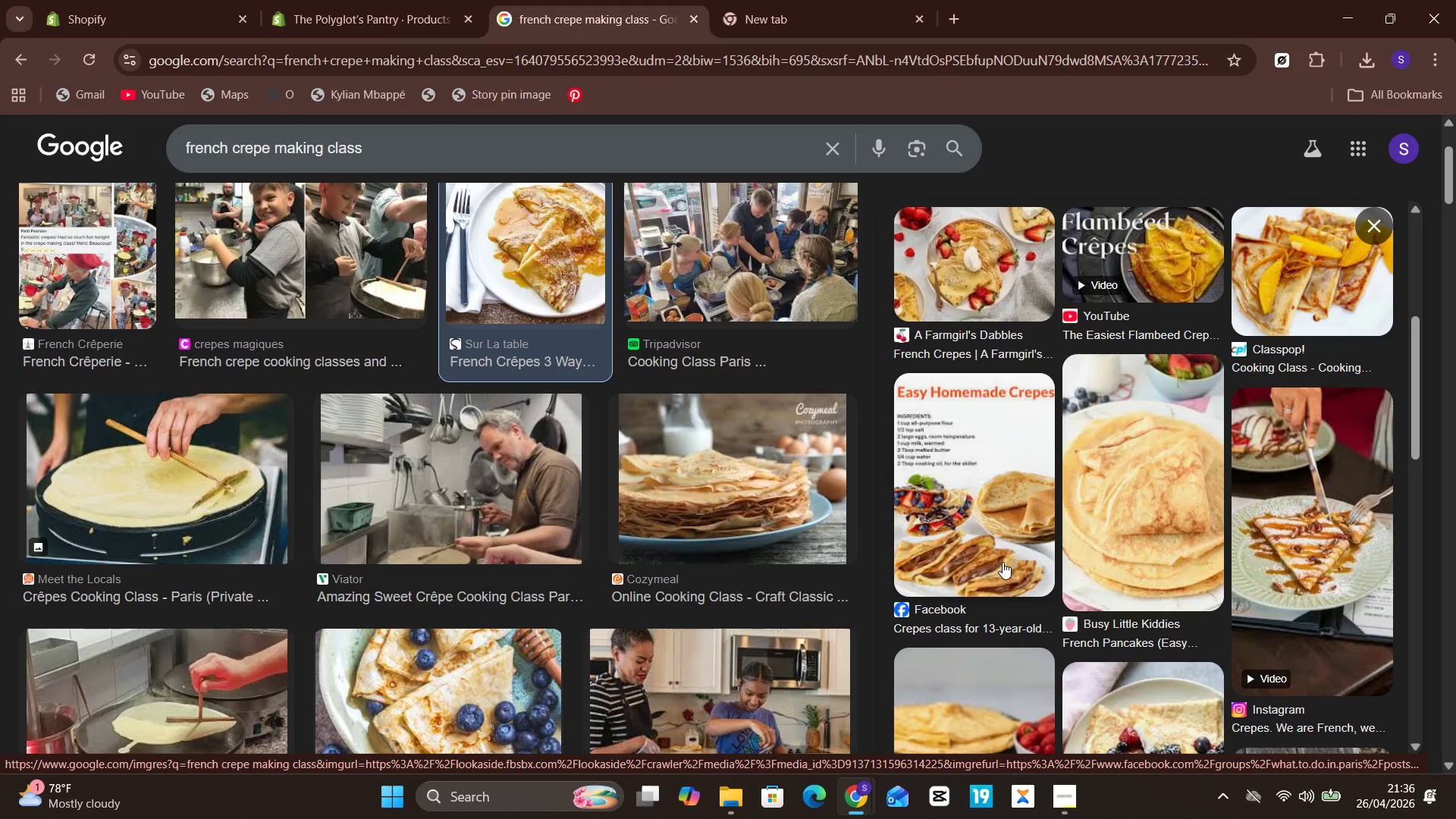 
wait(16.15)
 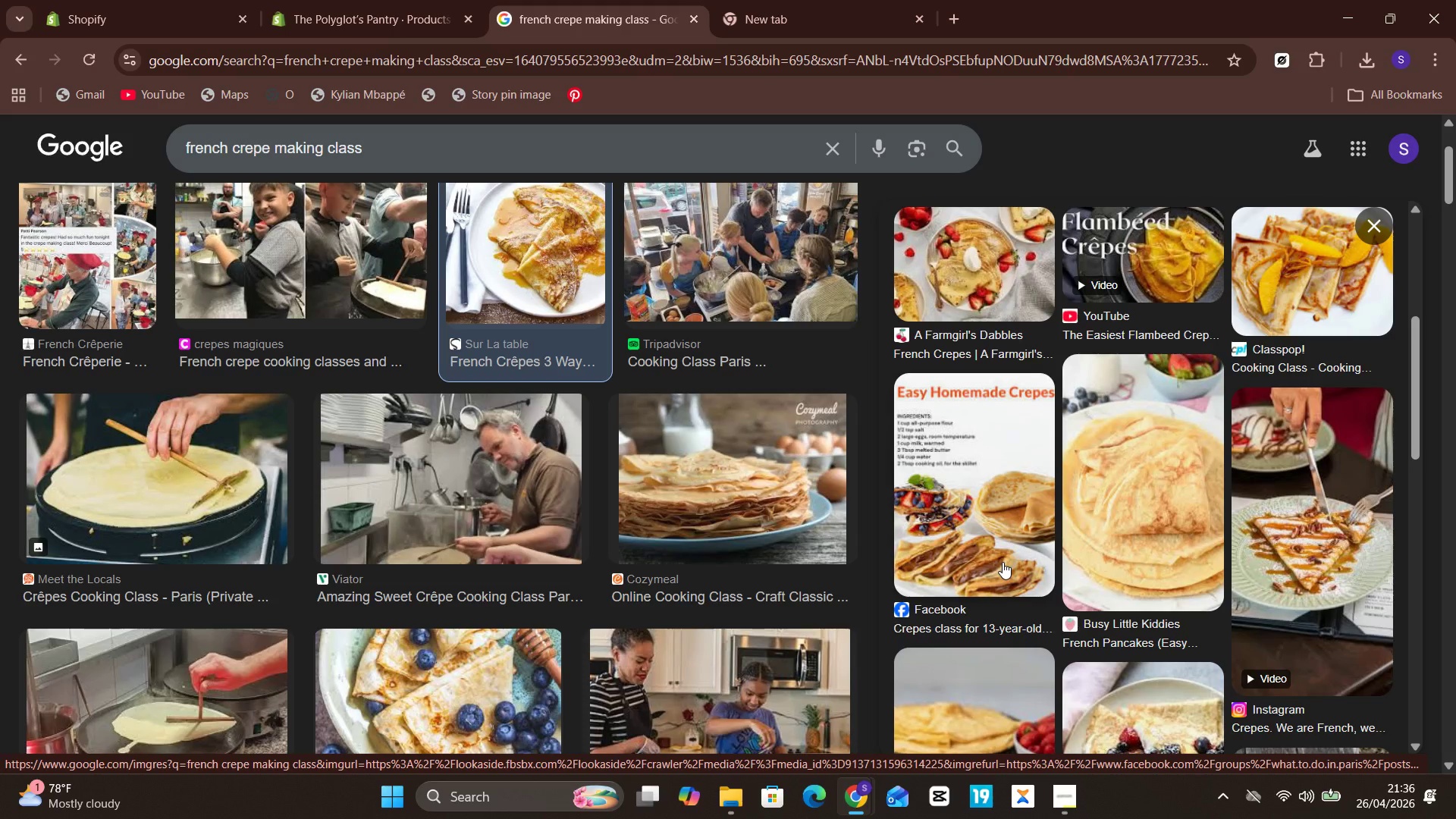 
mouse_move([162, 483])
 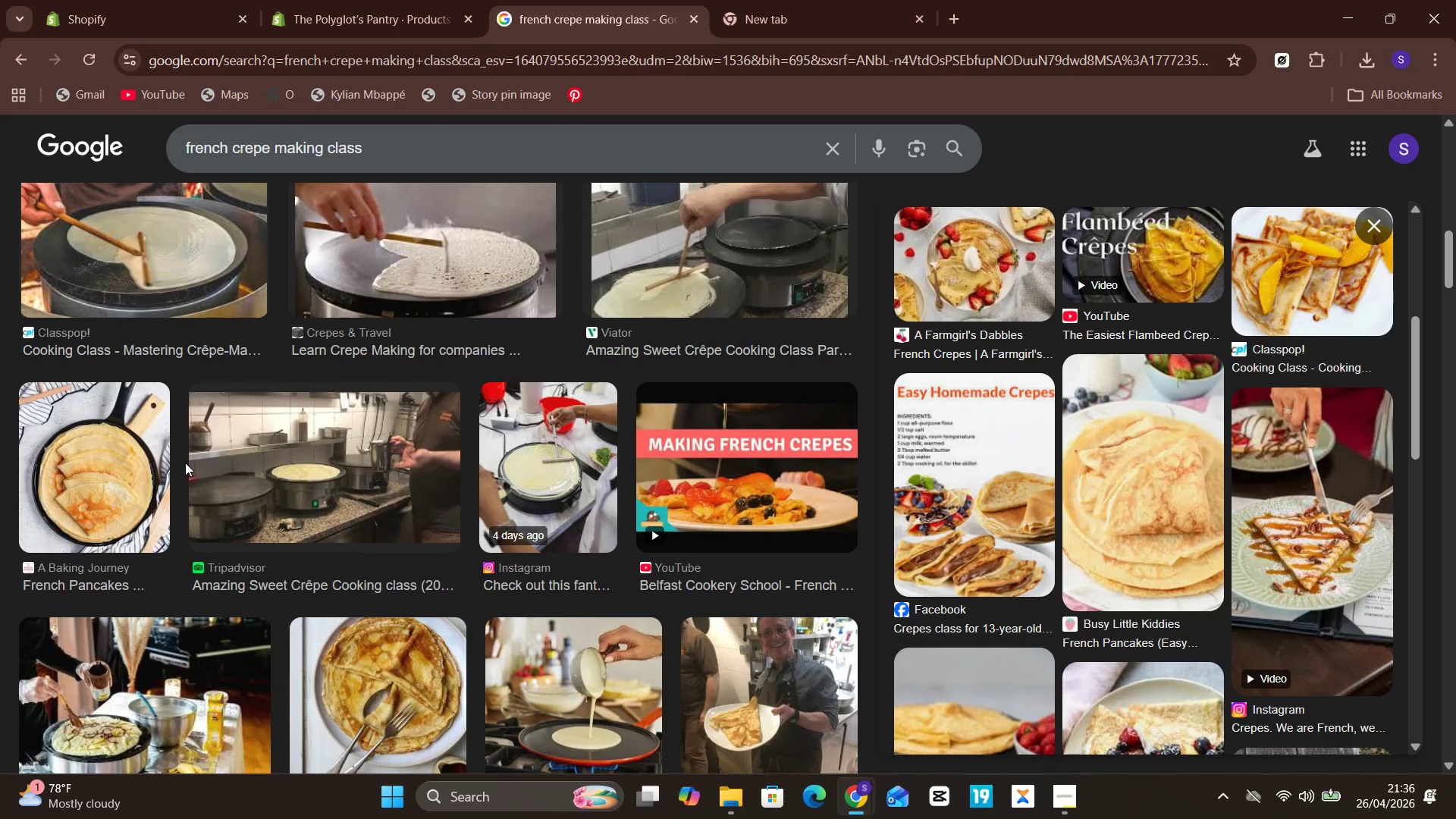 
wait(10.58)
 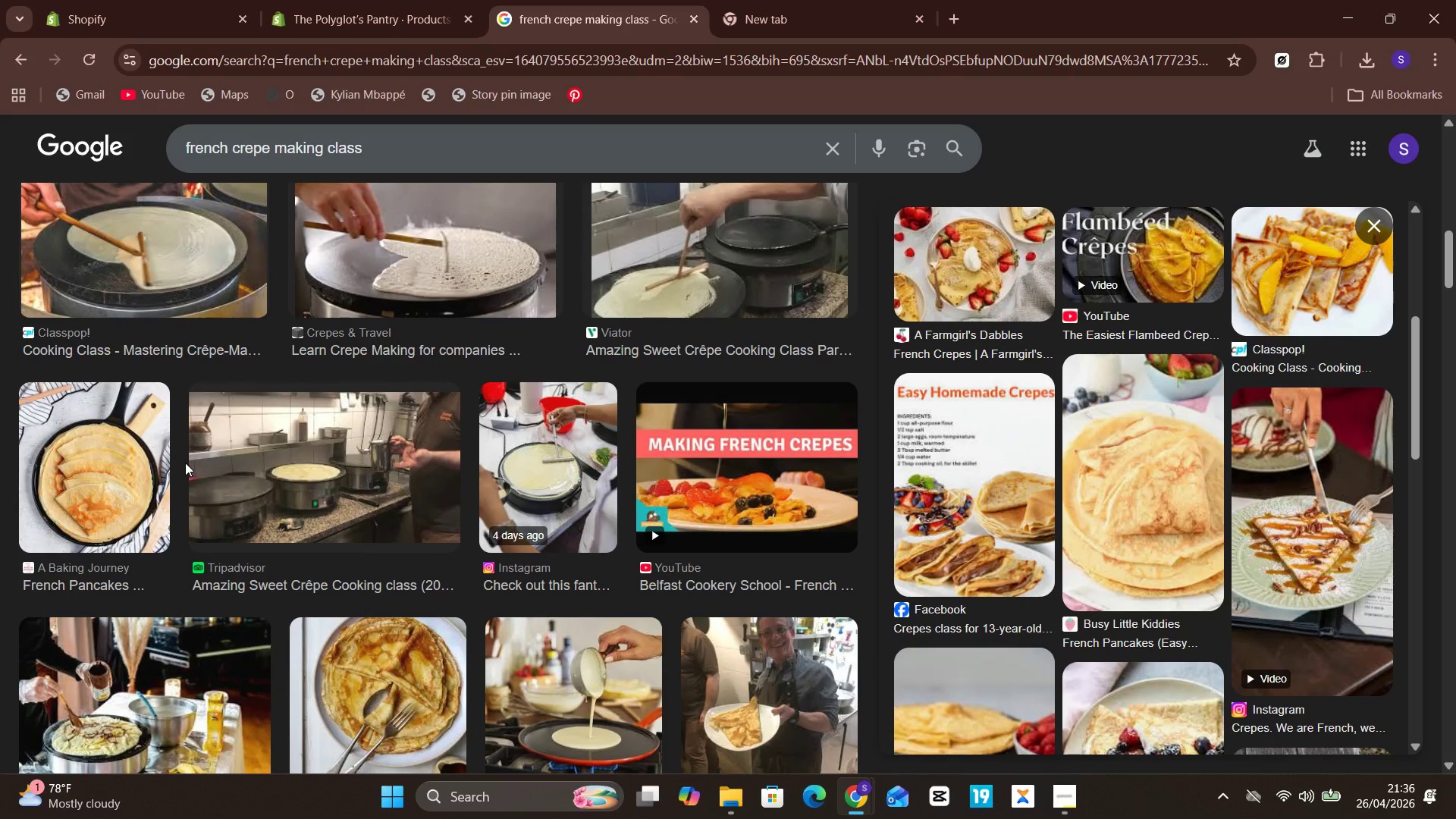 
mouse_move([440, 678])
 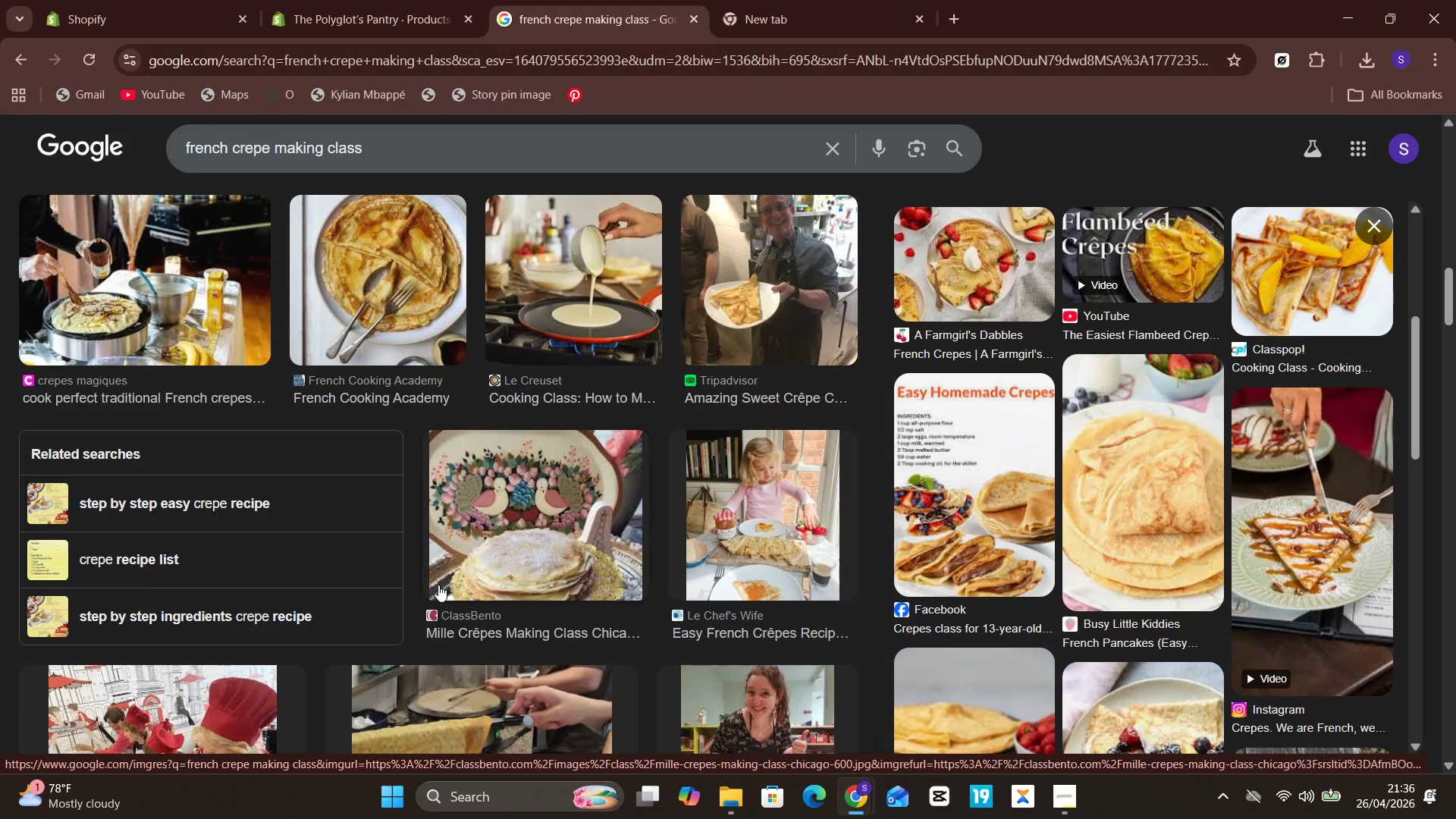 
wait(6.2)
 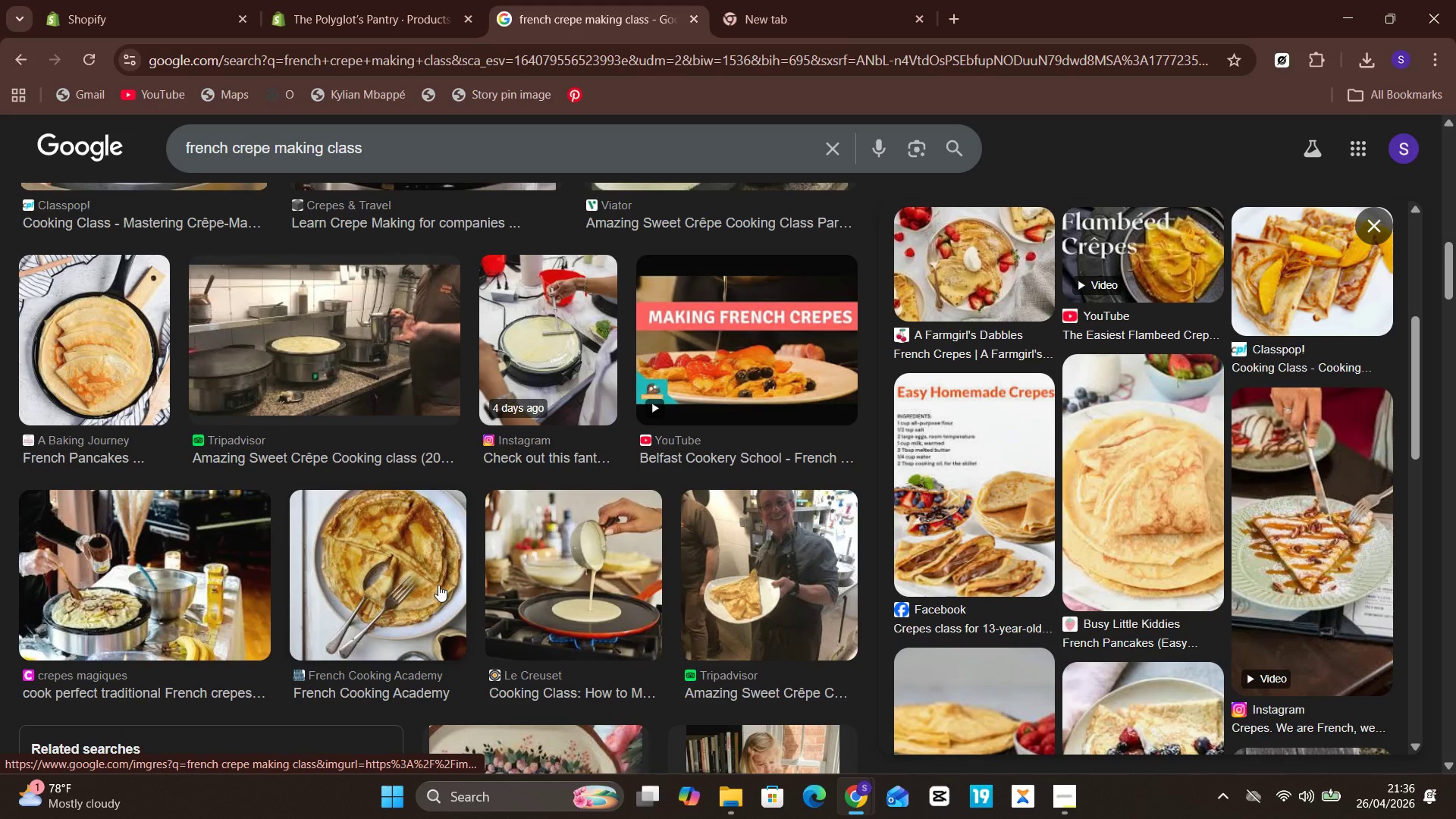 
mouse_move([943, 562])
 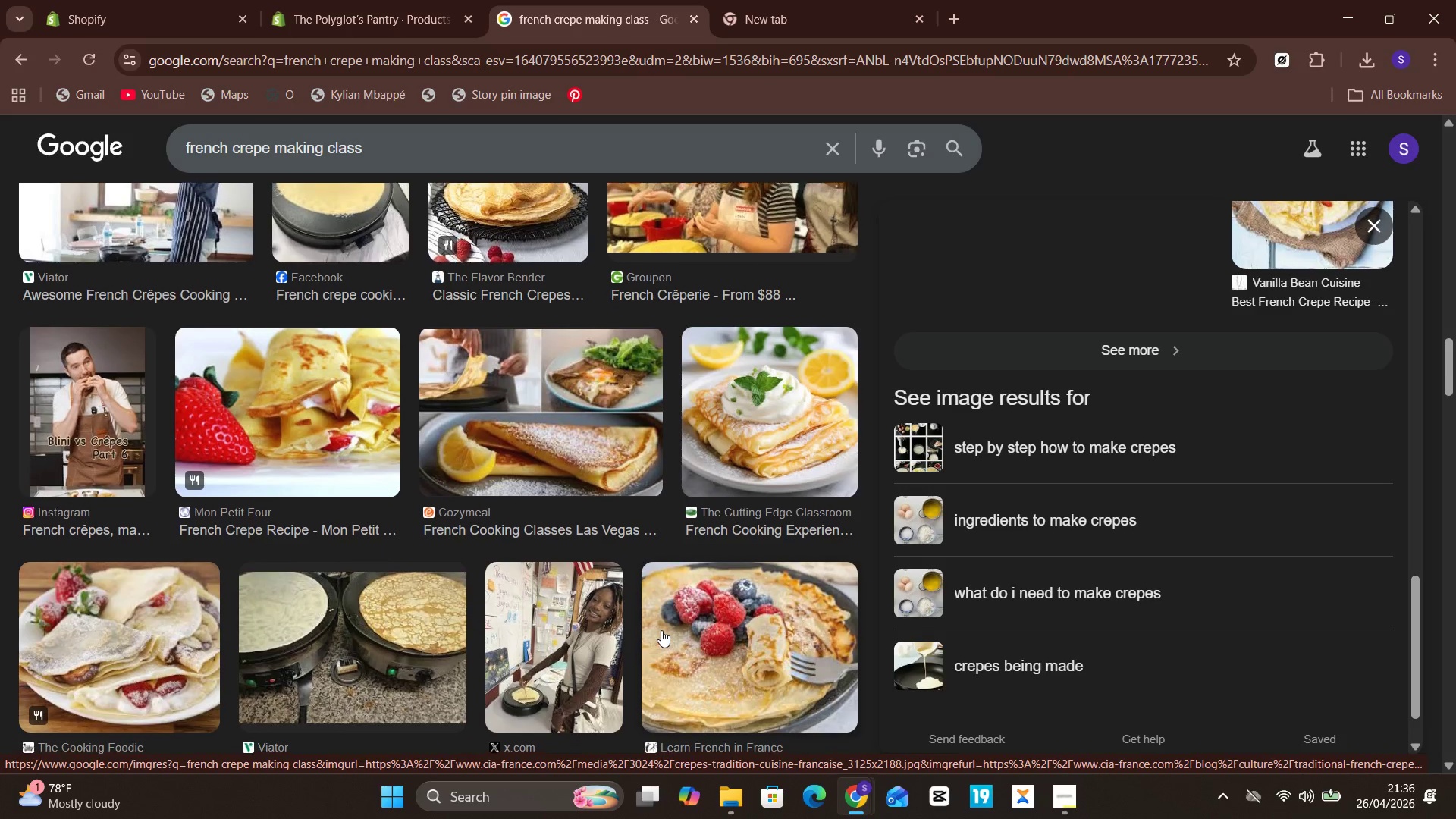 
wait(12.67)
 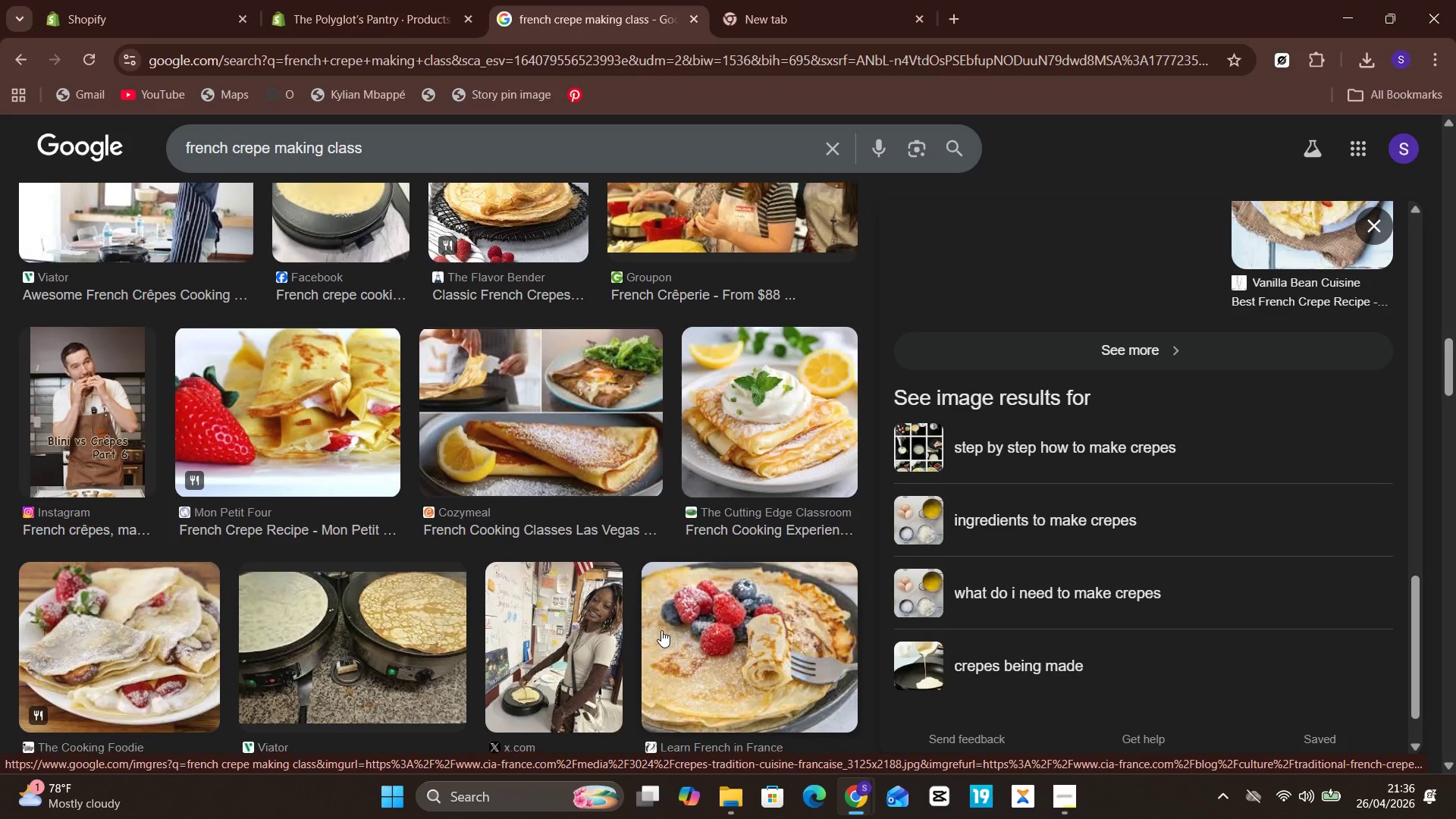 
left_click([342, 613])
 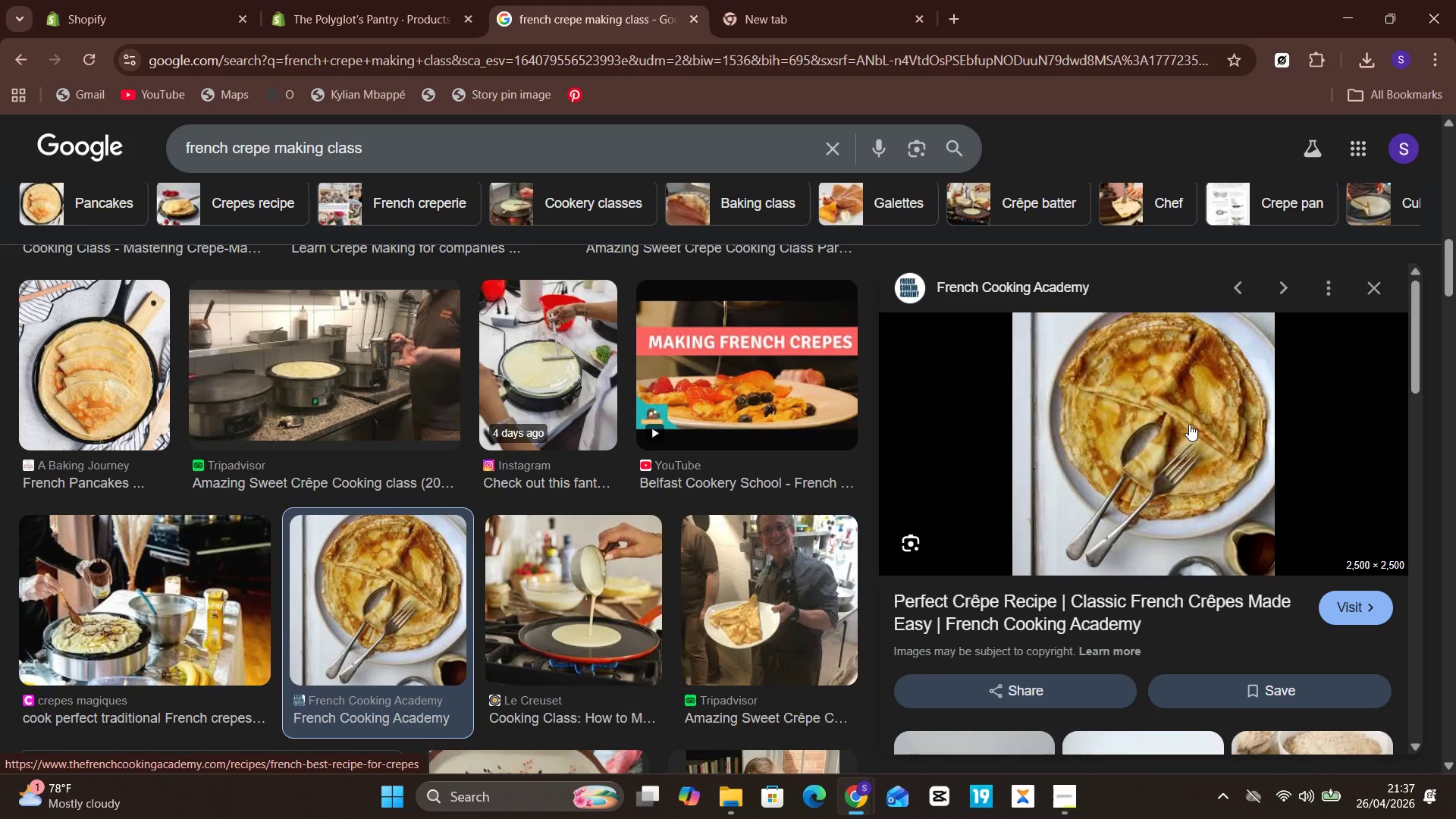 
right_click([1185, 426])
 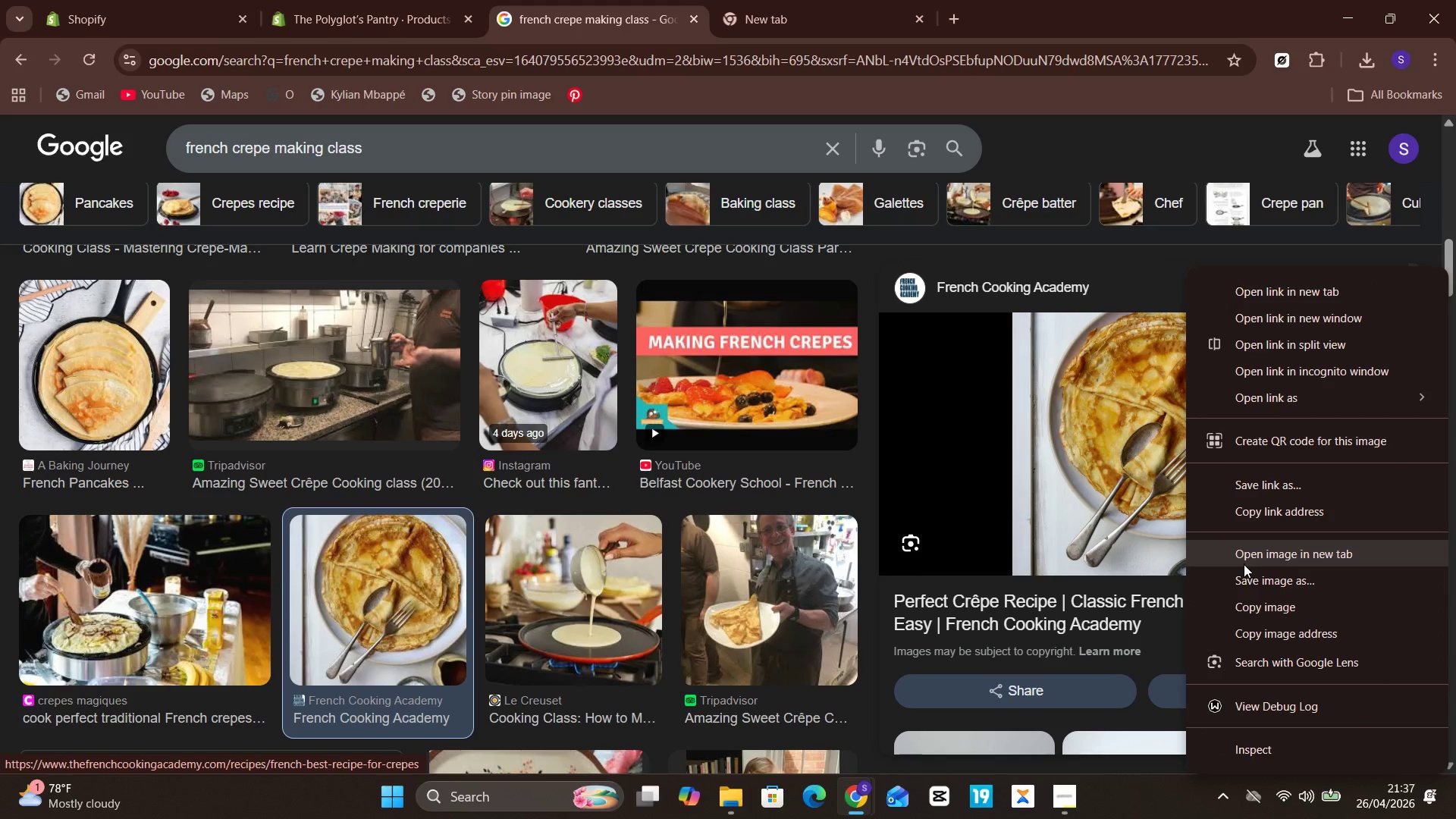 
left_click([1244, 568])
 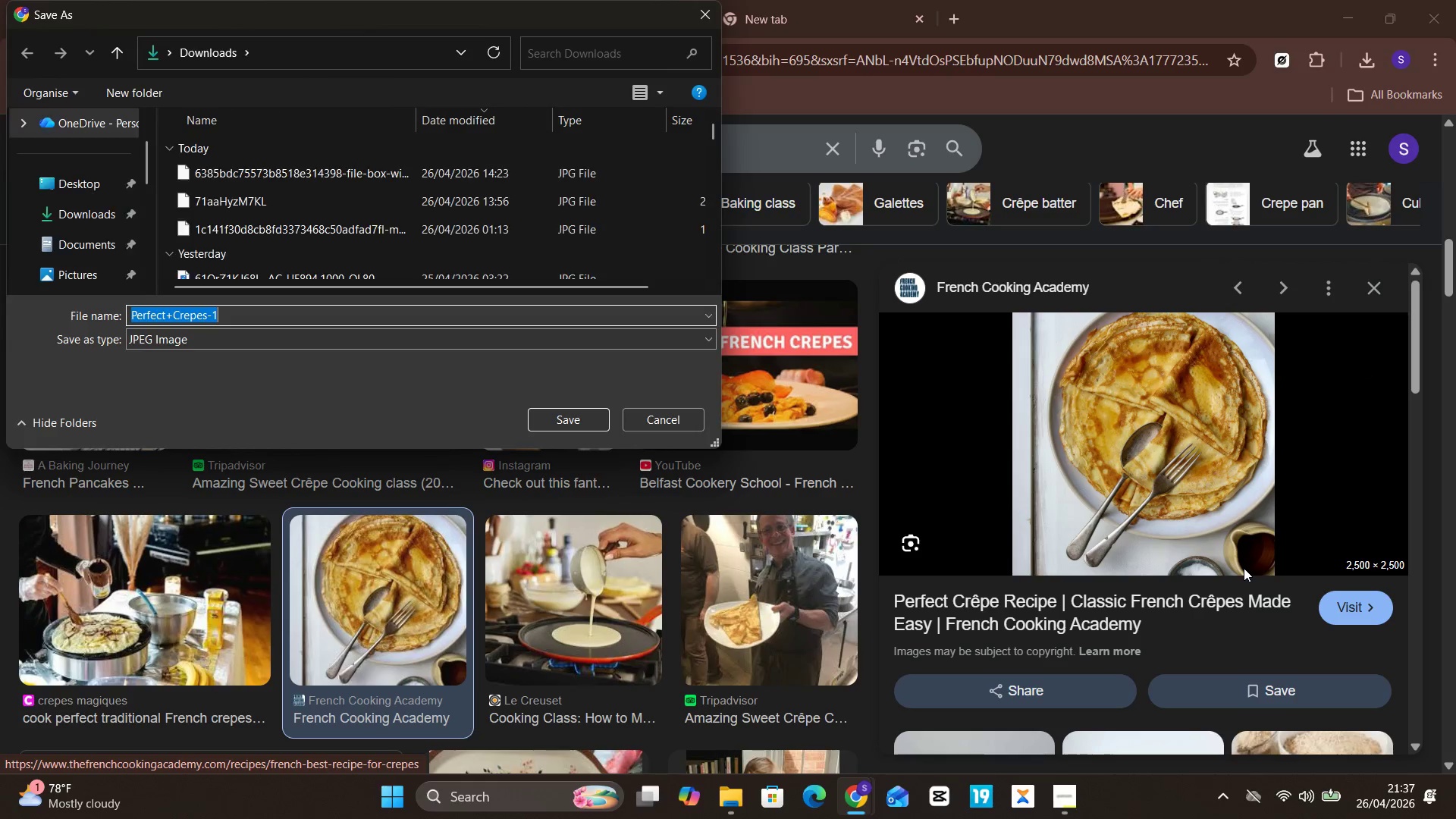 
hold_key(key=Enter, duration=0.41)
 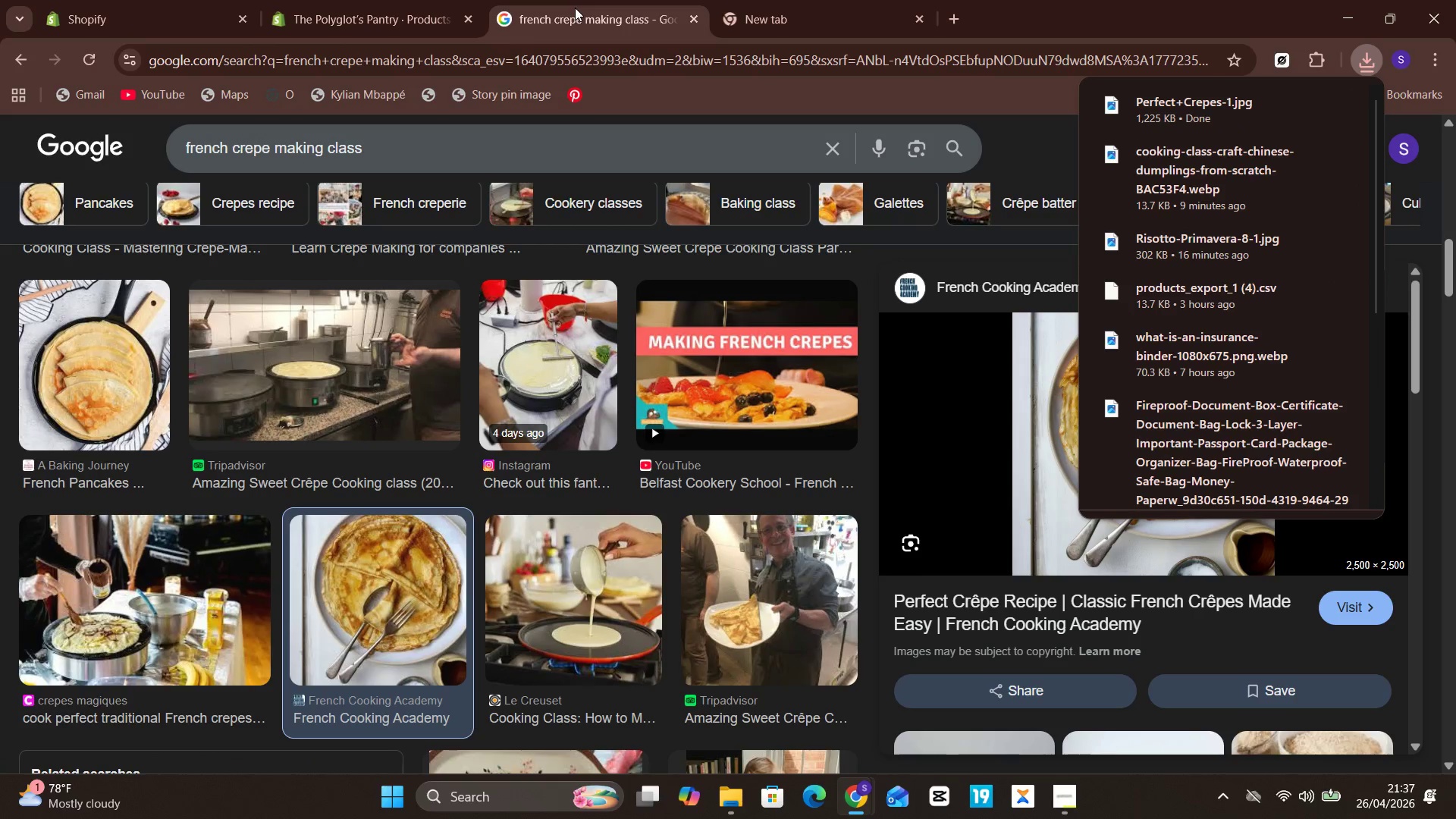 
left_click([342, 0])
 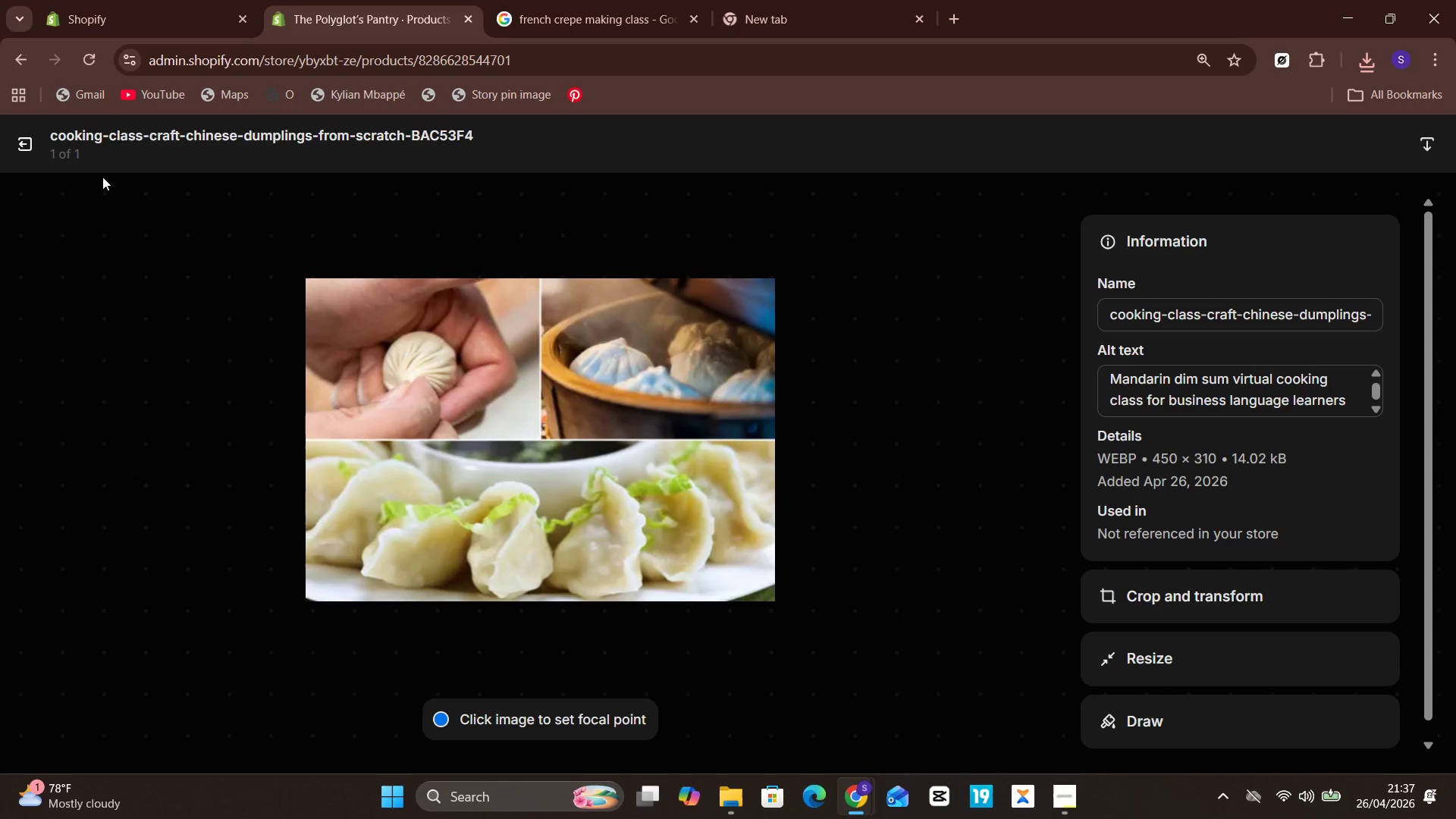 
left_click([36, 148])
 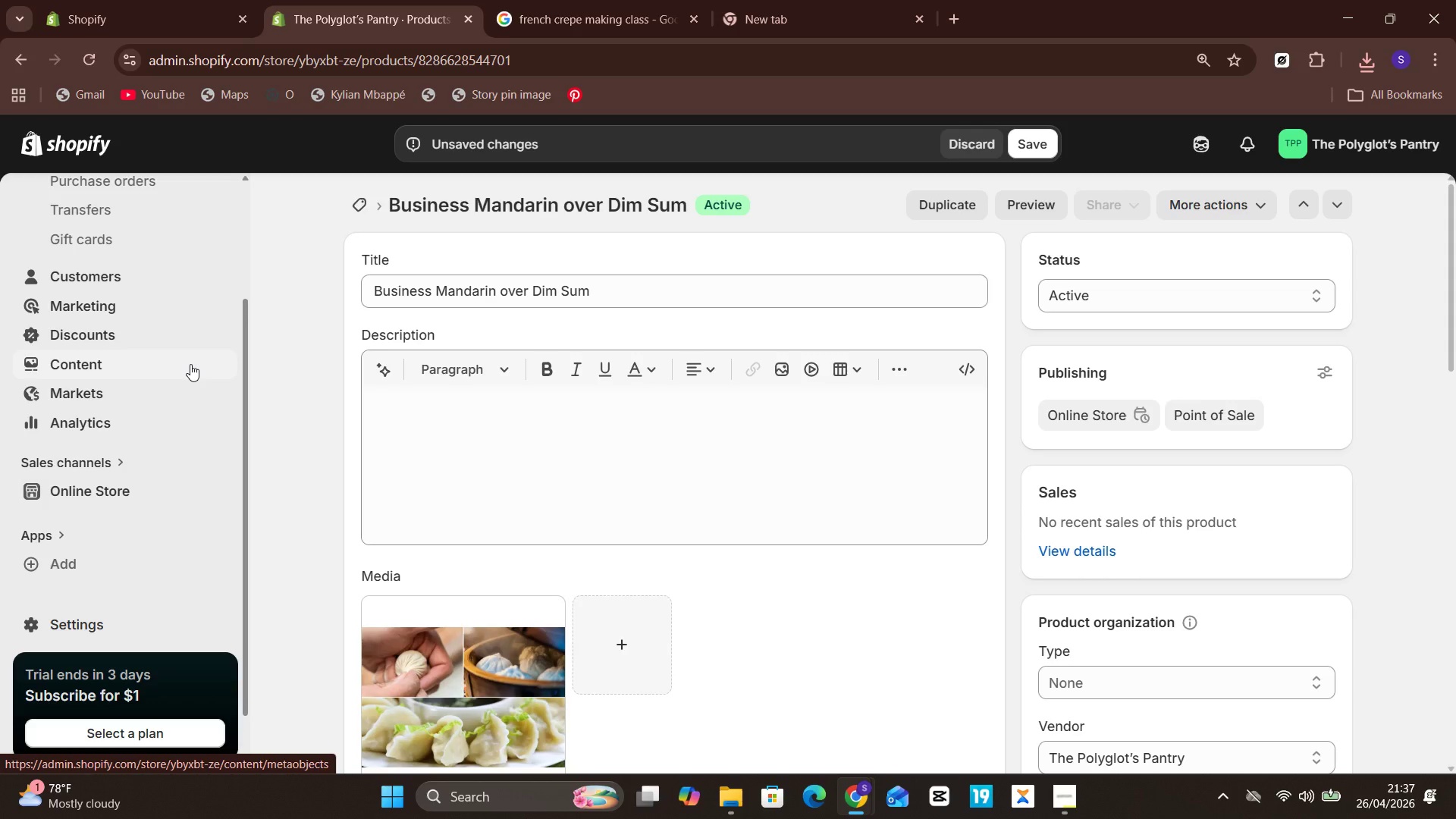 
wait(29.7)
 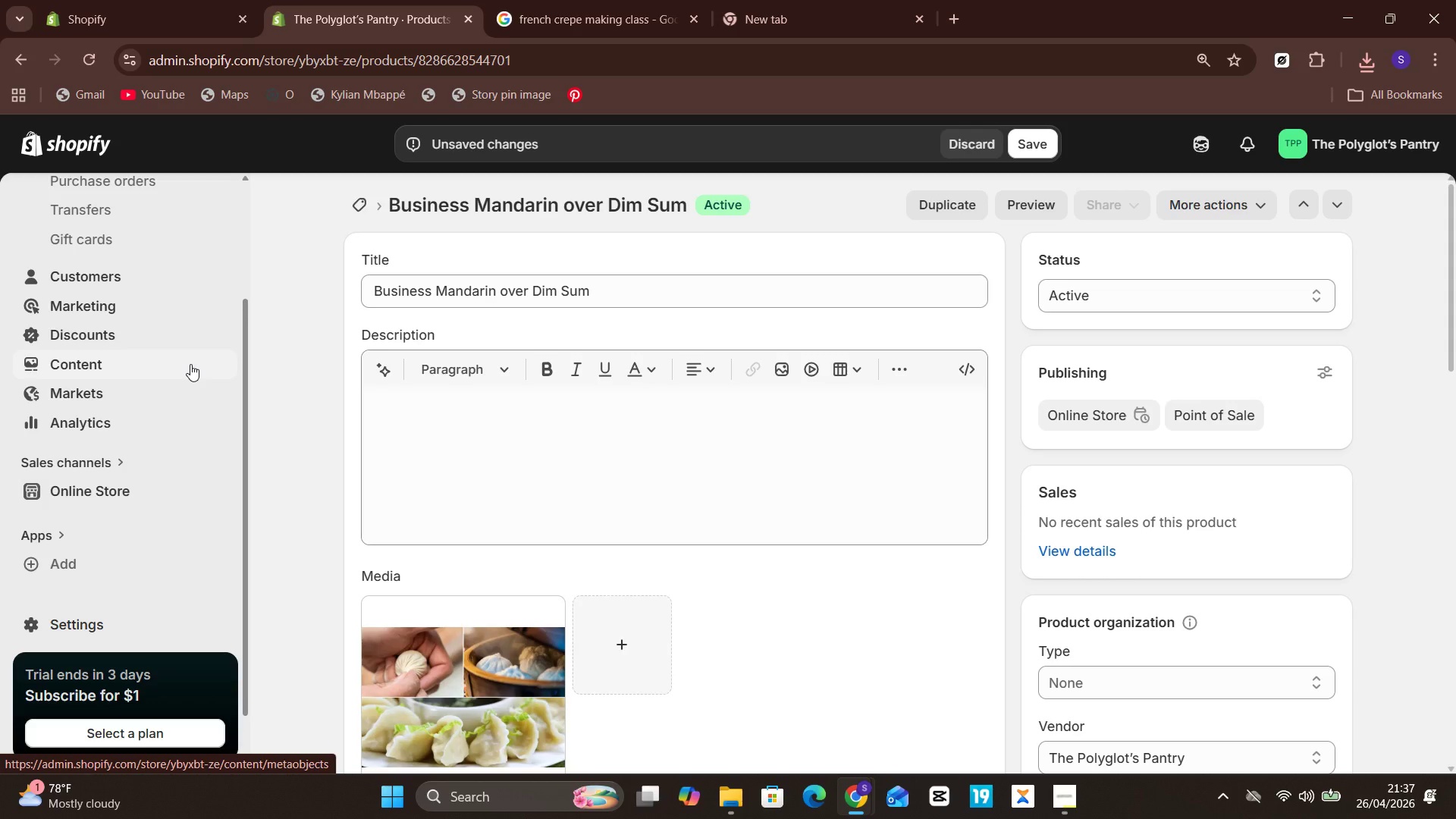 
mouse_move([503, 673])
 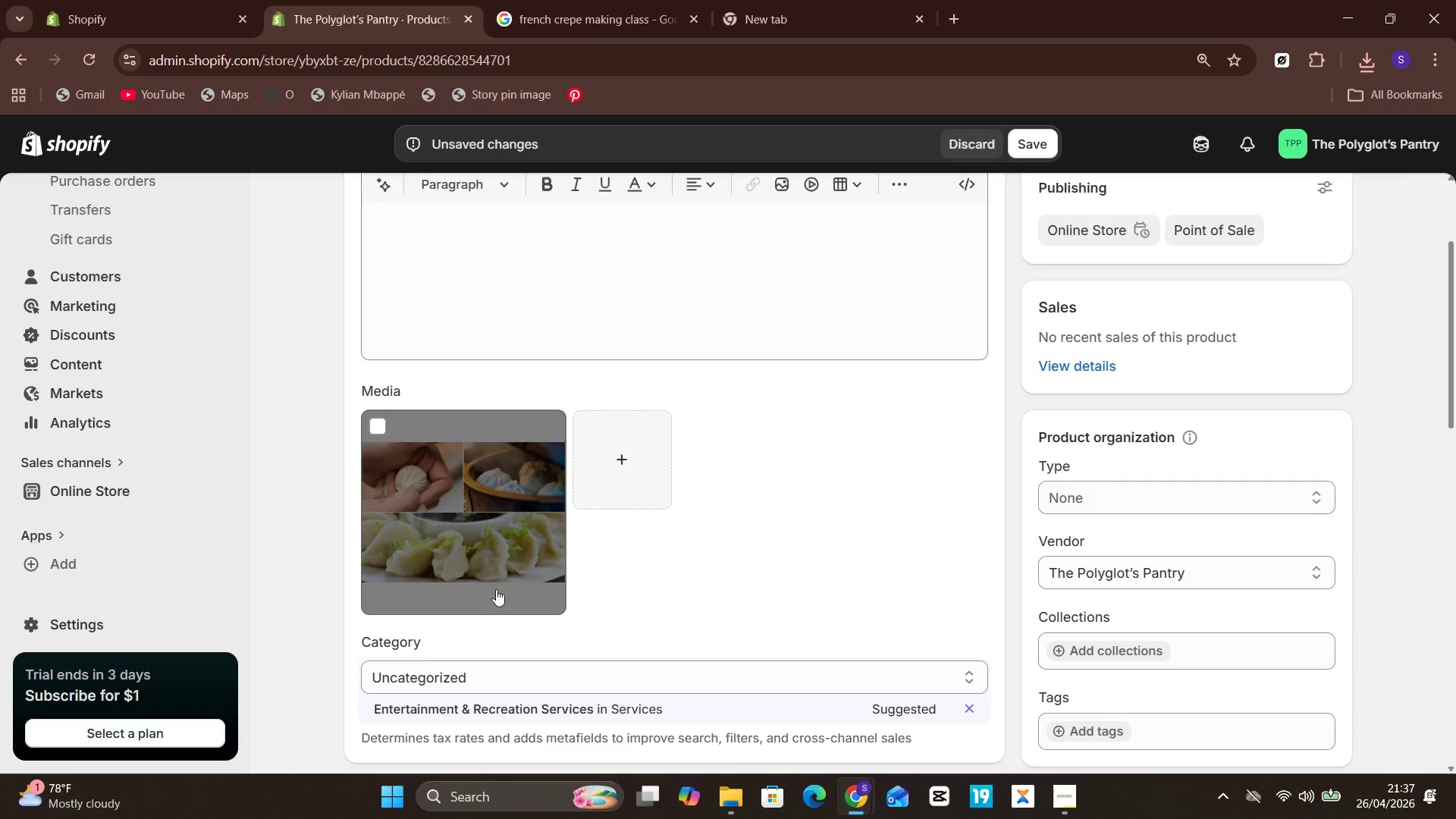 
left_click([507, 570])
 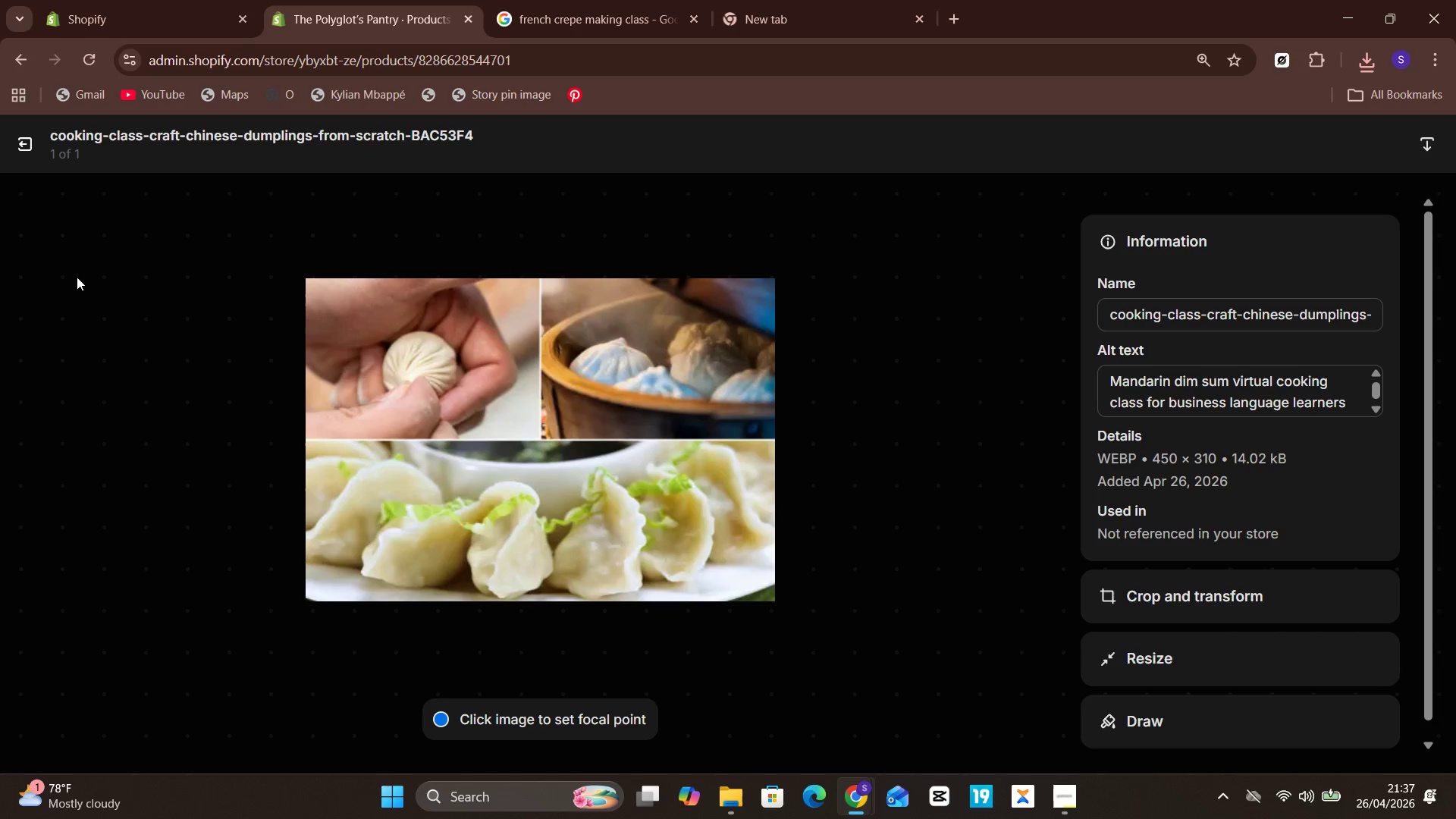 
left_click([21, 130])
 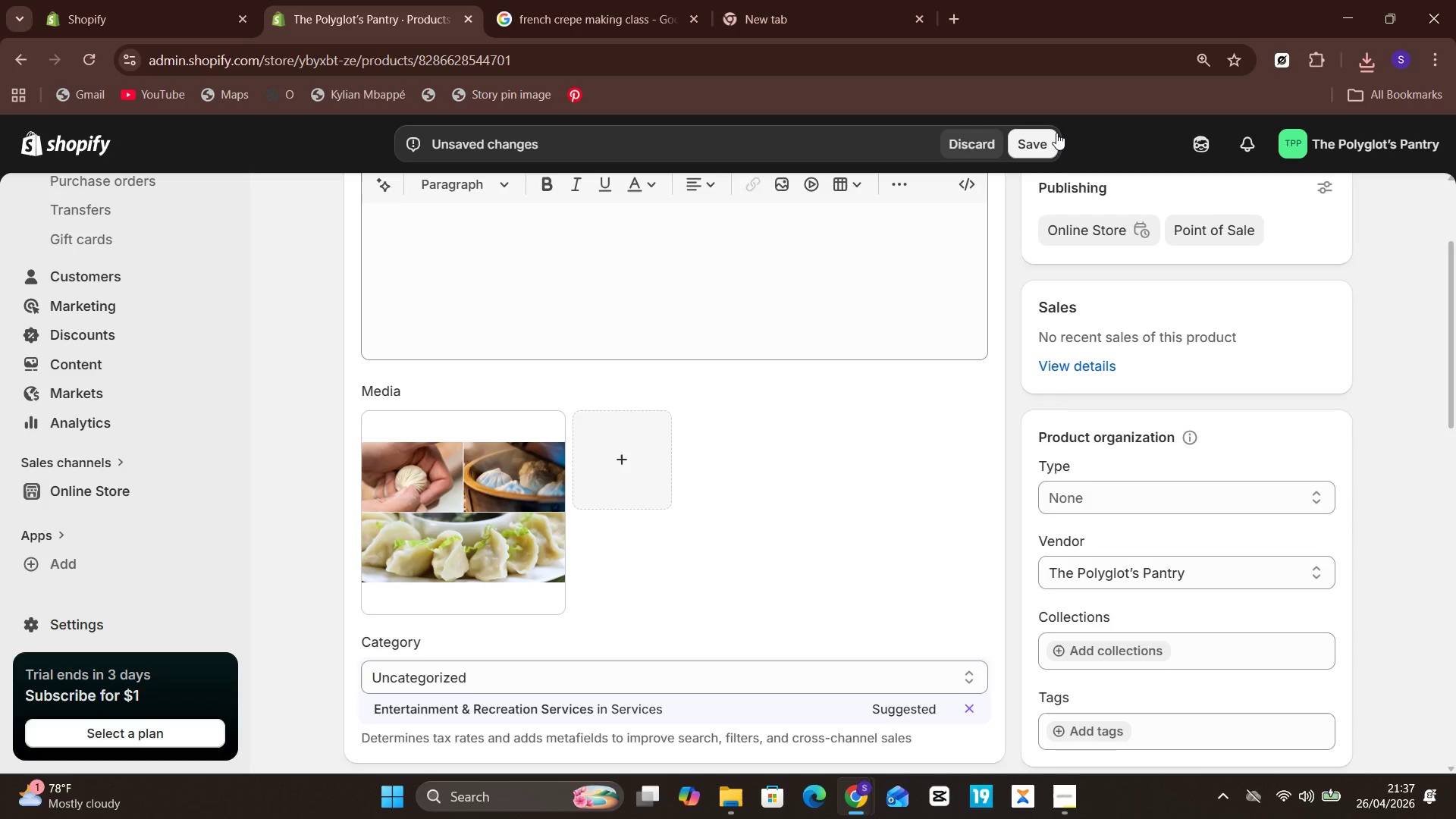 
left_click([1052, 136])
 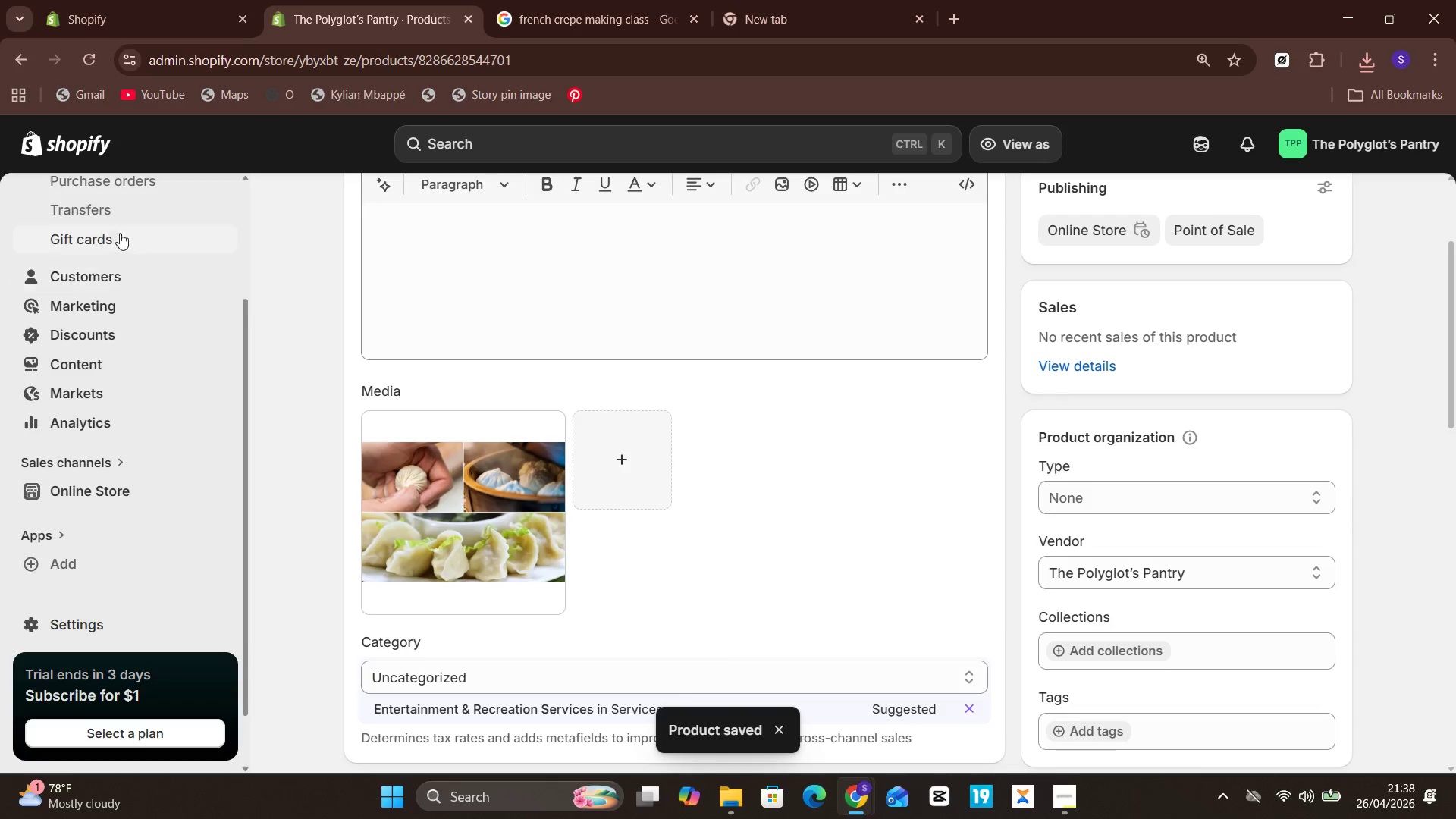 
wait(6.92)
 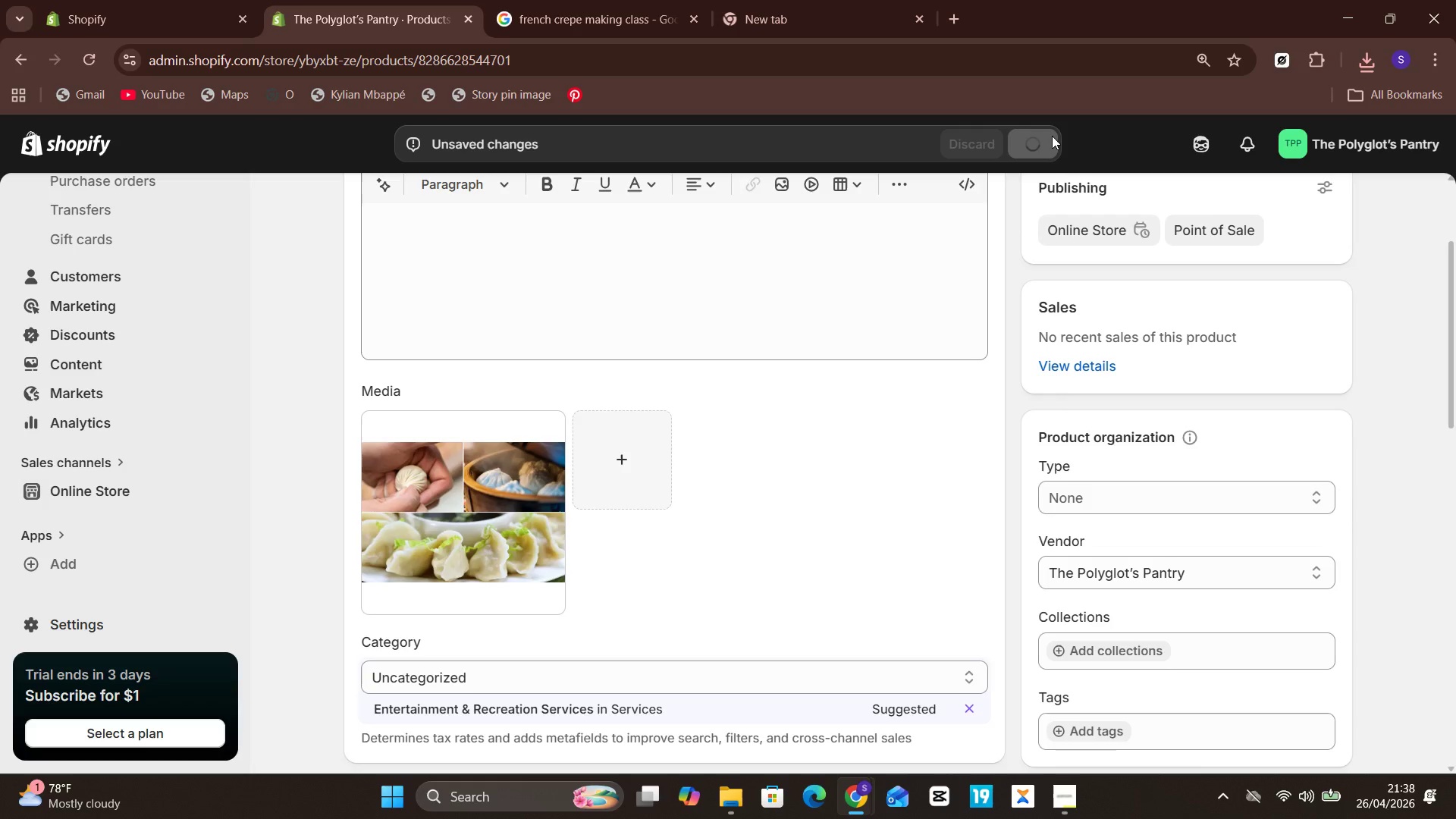 
left_click([148, 259])
 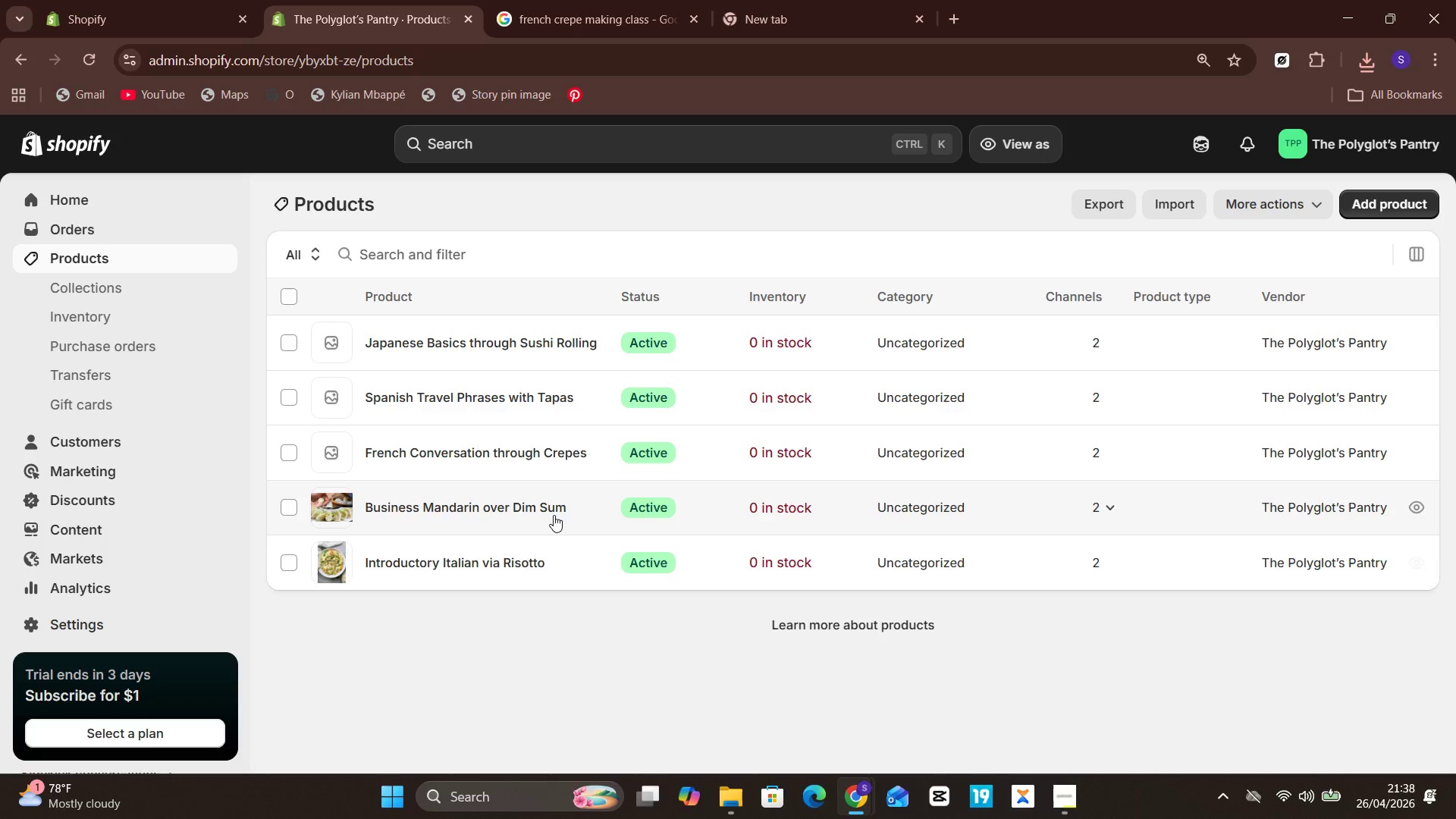 
left_click([561, 455])
 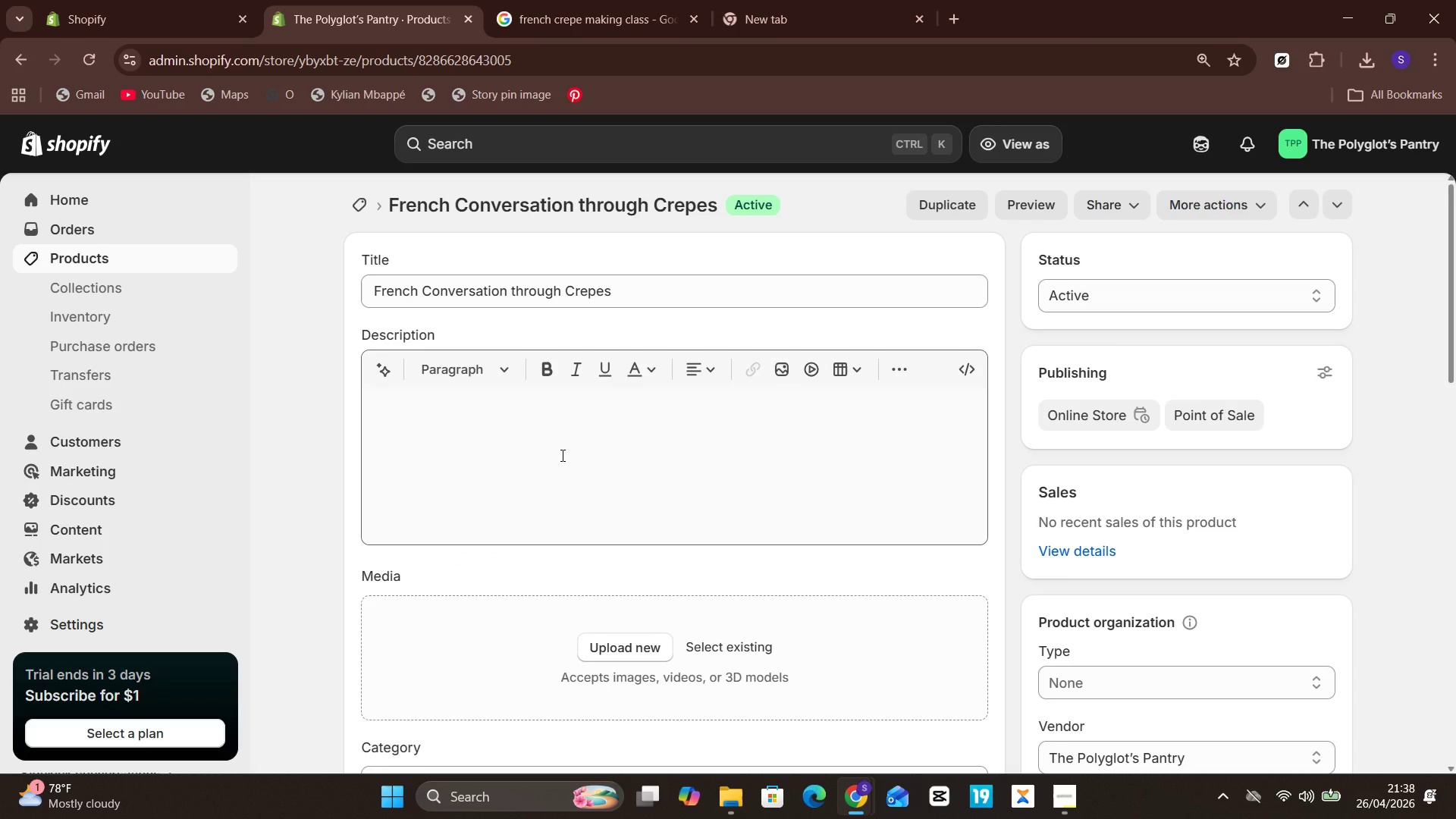 
wait(12.8)
 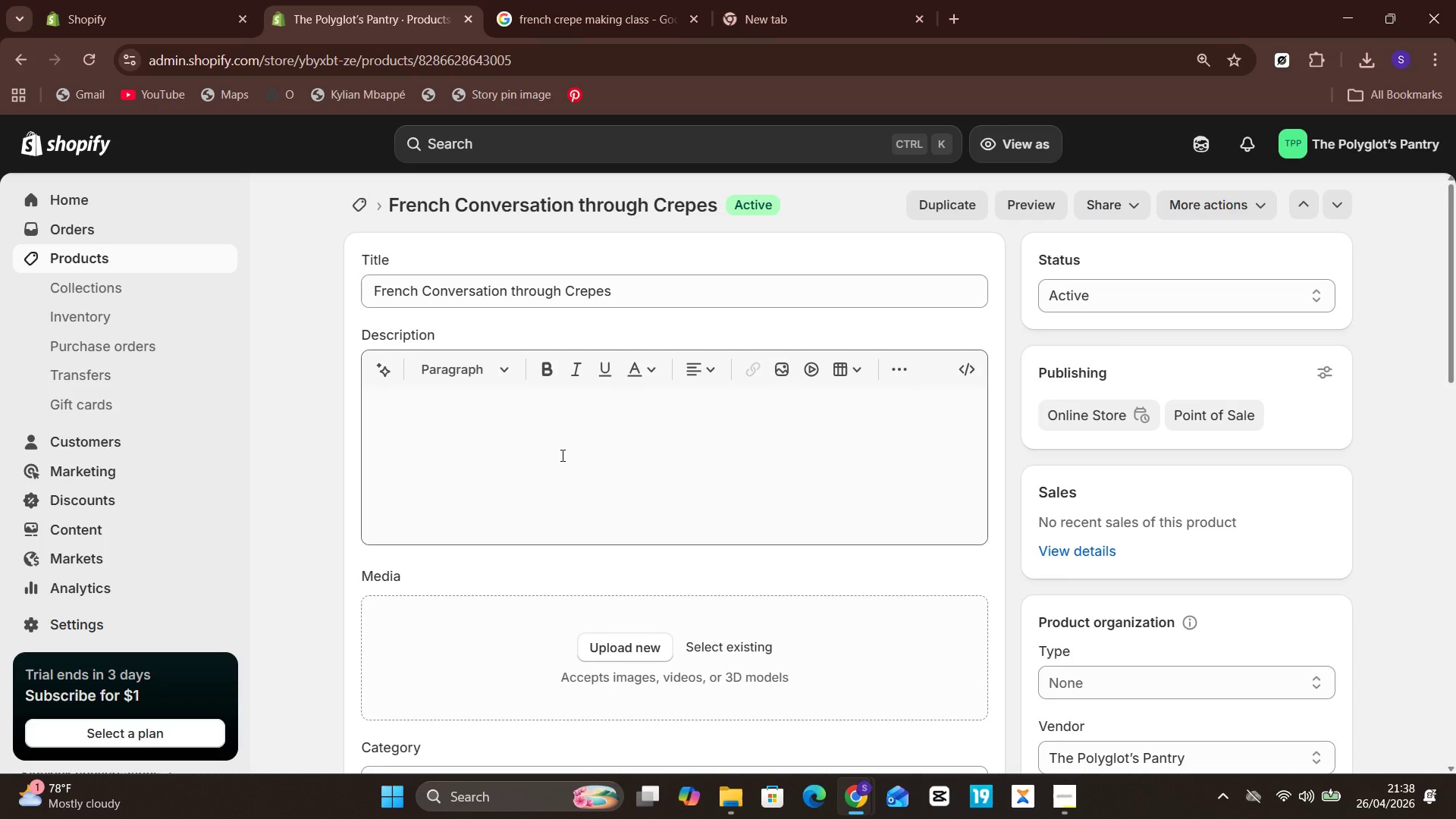 
left_click([561, 455])
 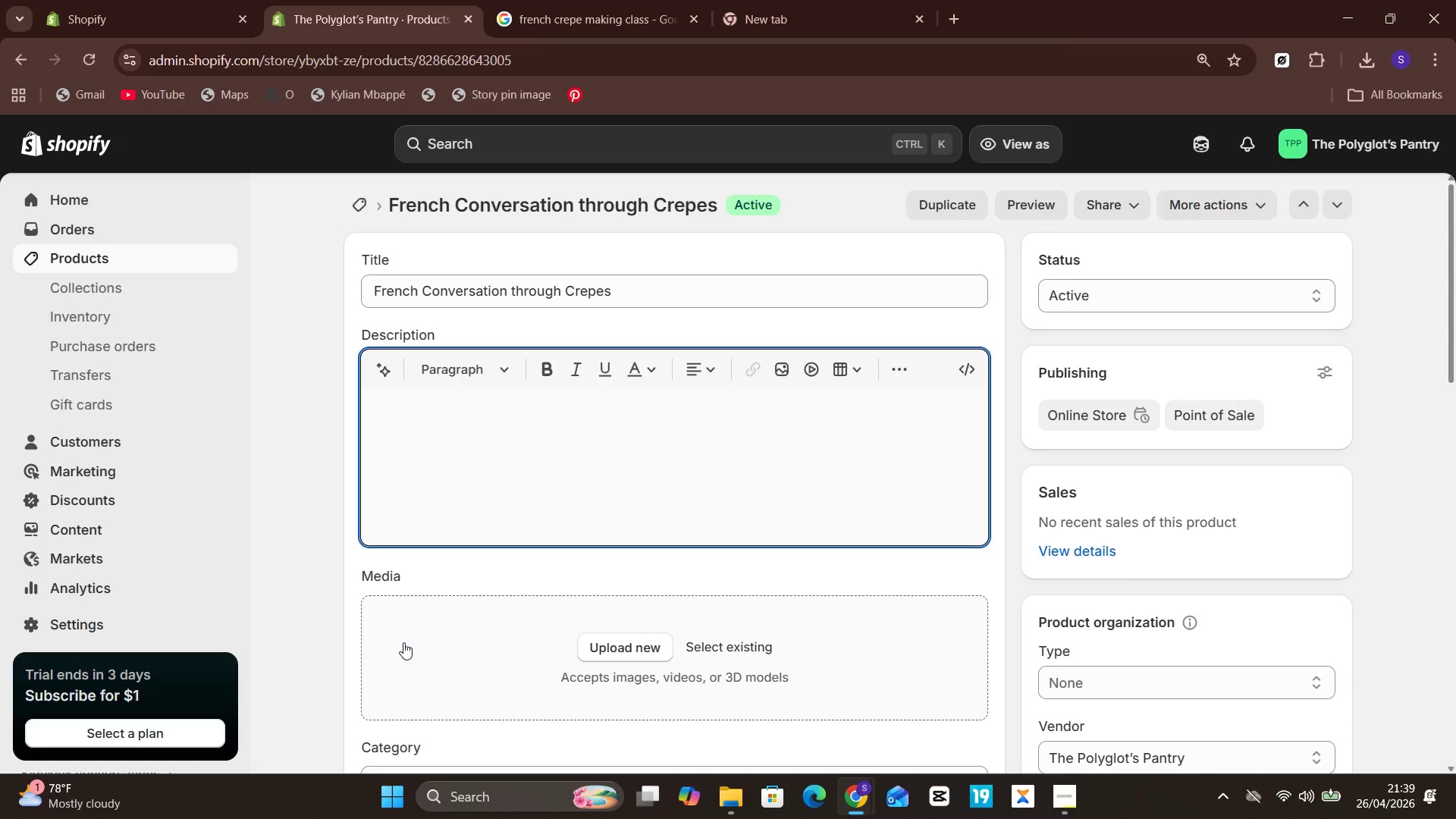 
wait(100.22)
 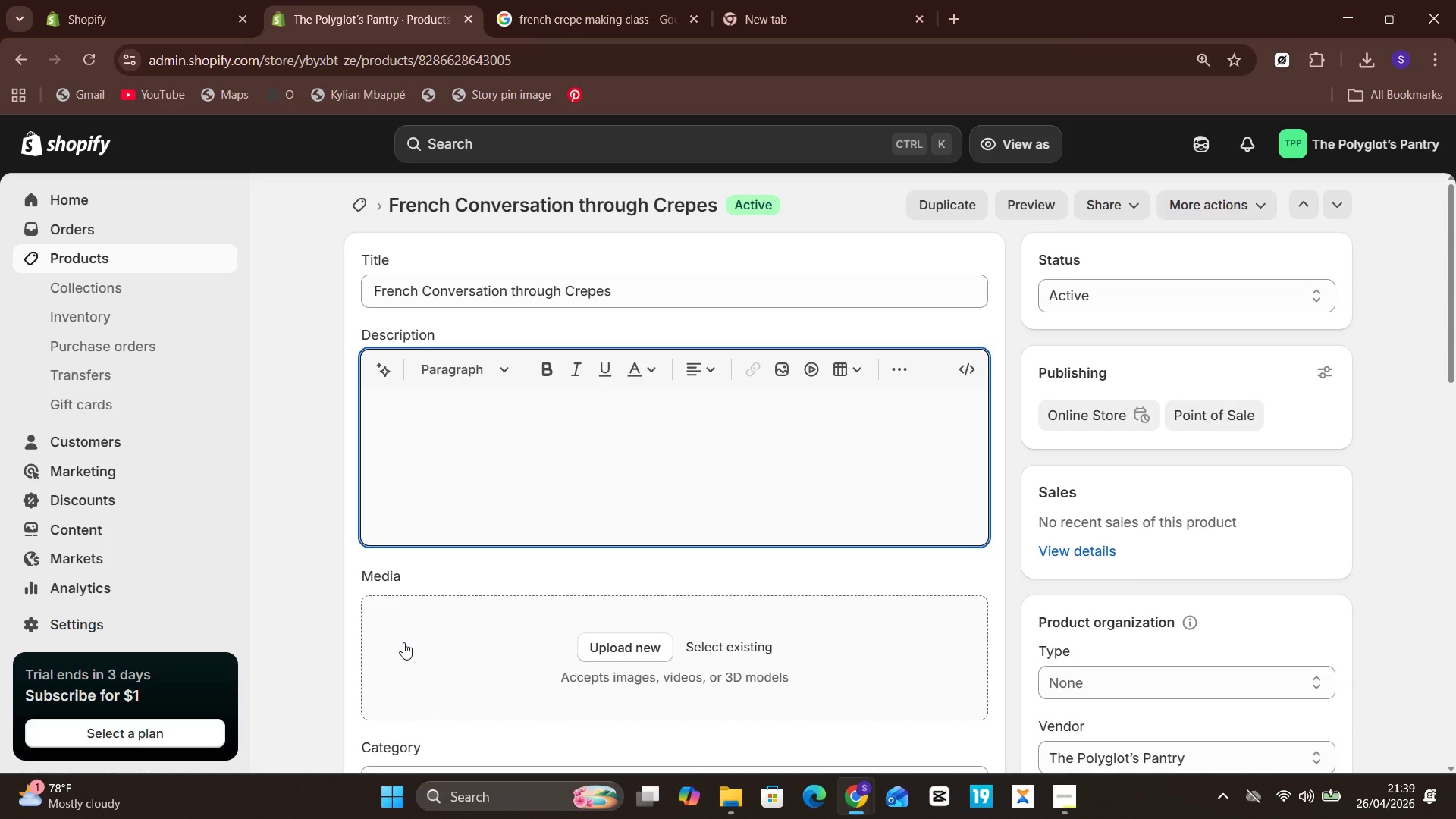 
left_click([629, 638])
 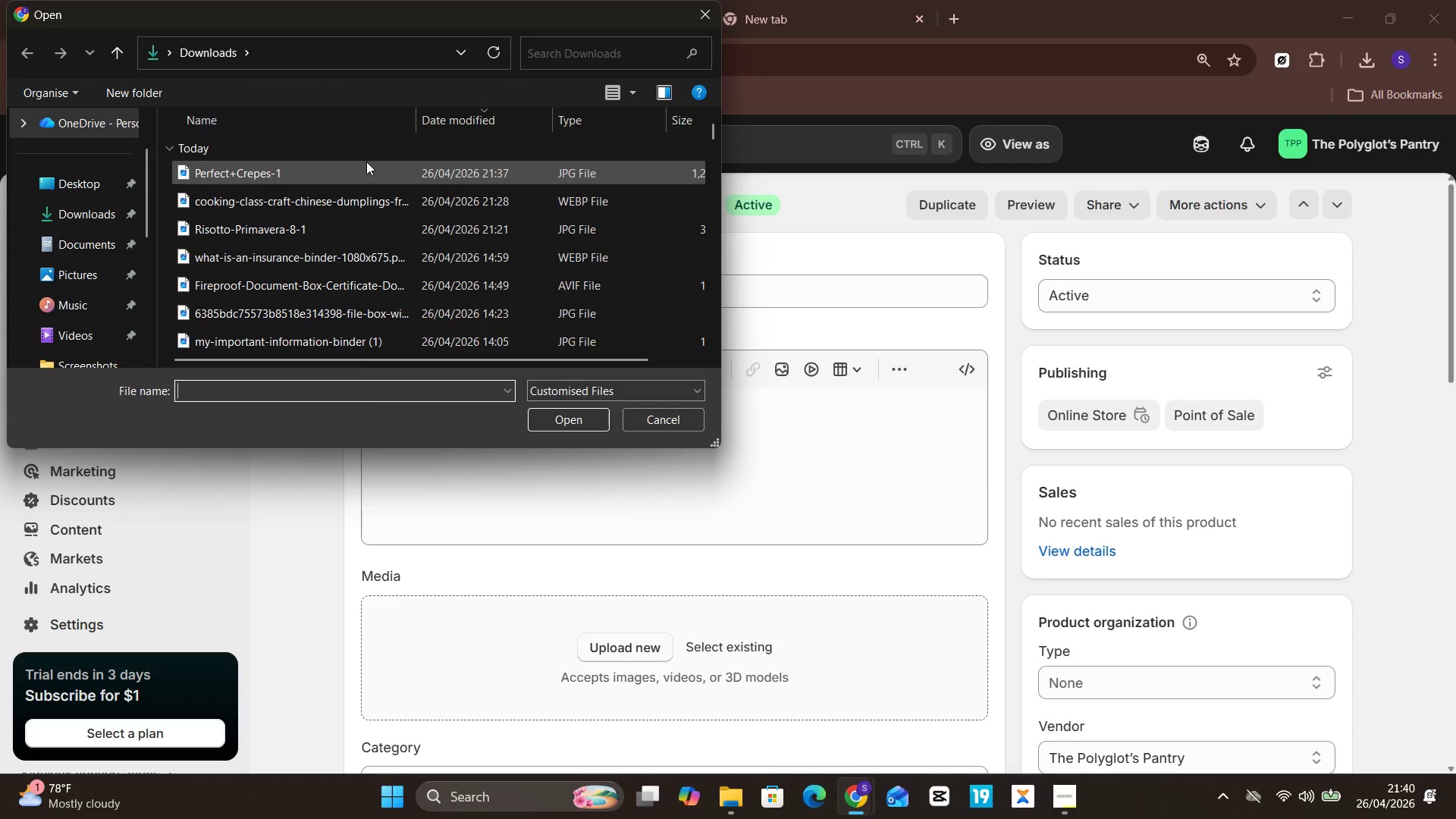 
left_click([366, 162])
 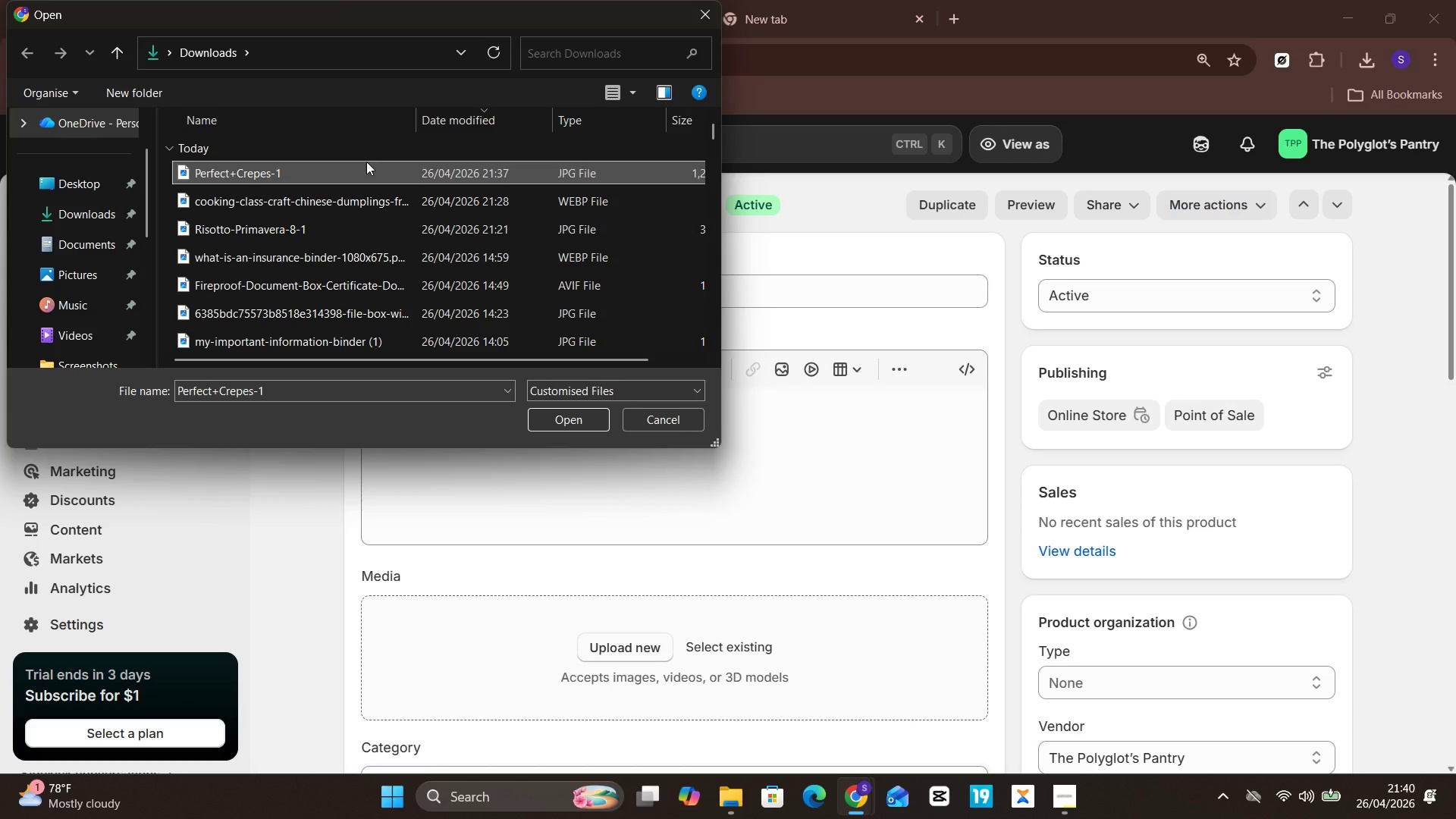 
key(Enter)
 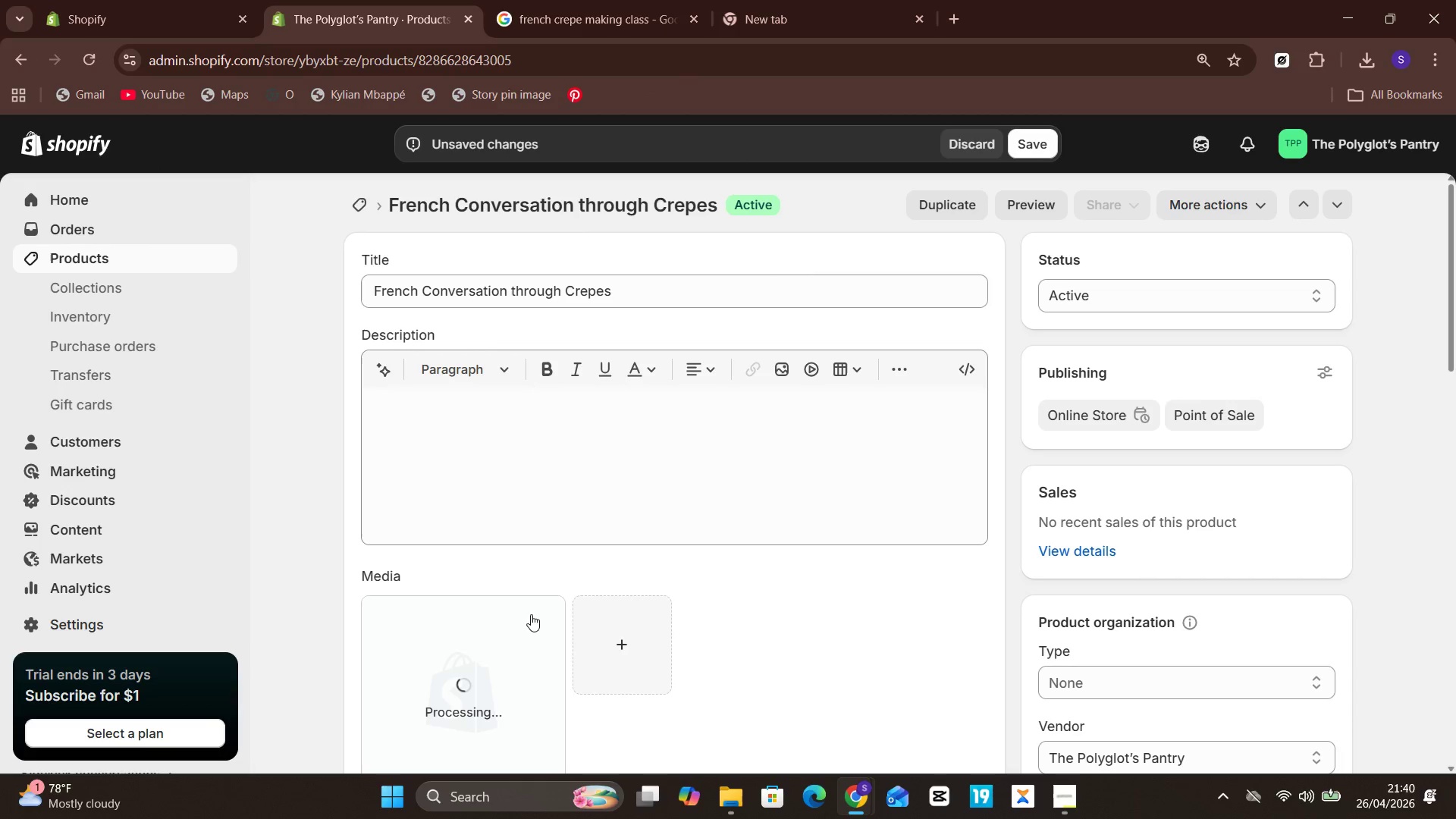 
wait(10.09)
 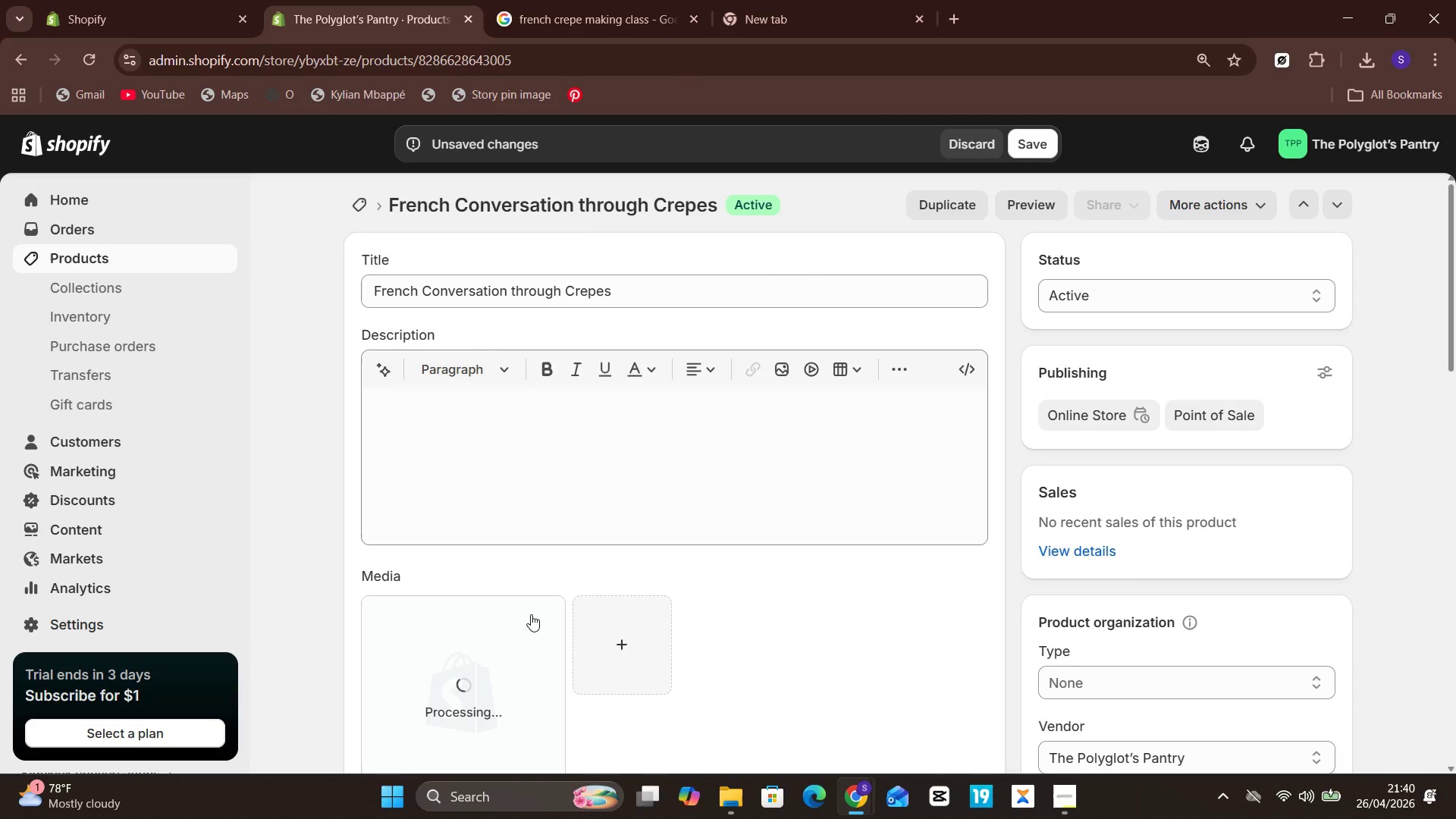 
left_click([477, 686])
 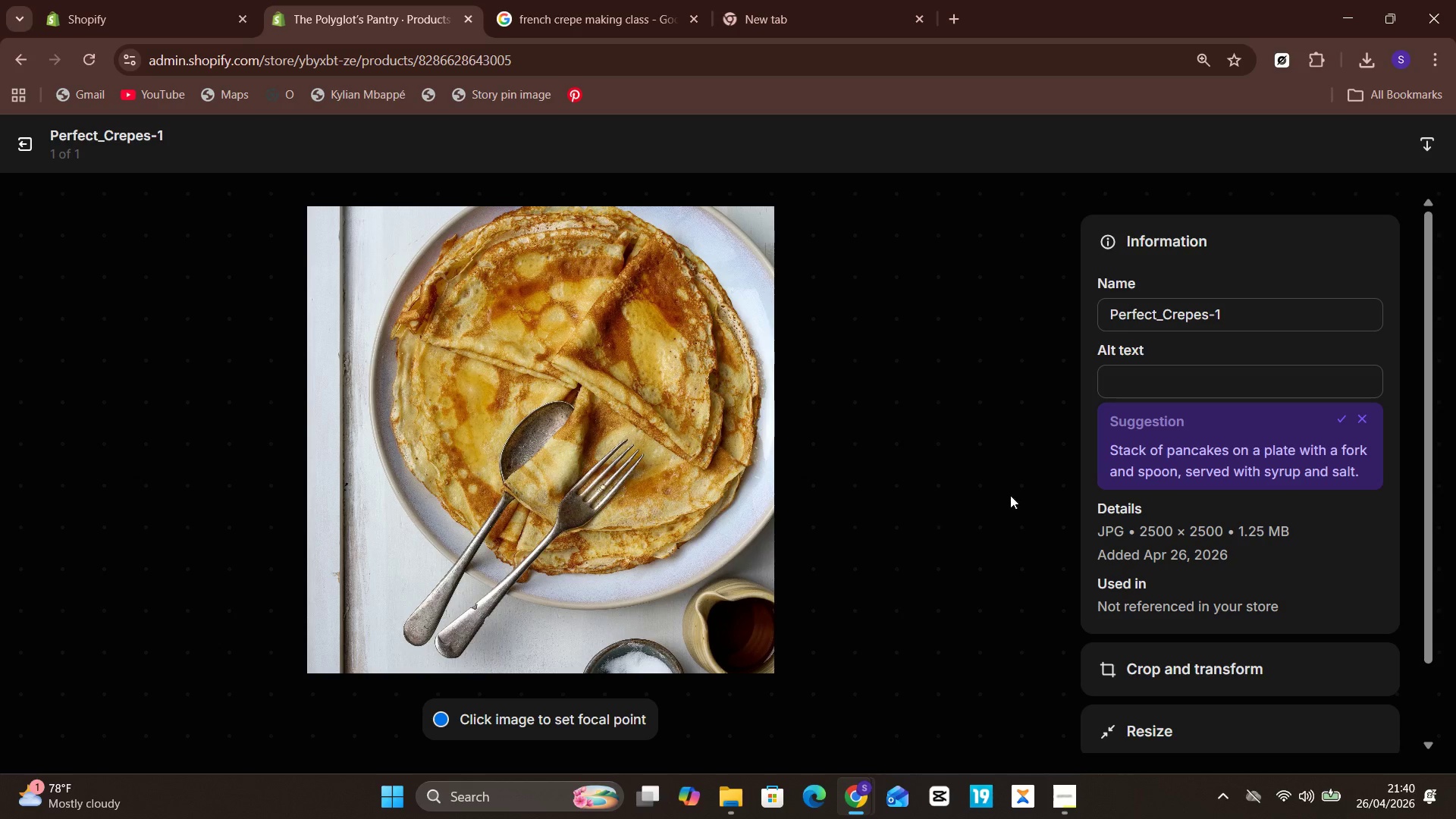 
wait(28.84)
 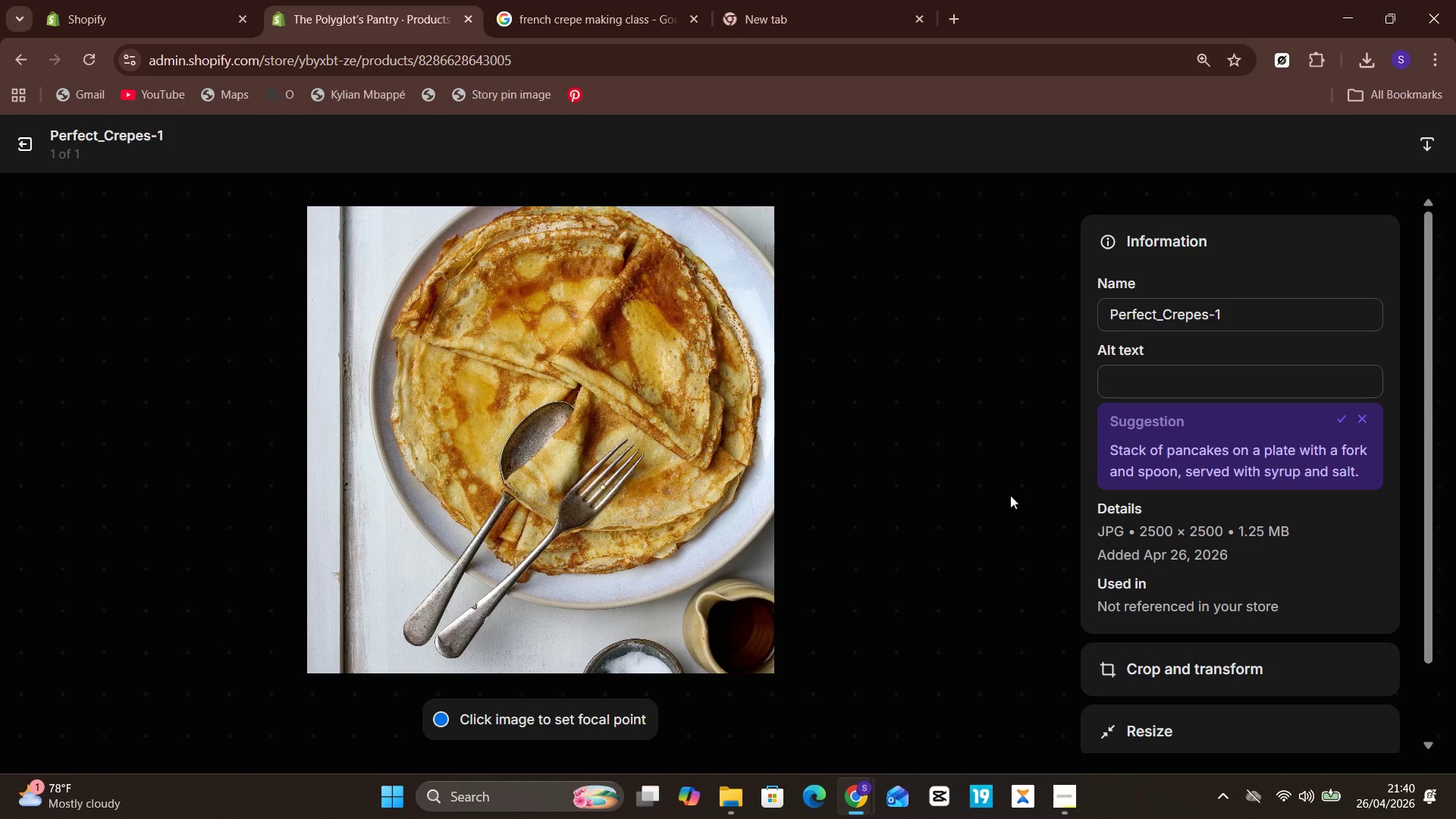 
left_click([1213, 391])
 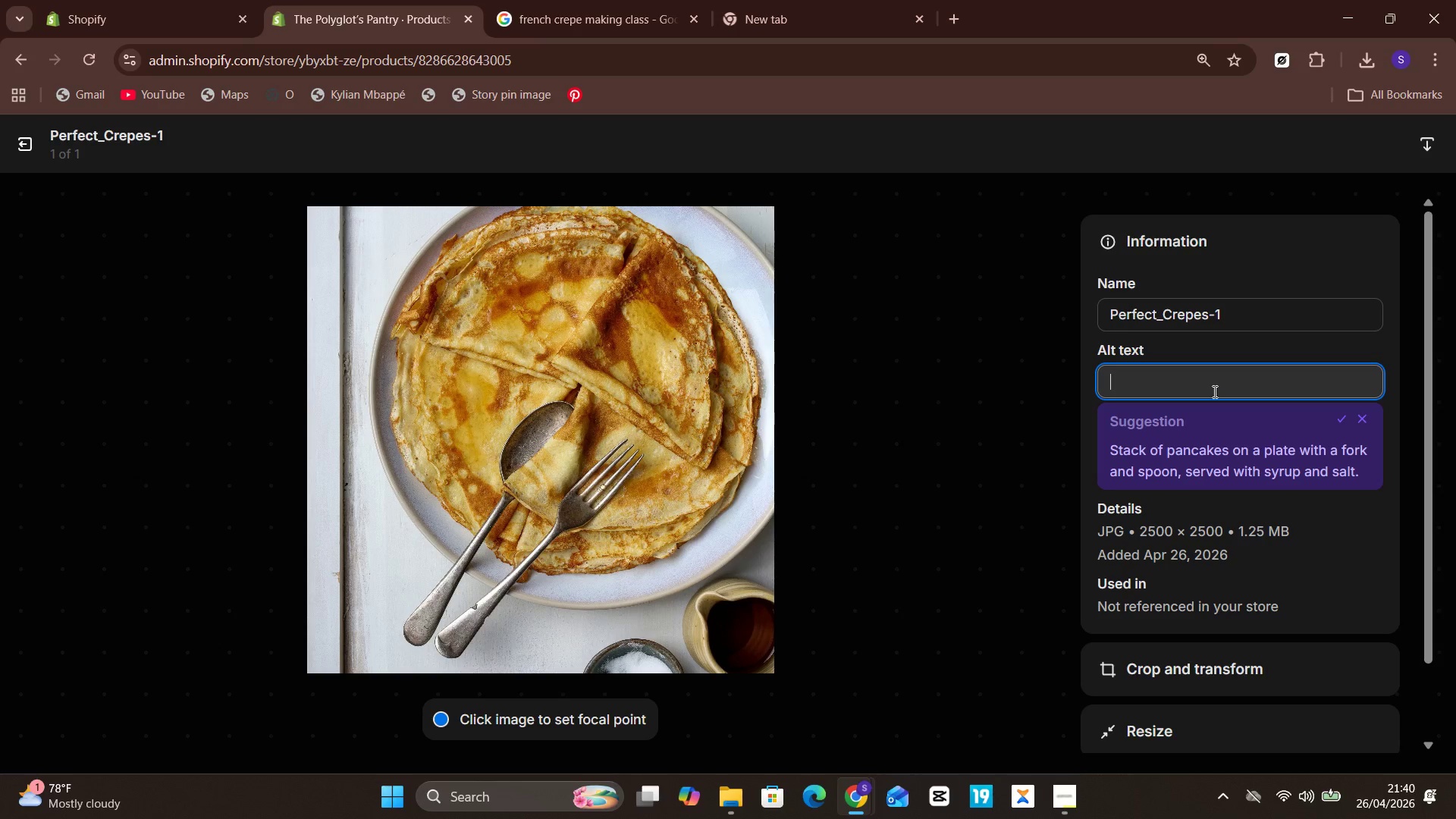 
wait(5.55)
 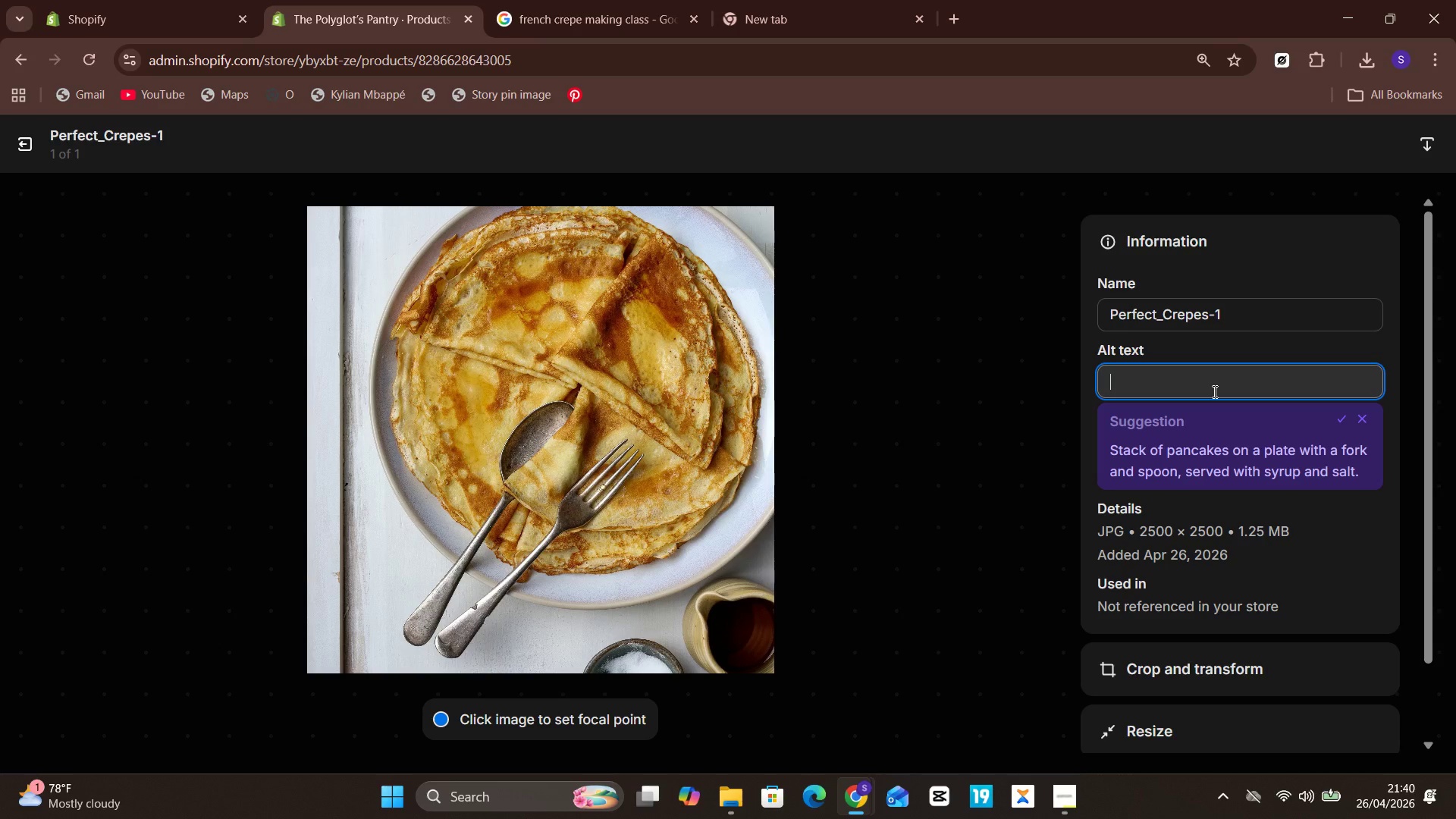 
type(French Crepe)
 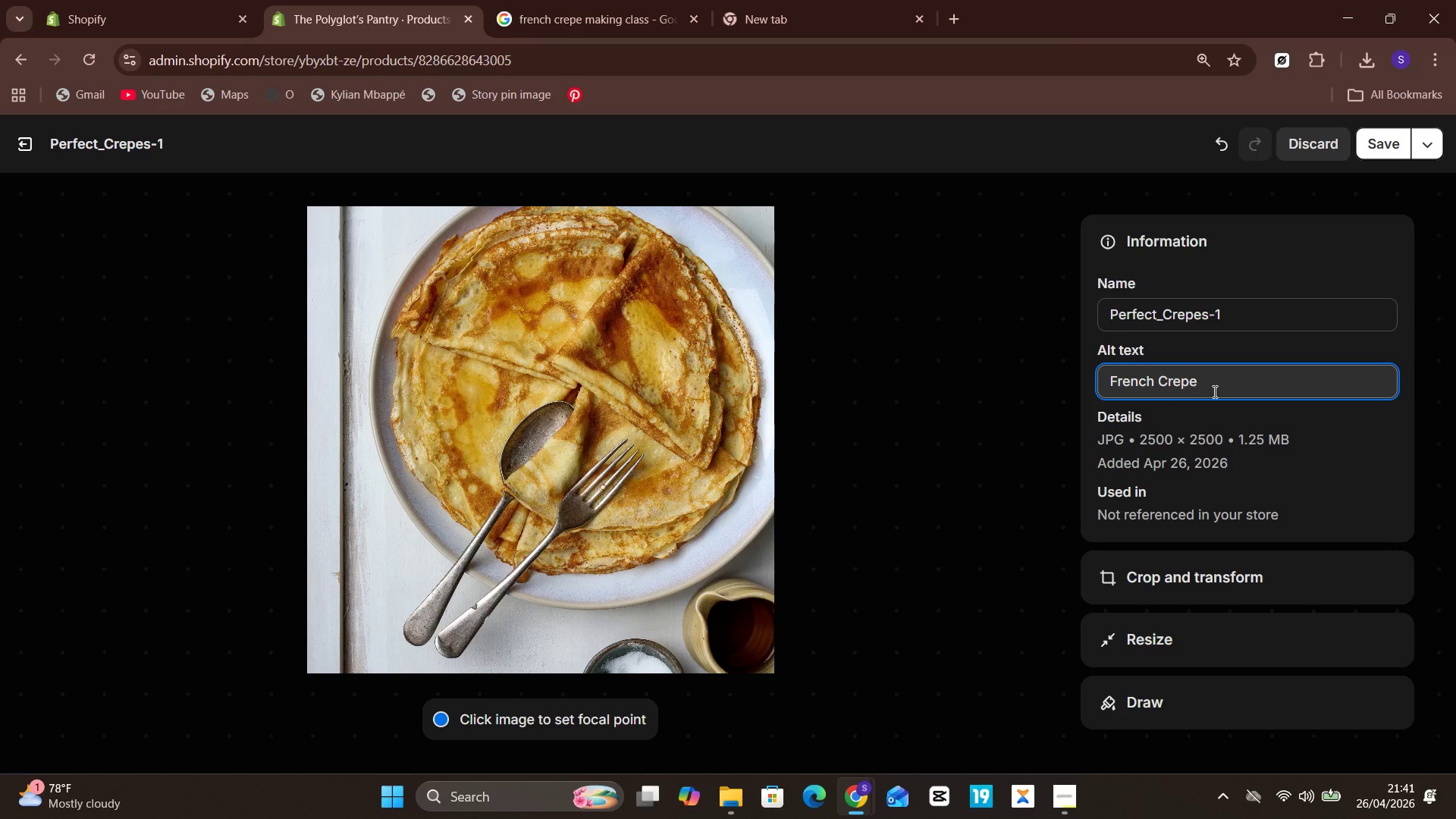 
type( making clqw)
key(Backspace)
type(ss)
key(Backspace)
key(Backspace)
key(Backspace)
type(ass)
 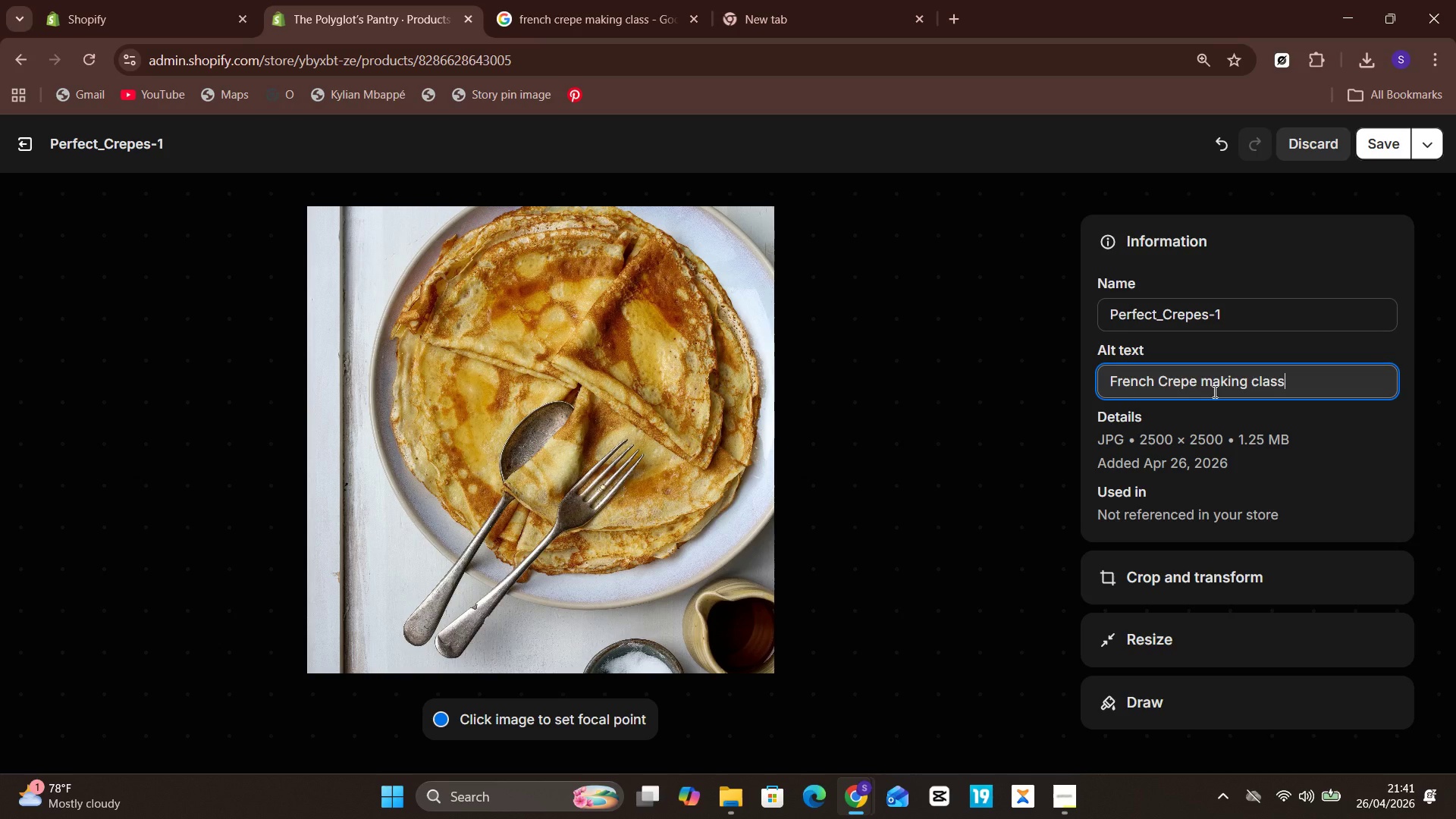 
type( with conversationa French Expert)
 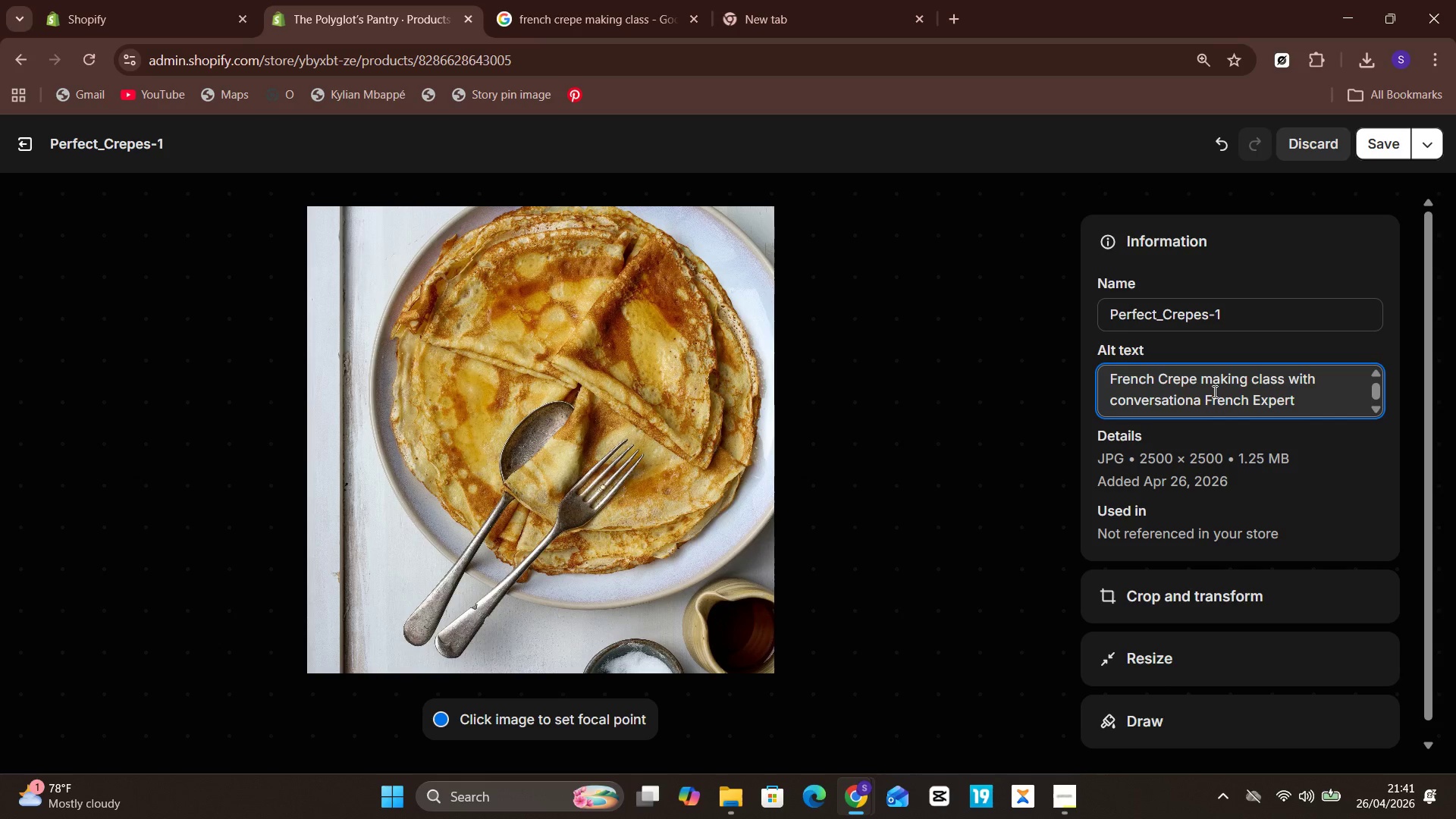 
wait(17.19)
 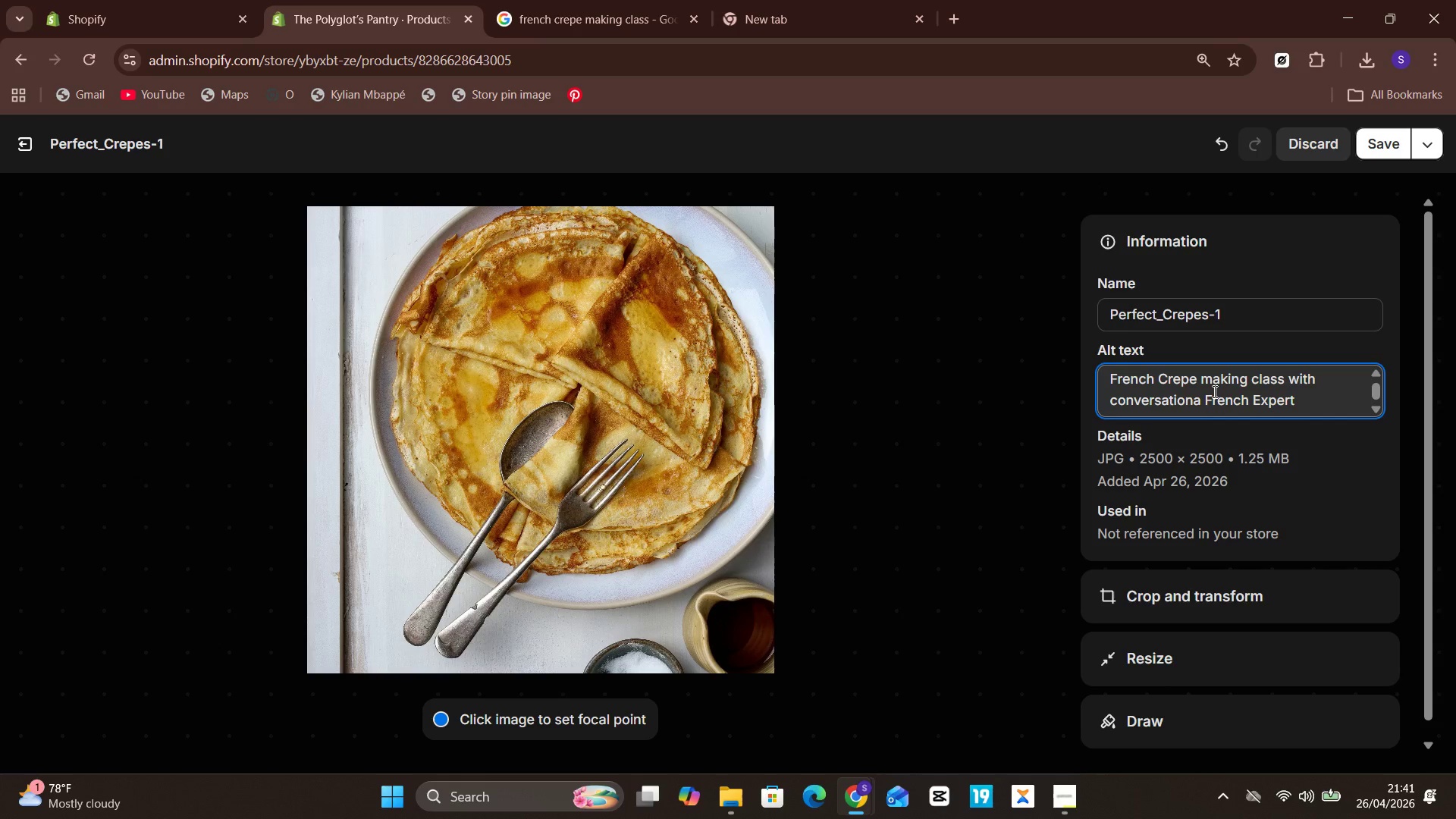 
hold_key(key=Backspace, duration=0.59)
 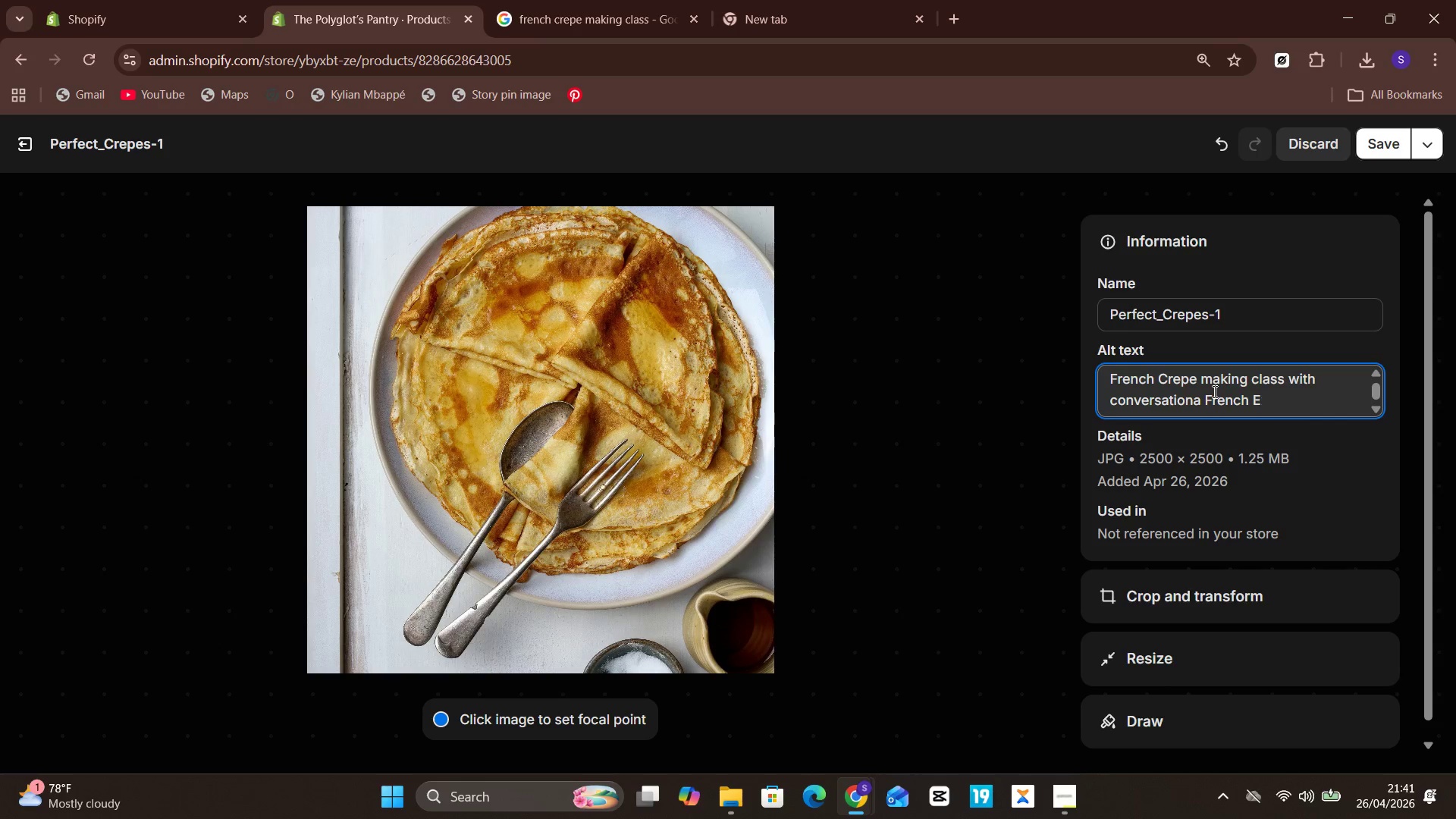 
key(Backspace)
 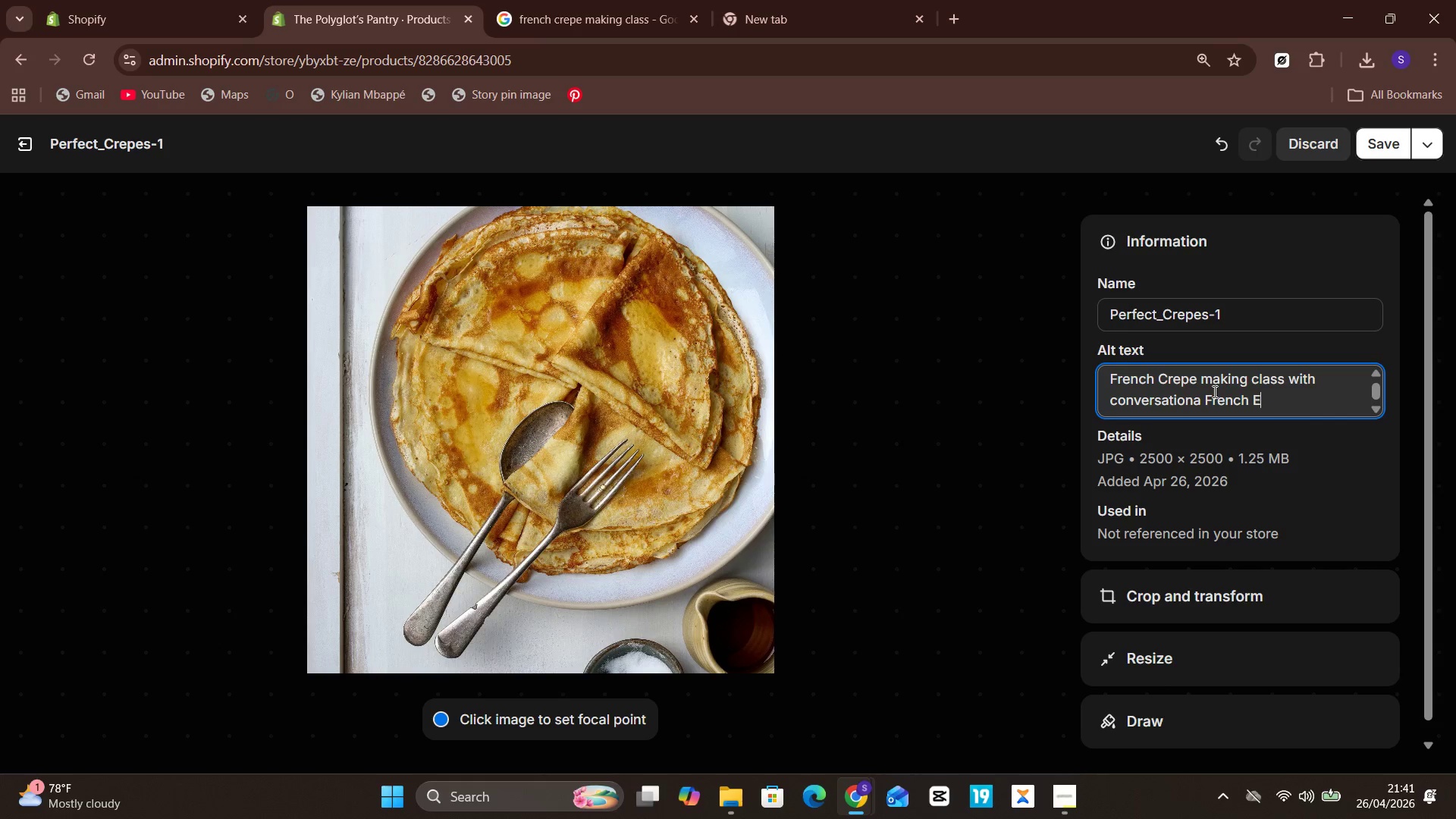 
key(Backspace)
 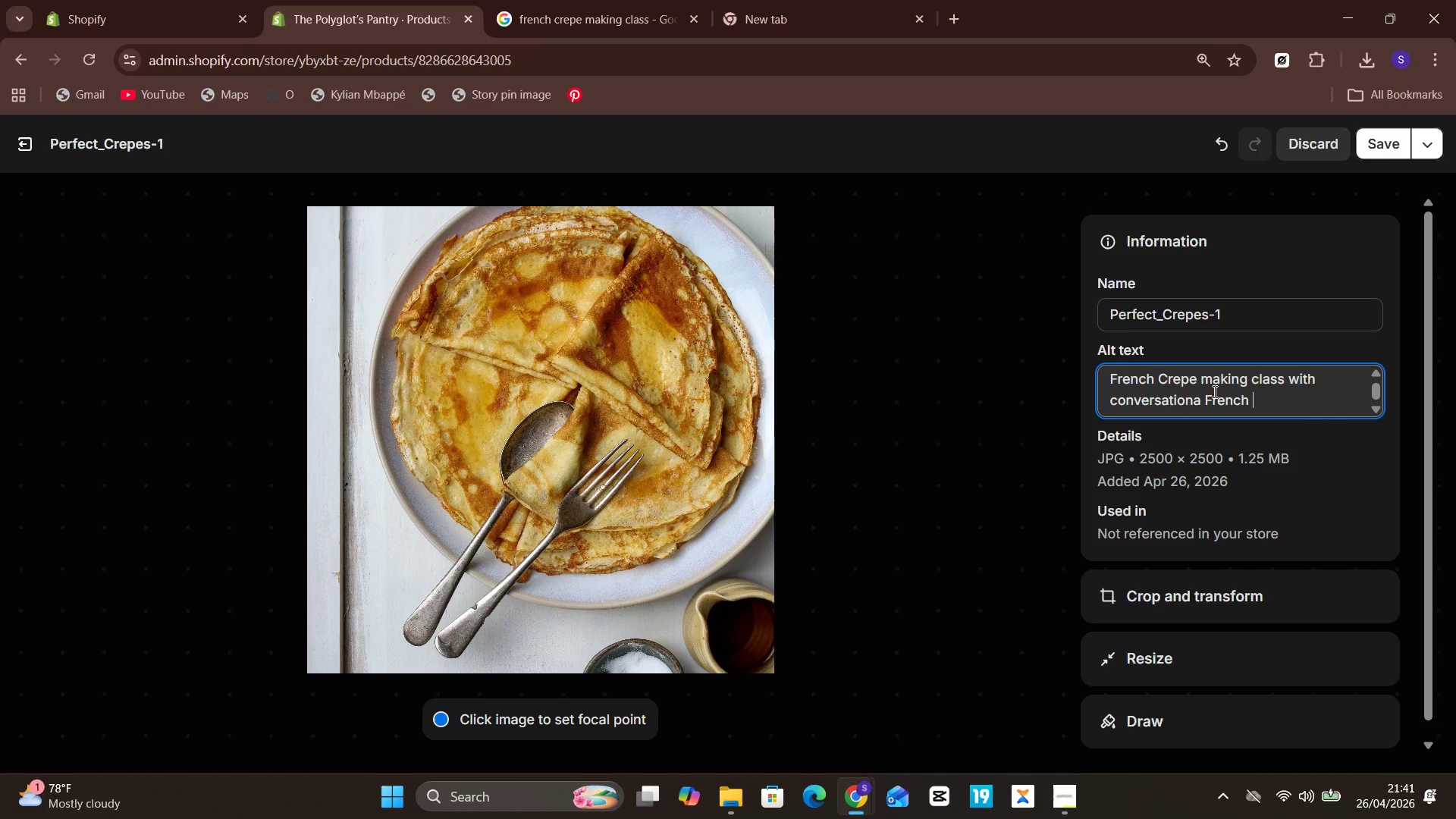 
key(P)
 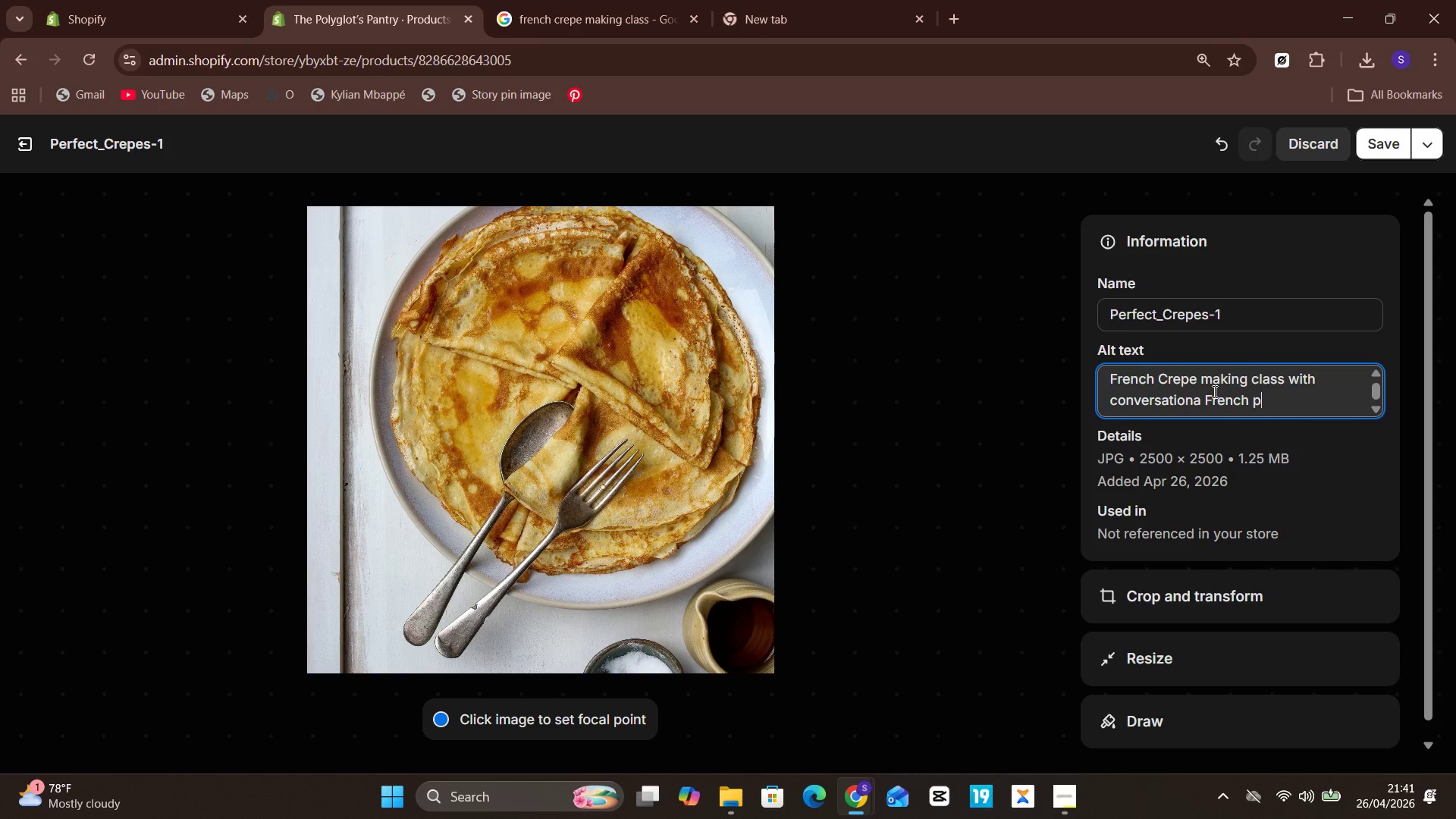 
type(ractice)
 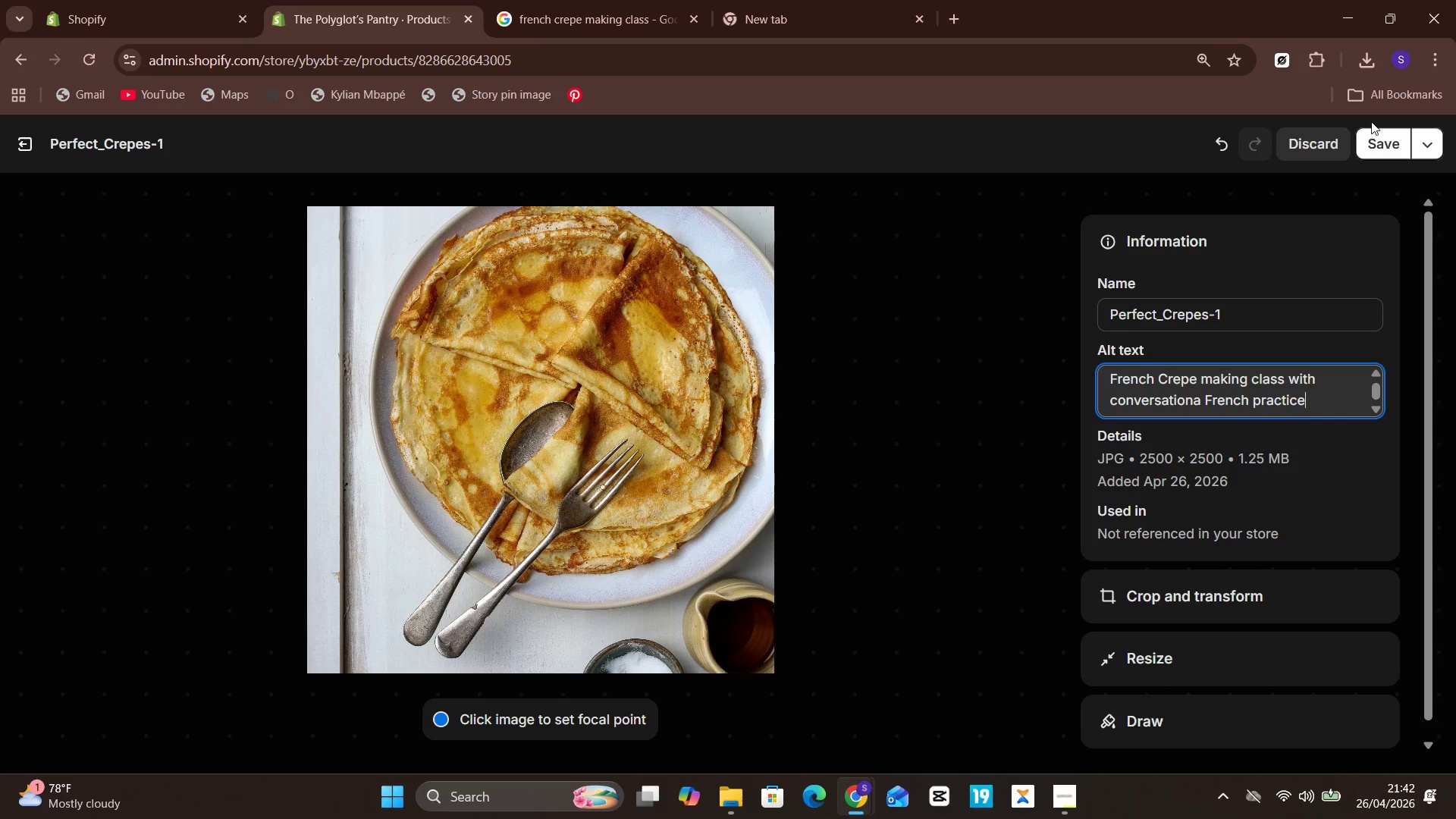 
left_click([1373, 141])
 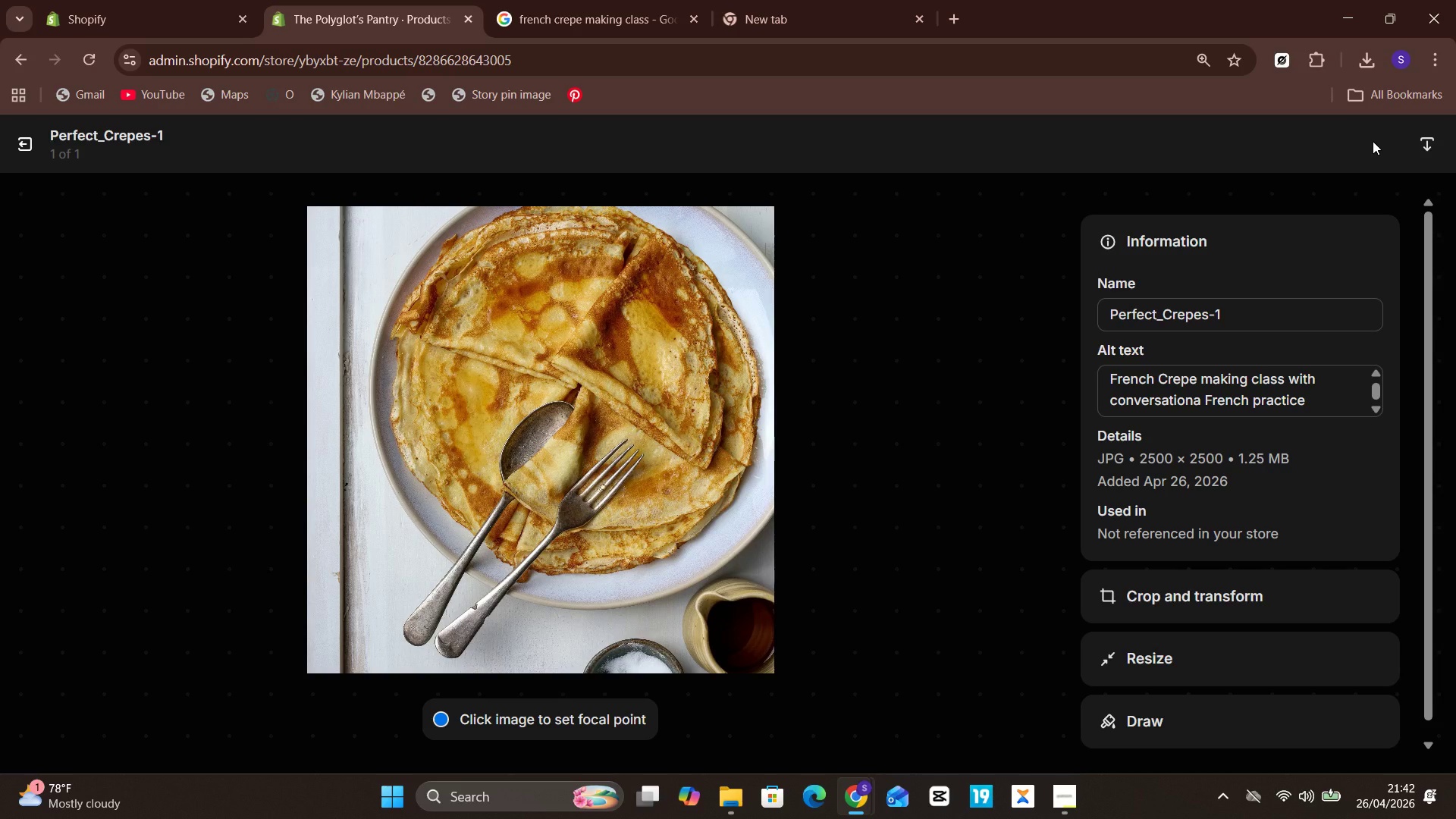 
wait(17.17)
 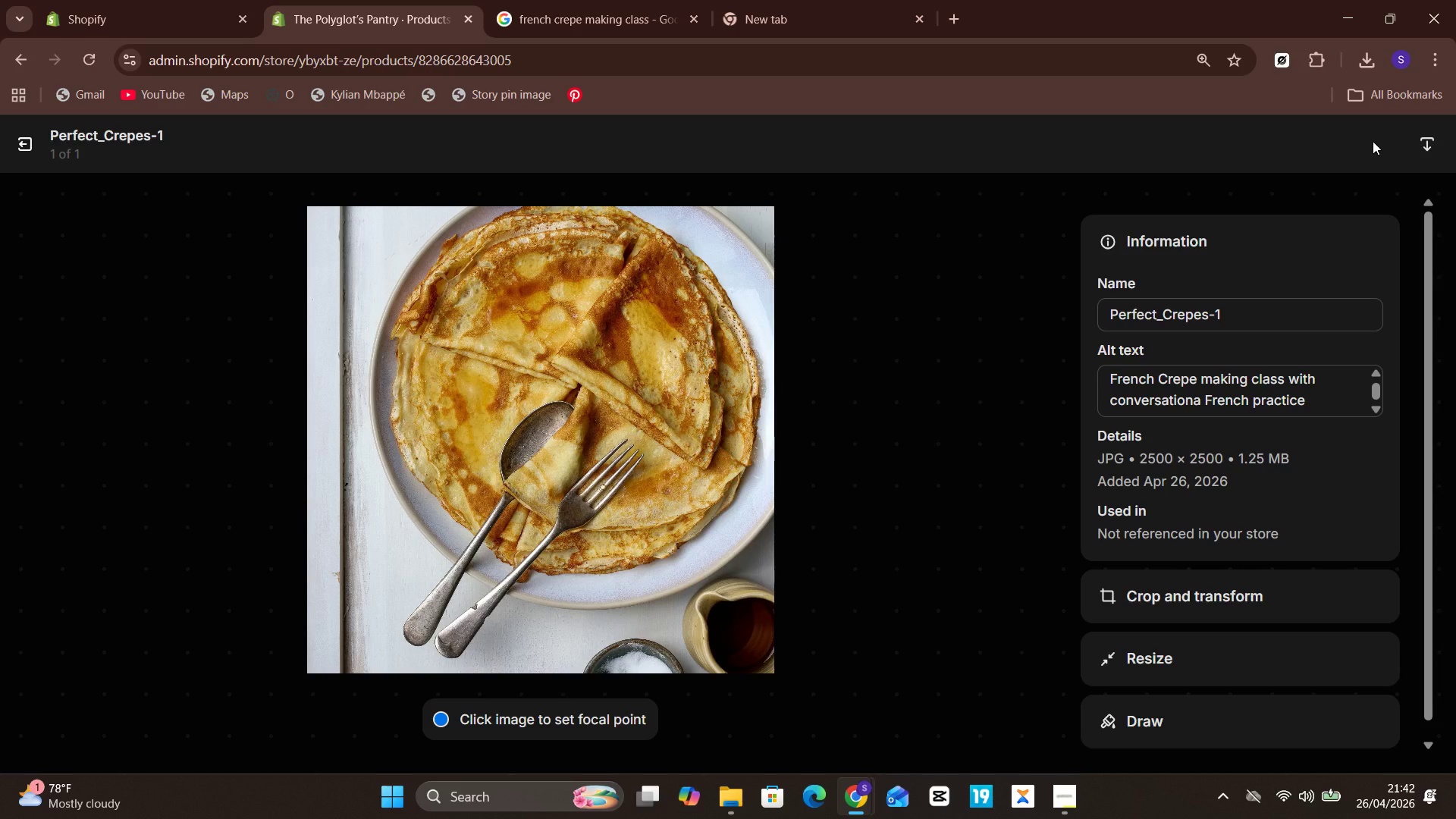 
left_click([31, 155])
 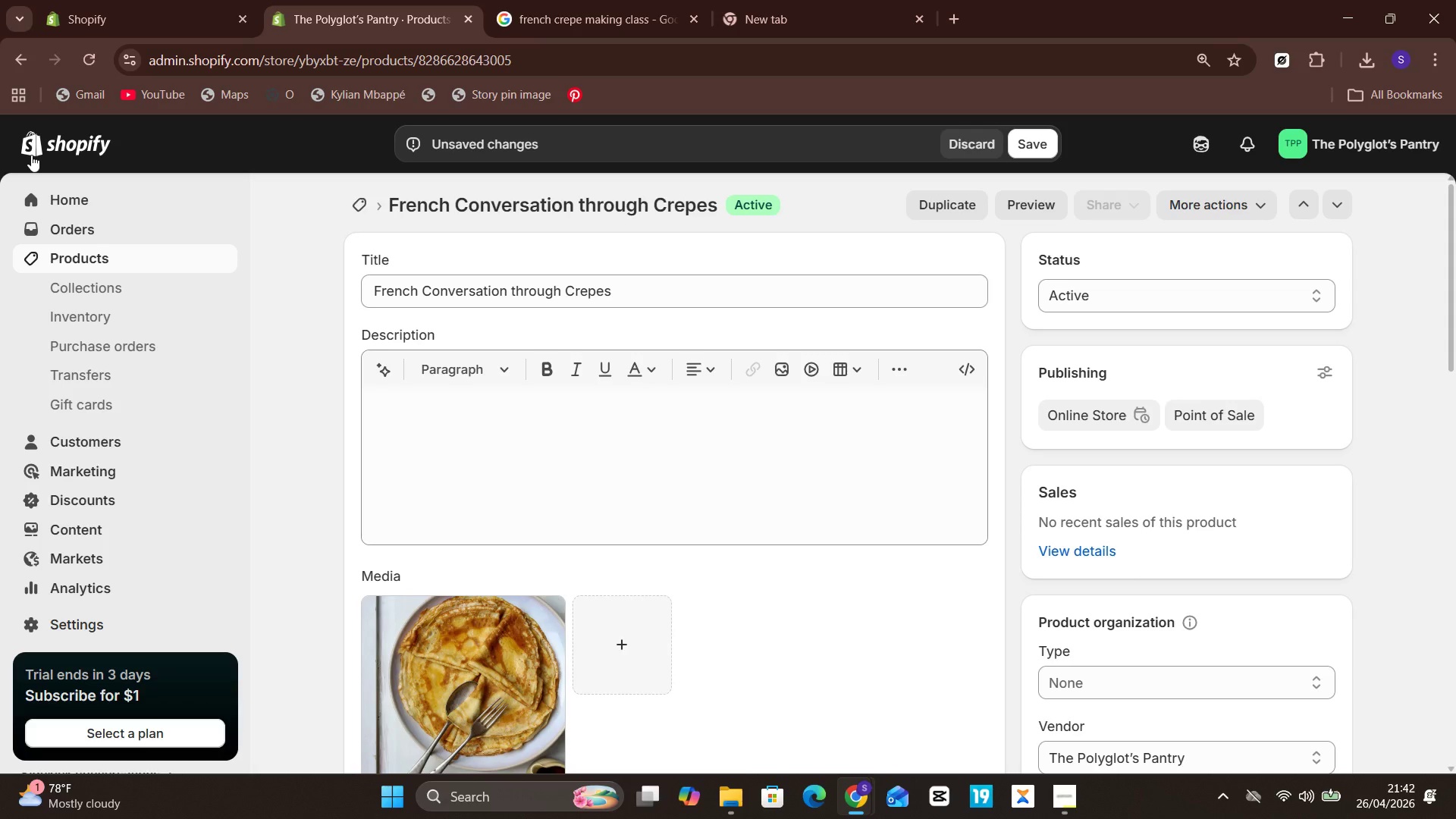 
wait(21.33)
 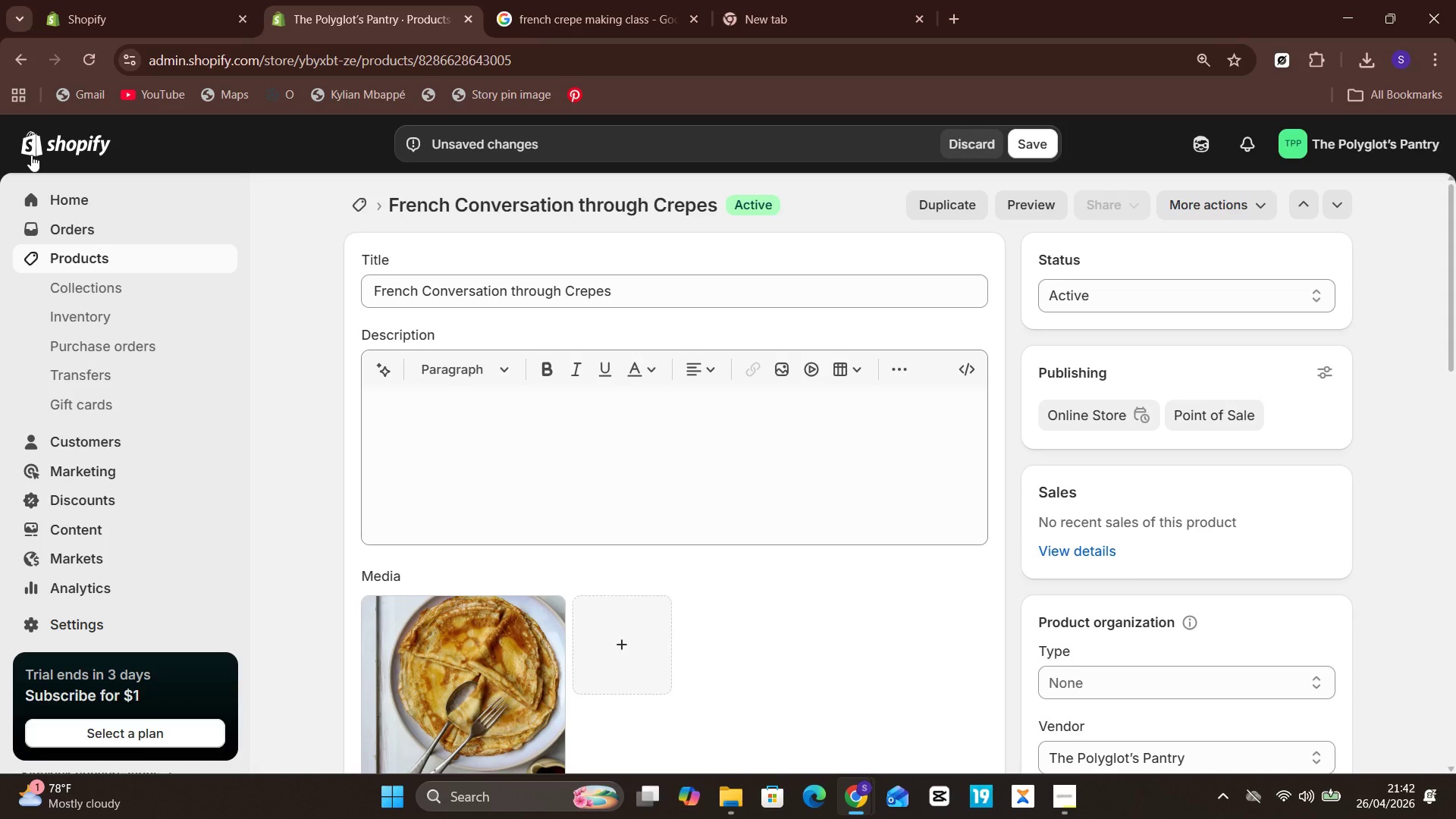 
left_click([1034, 159])
 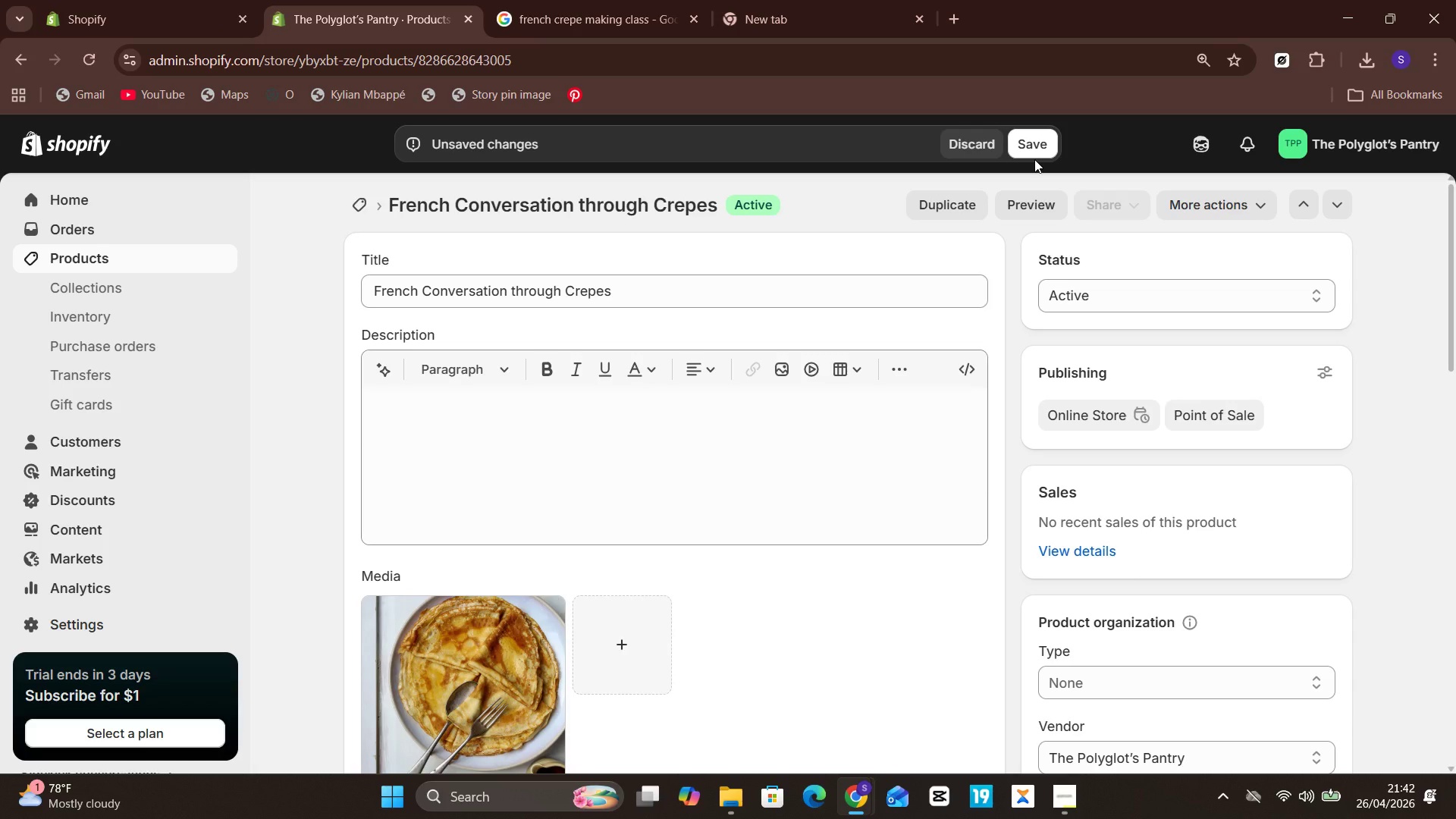 
wait(18.03)
 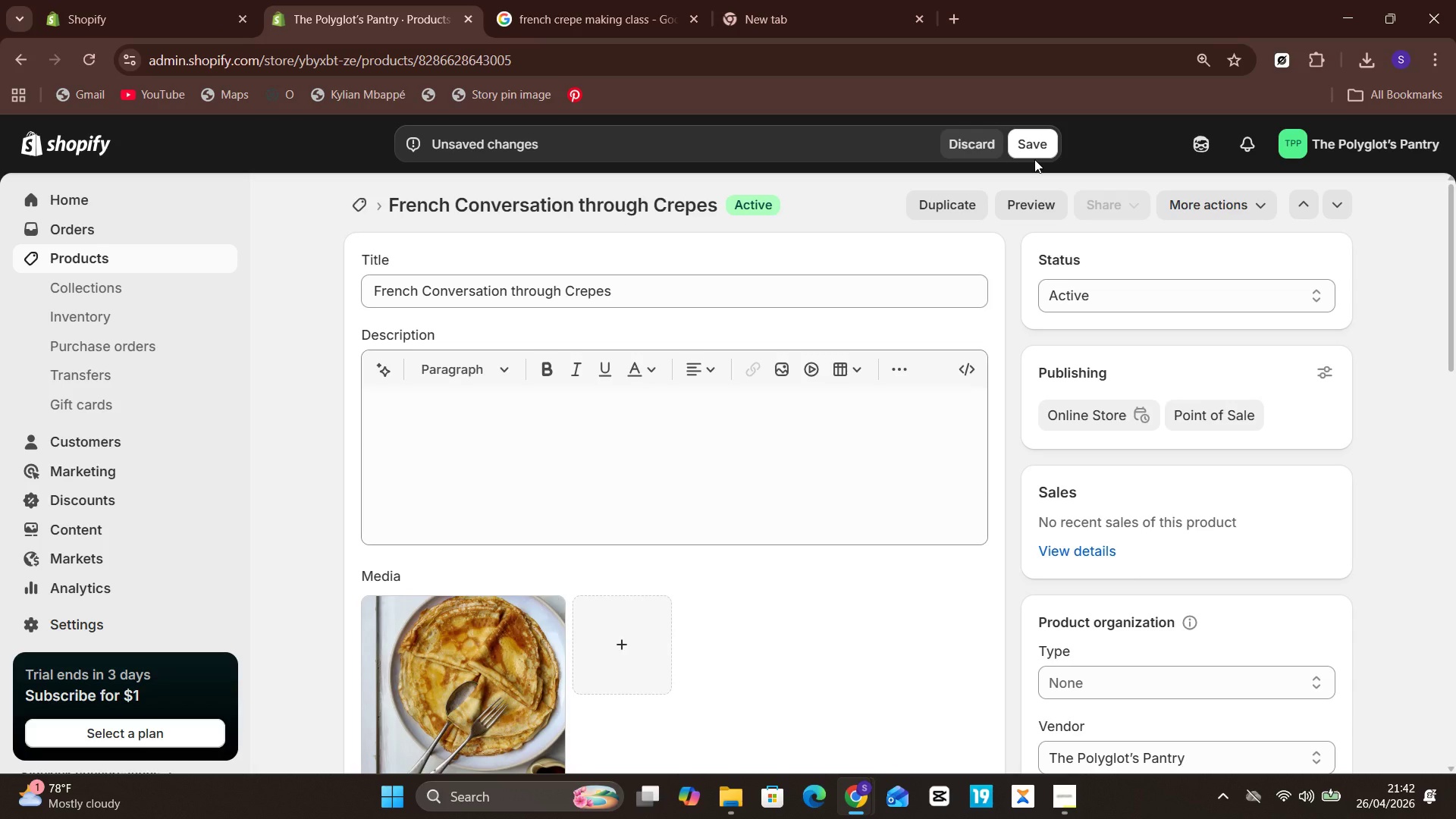 
left_click([1031, 153])
 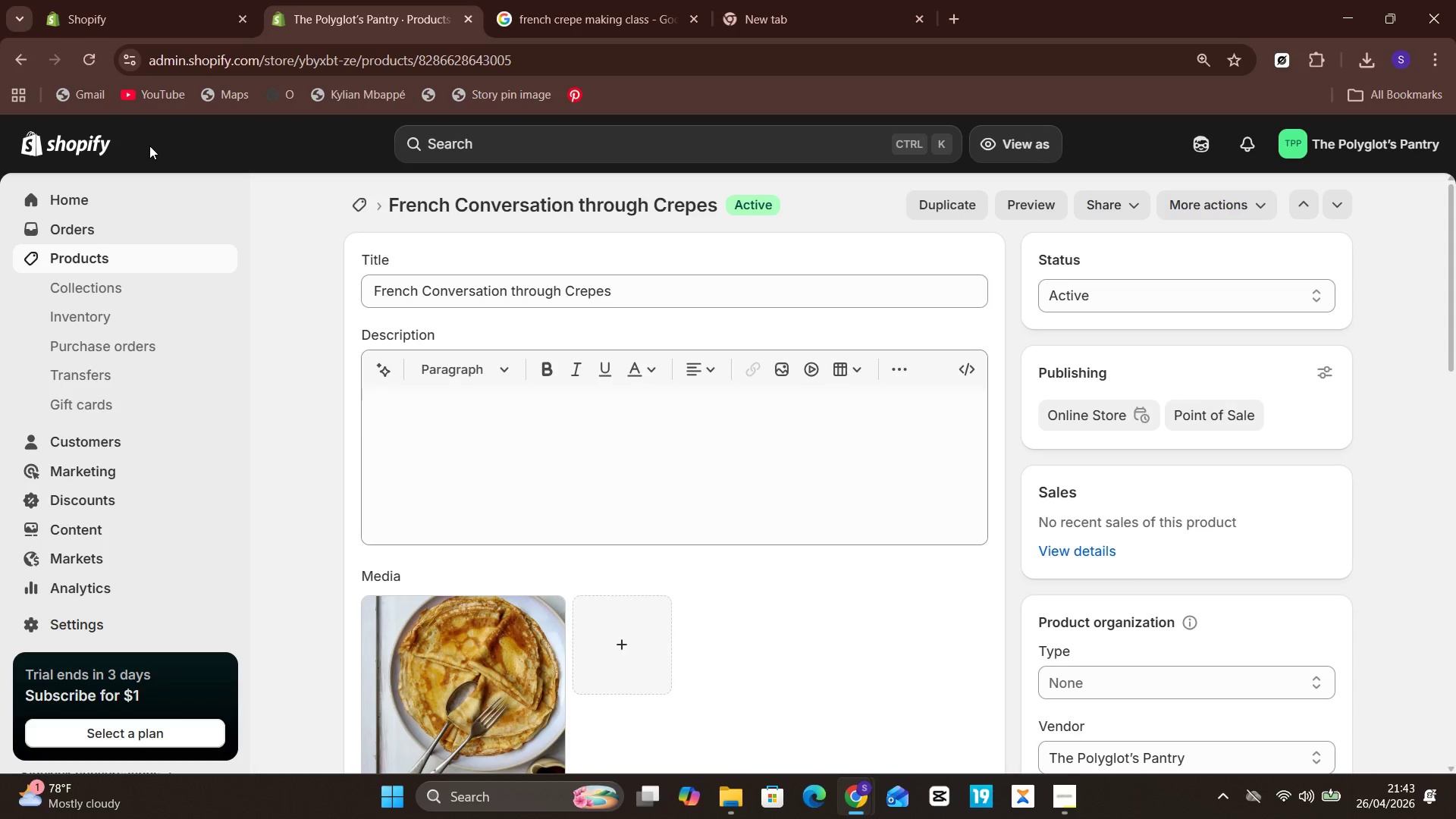 
wait(33.38)
 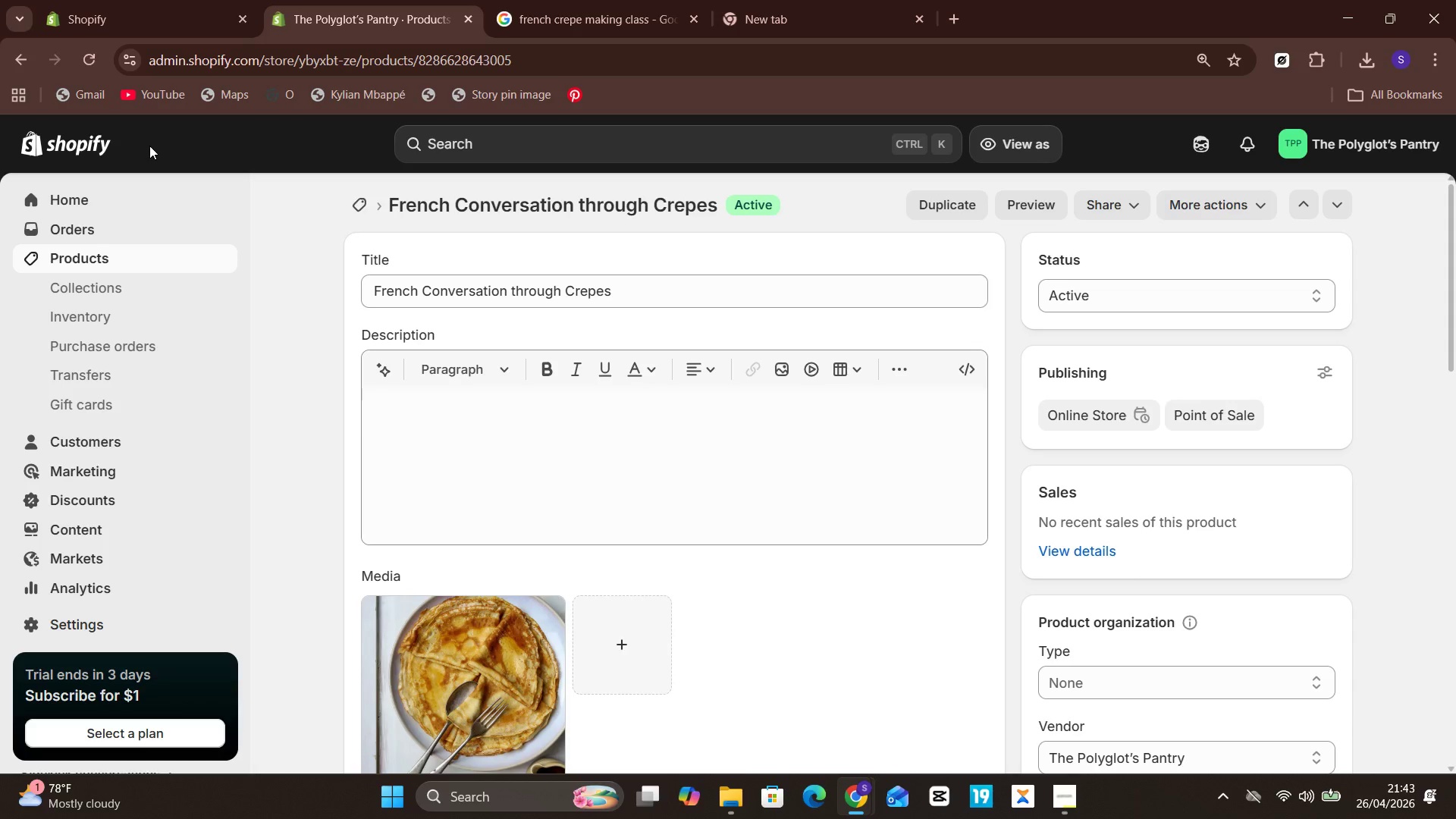 
left_click([119, 251])
 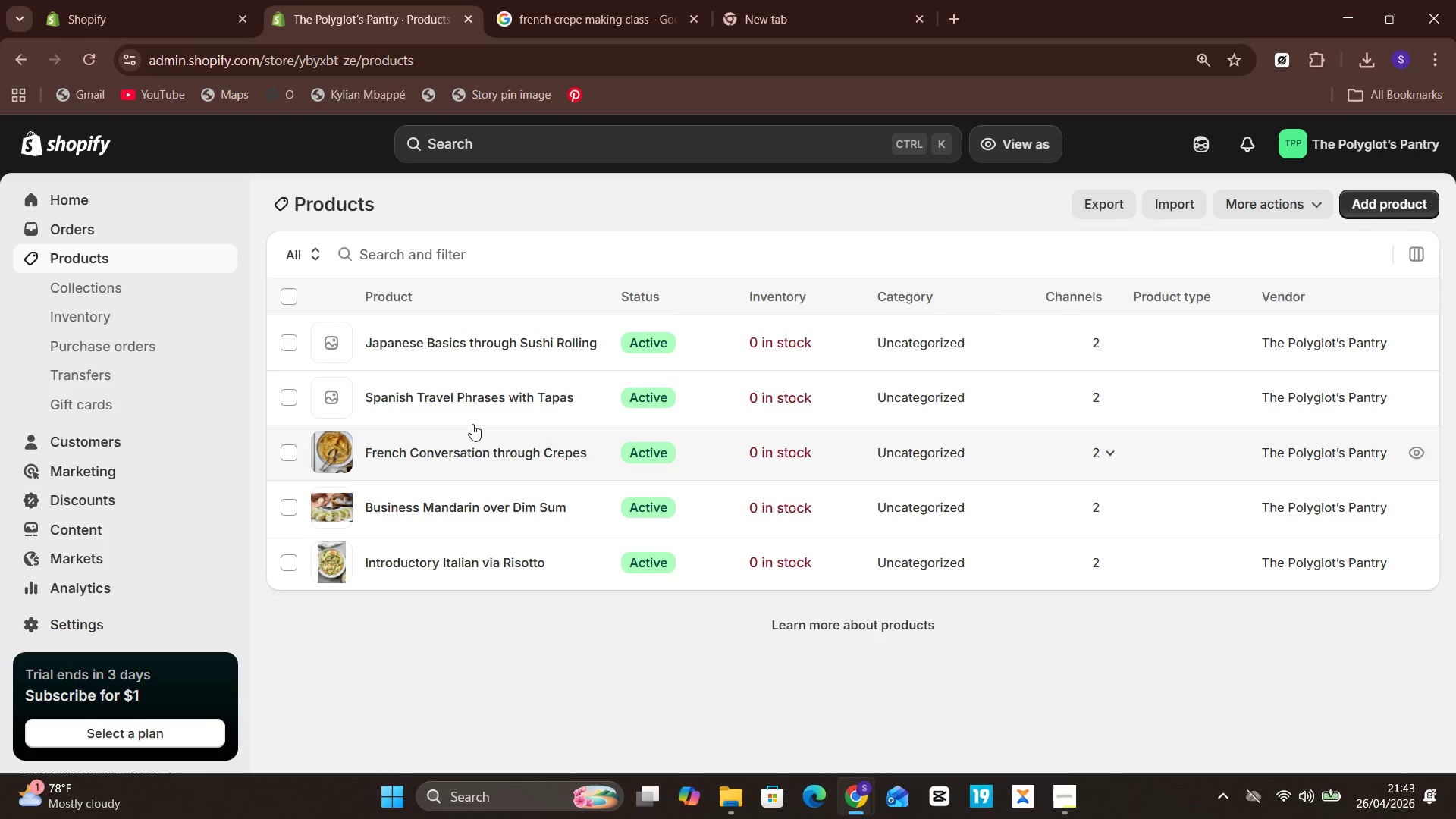 
left_click([475, 400])
 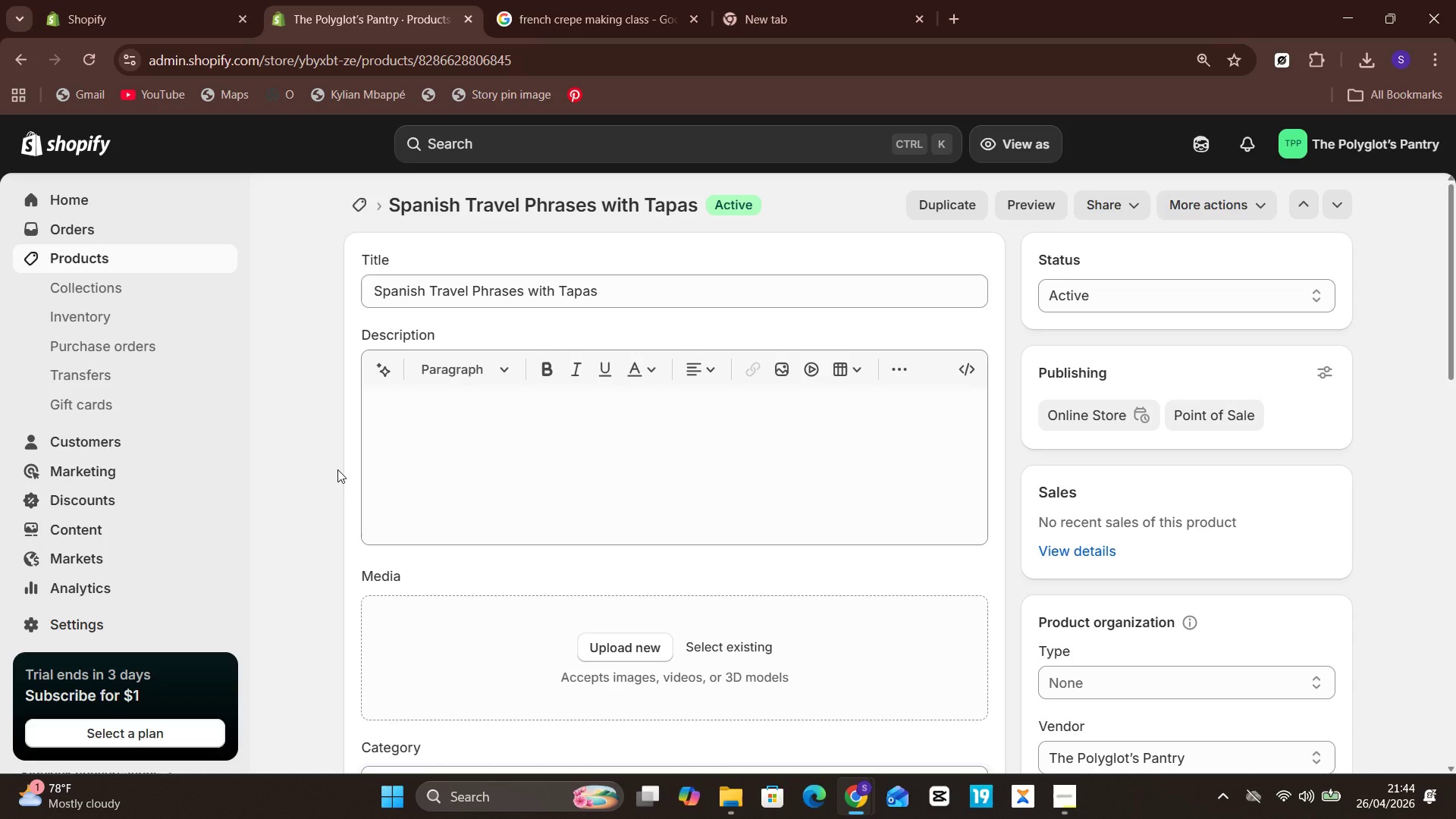 
wait(77.77)
 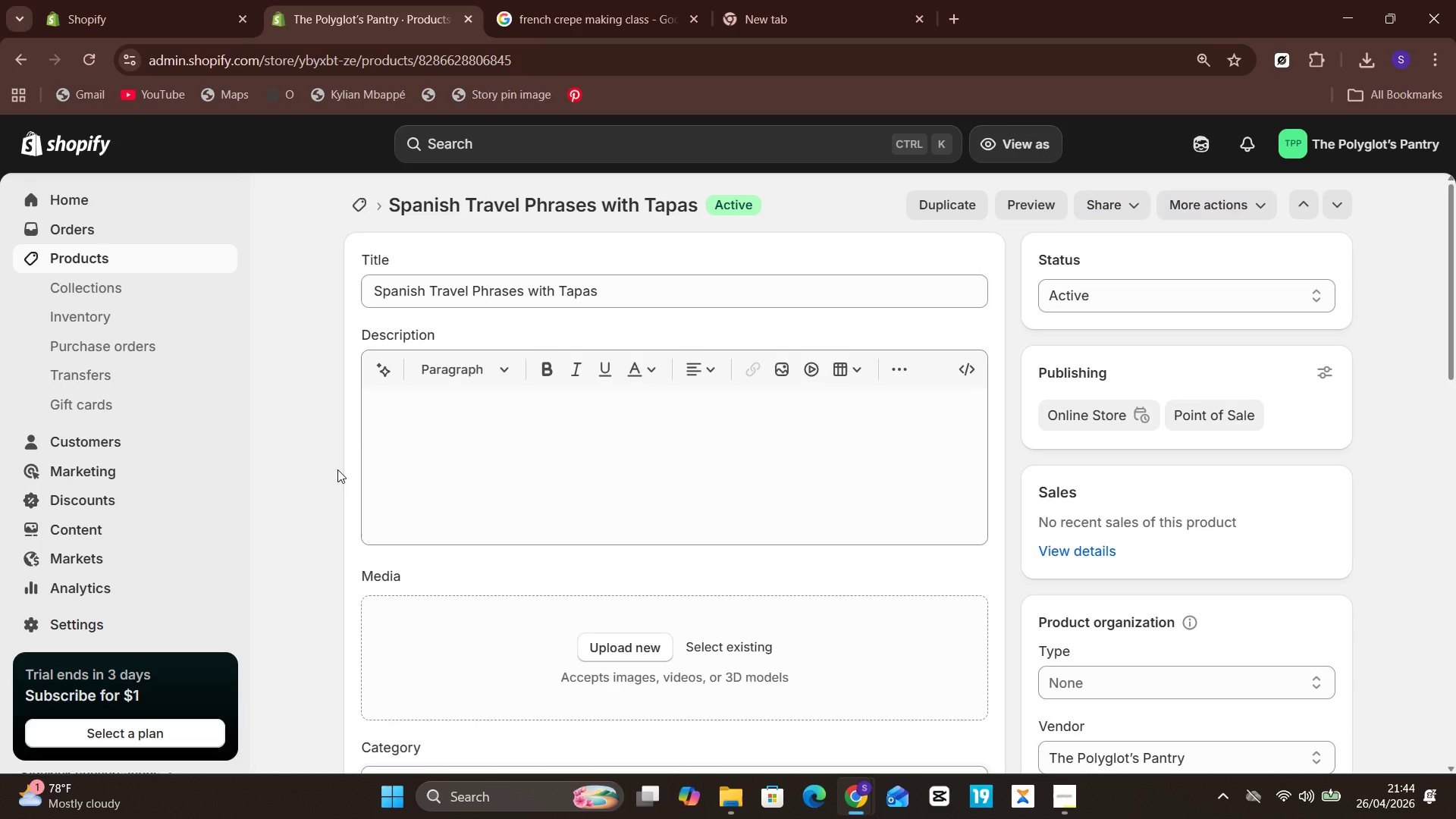 
left_click([566, 28])
 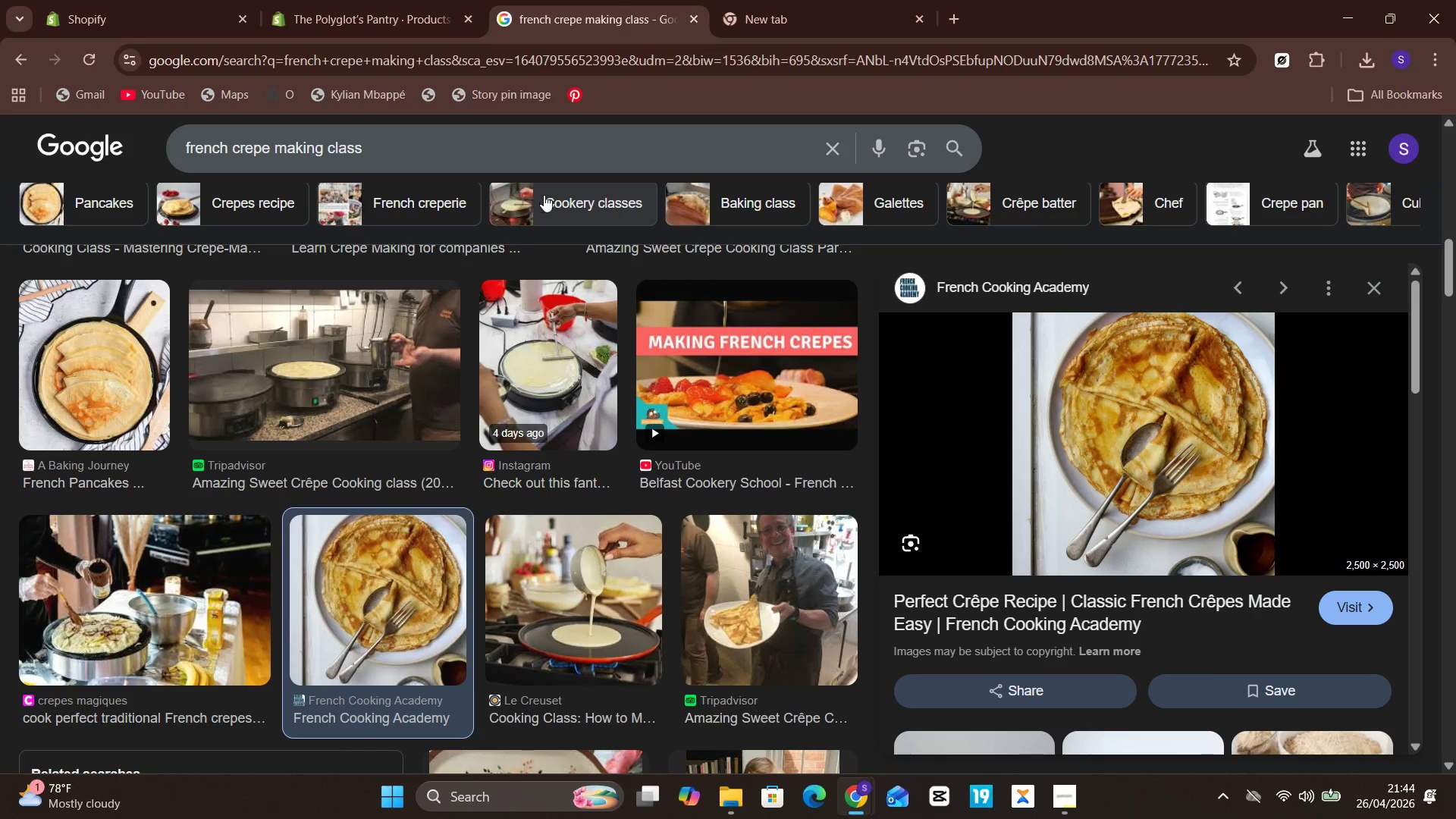 
left_click([588, 151])
 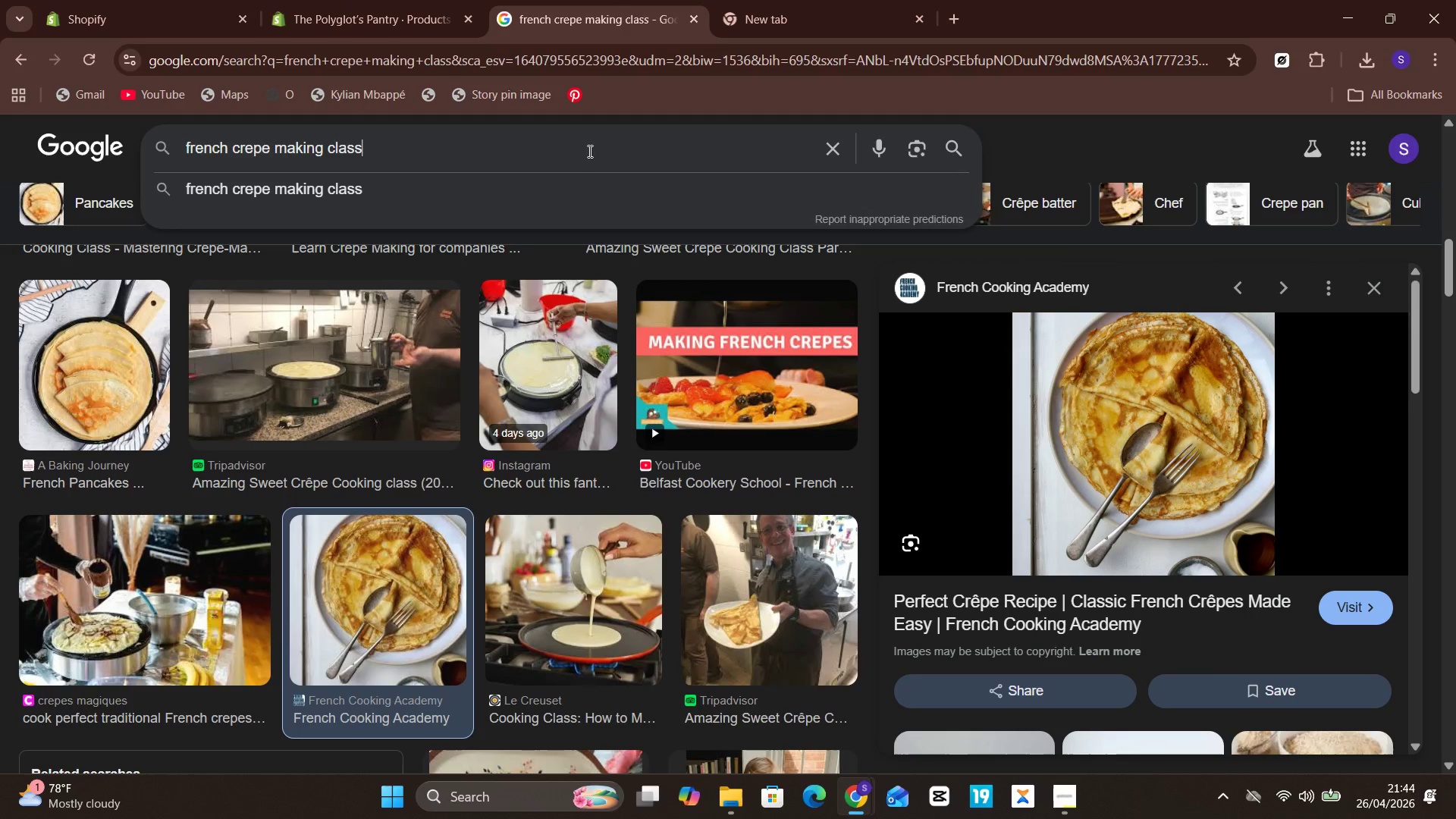 
key(Control+A)
 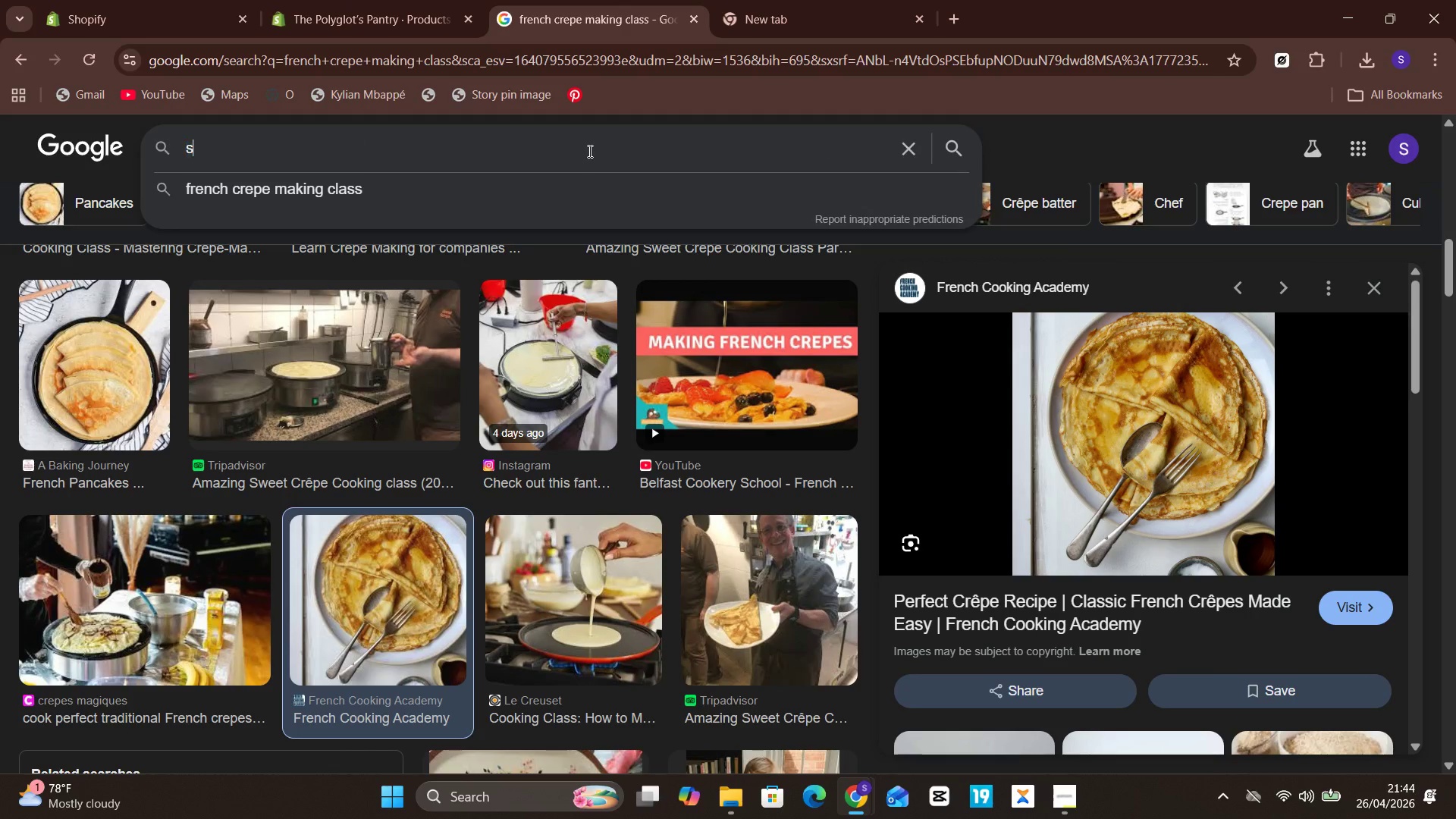 
type(spanish tapas cooking workshop)
 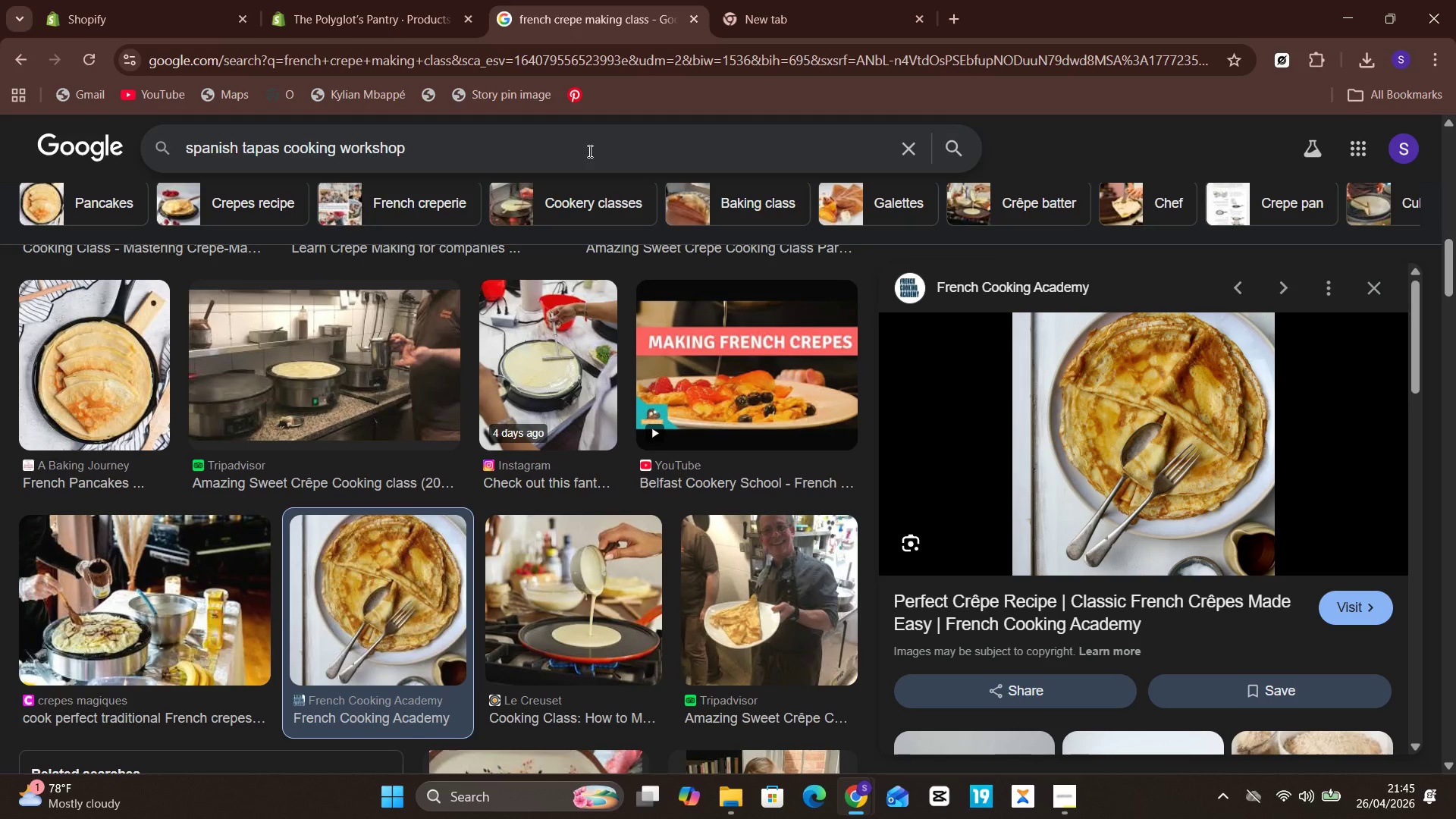 
hold_key(key=Enter, duration=0.38)
 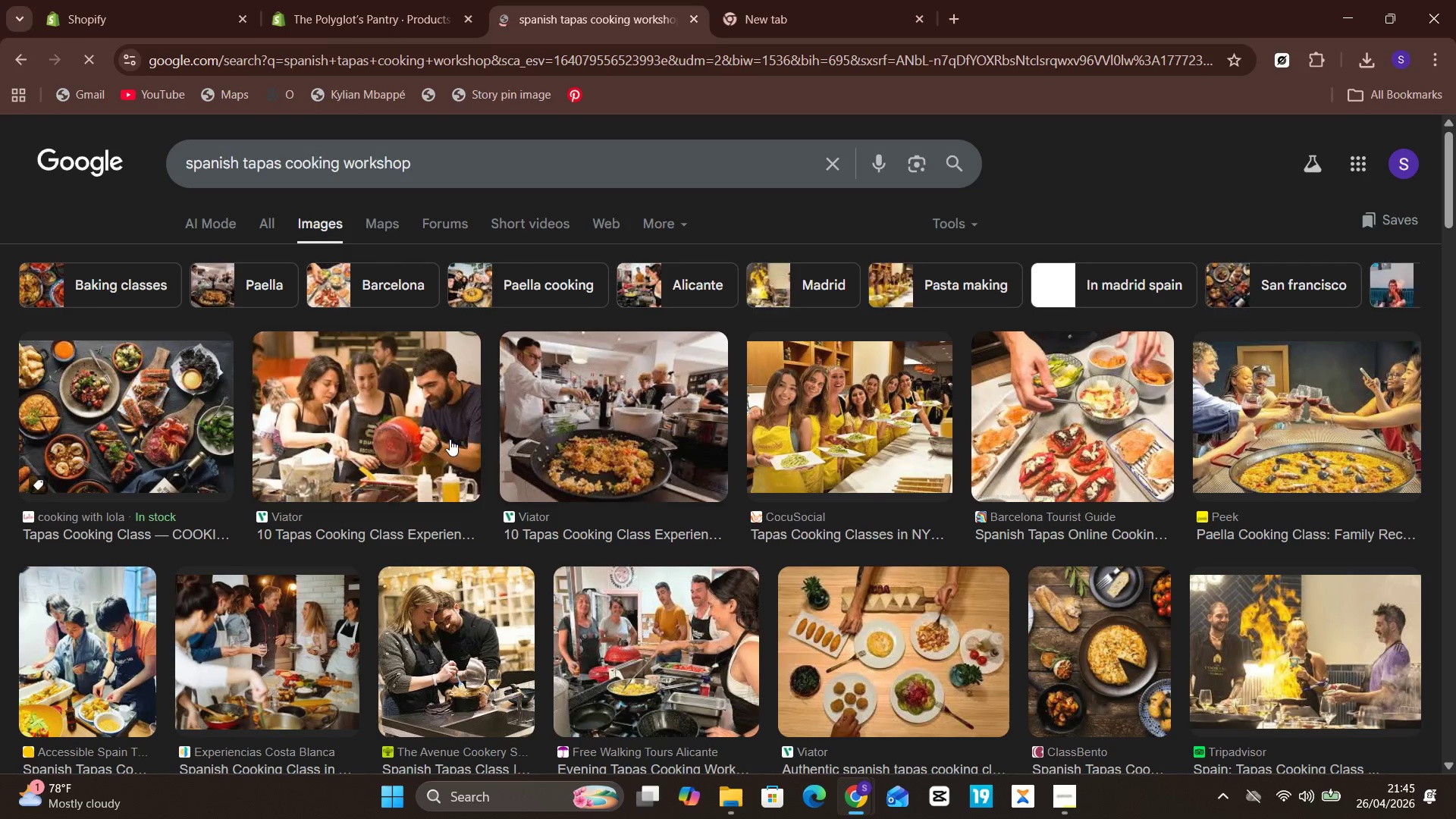 
left_click([154, 368])
 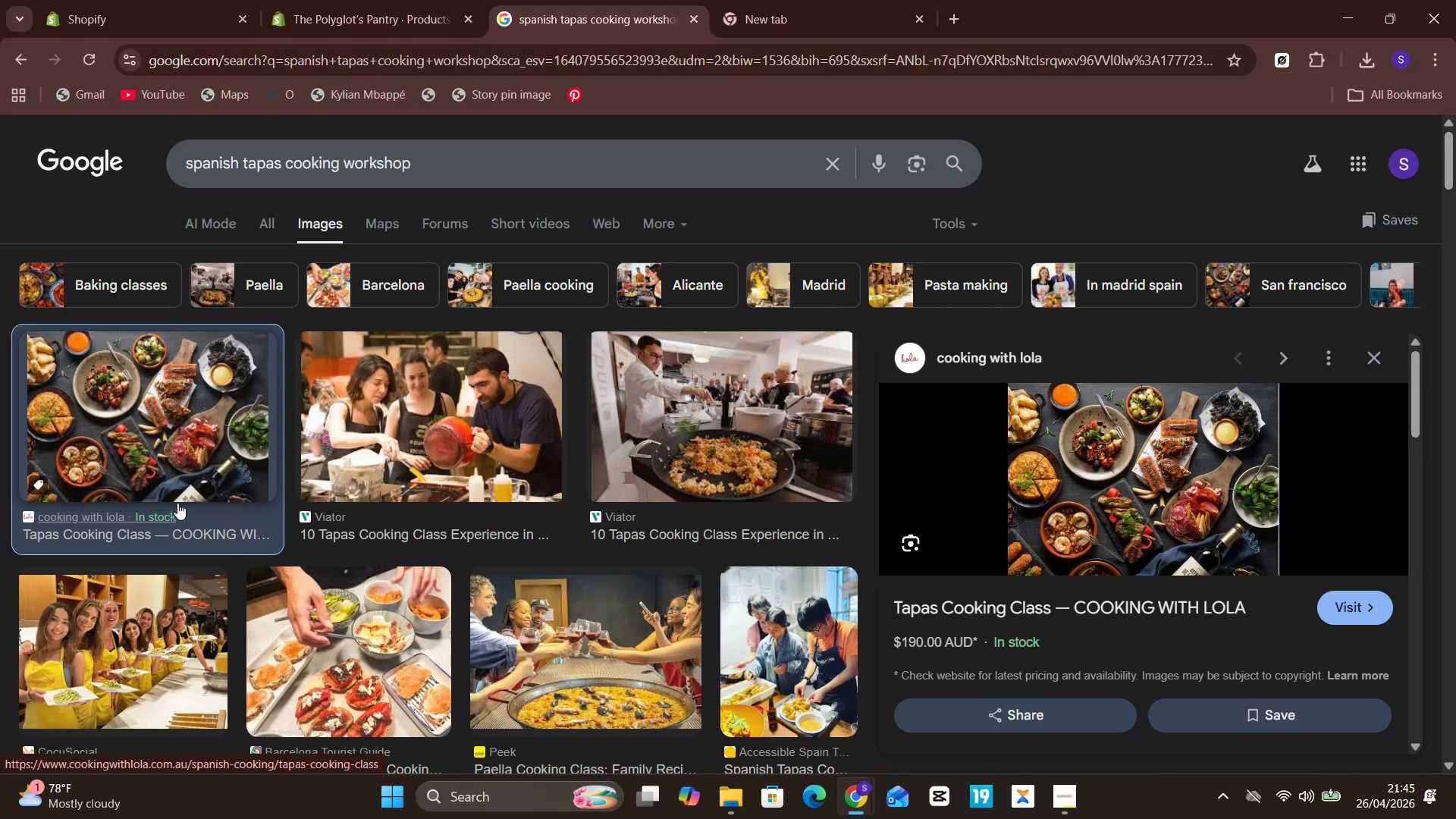 
wait(19.27)
 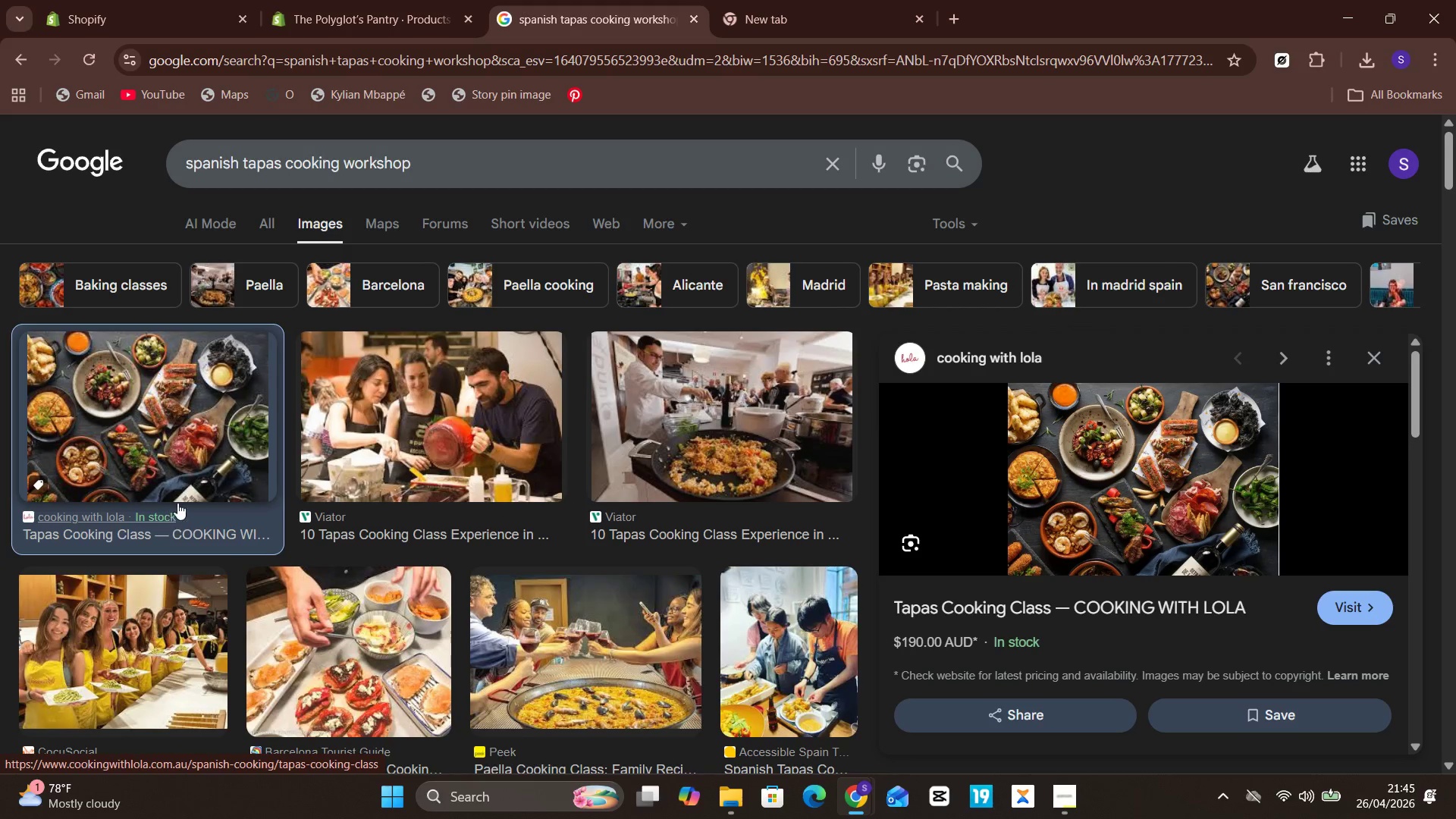 
left_click([716, 472])
 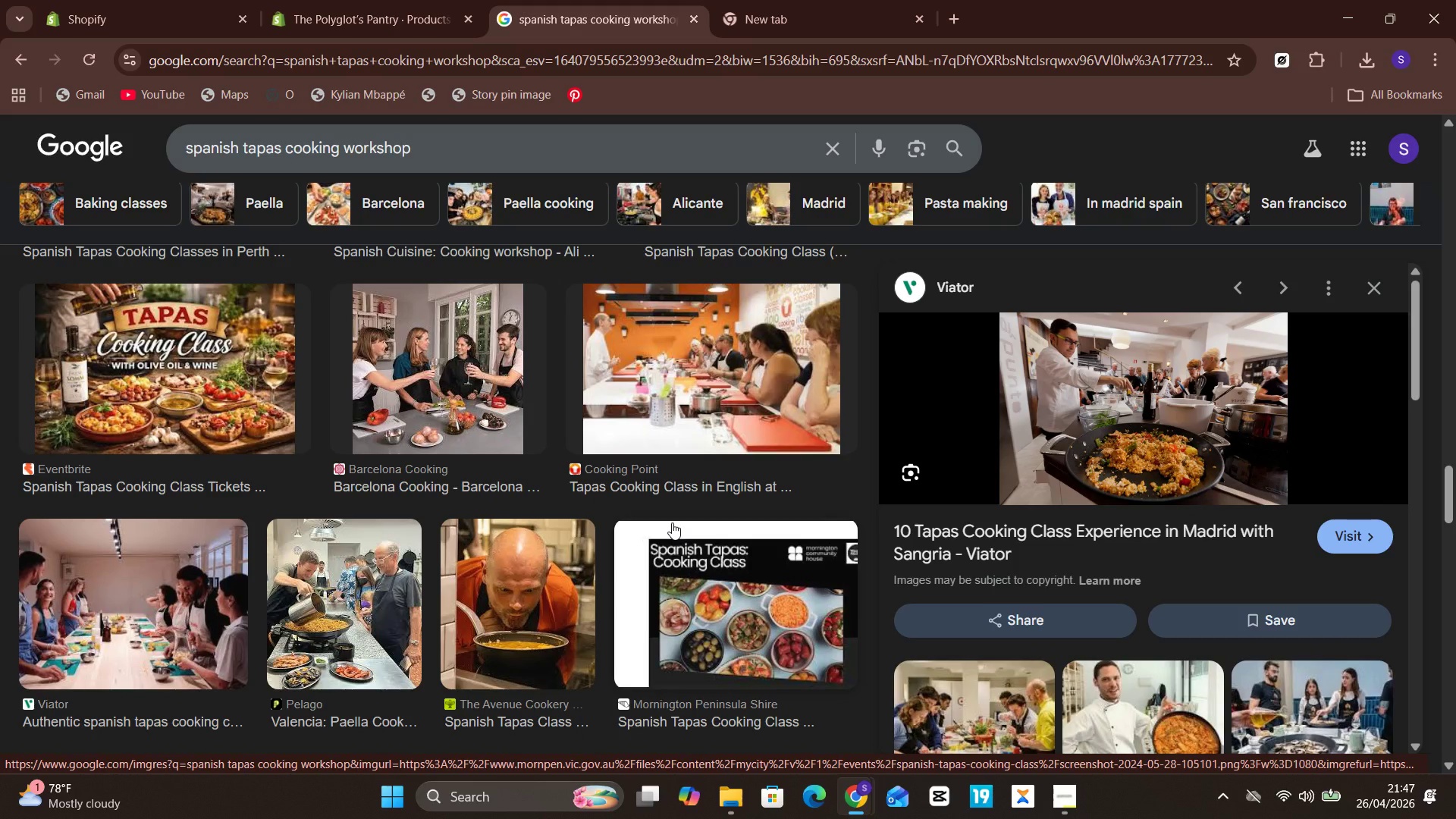 
wait(128.39)
 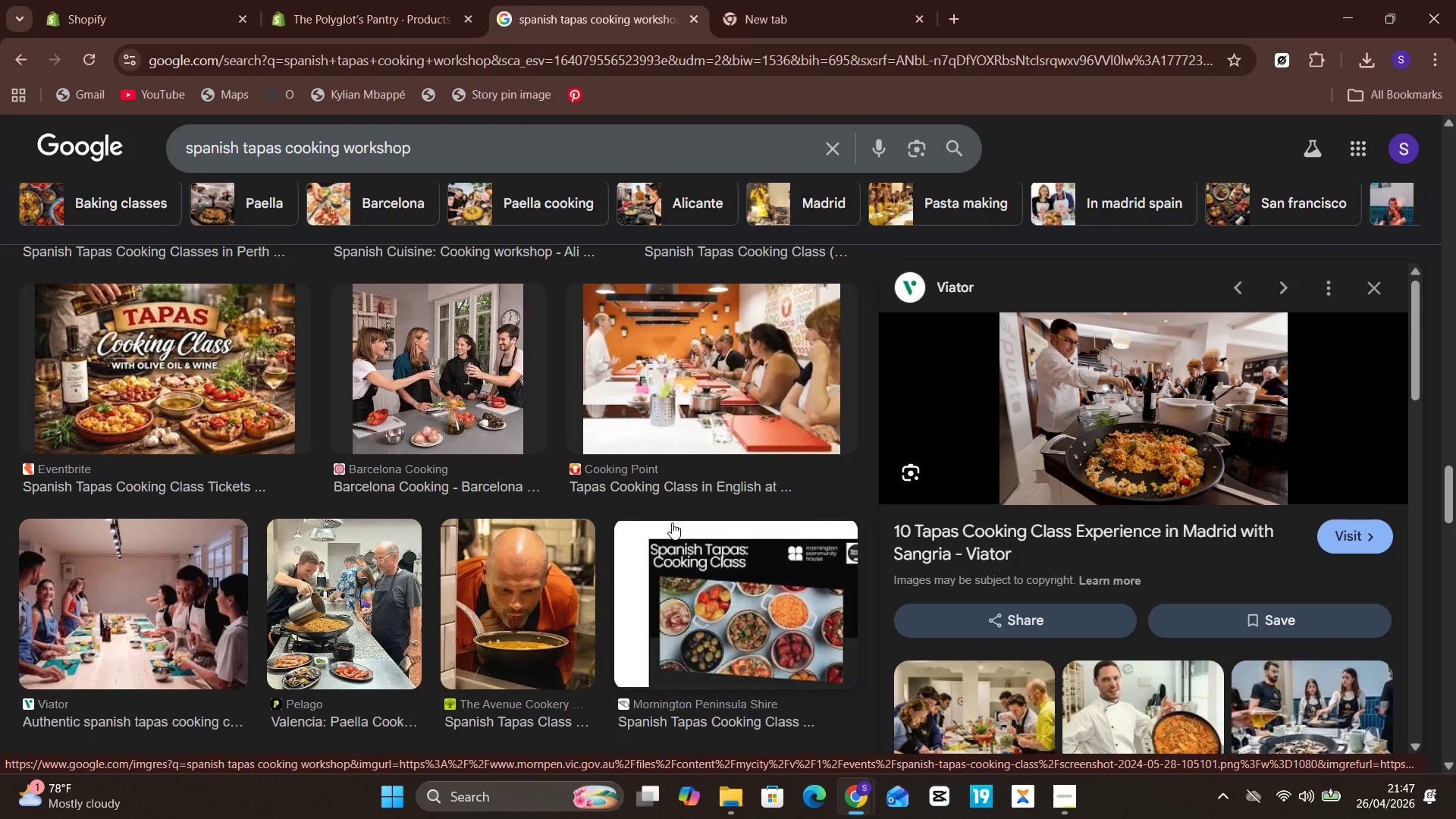 
left_click([207, 453])
 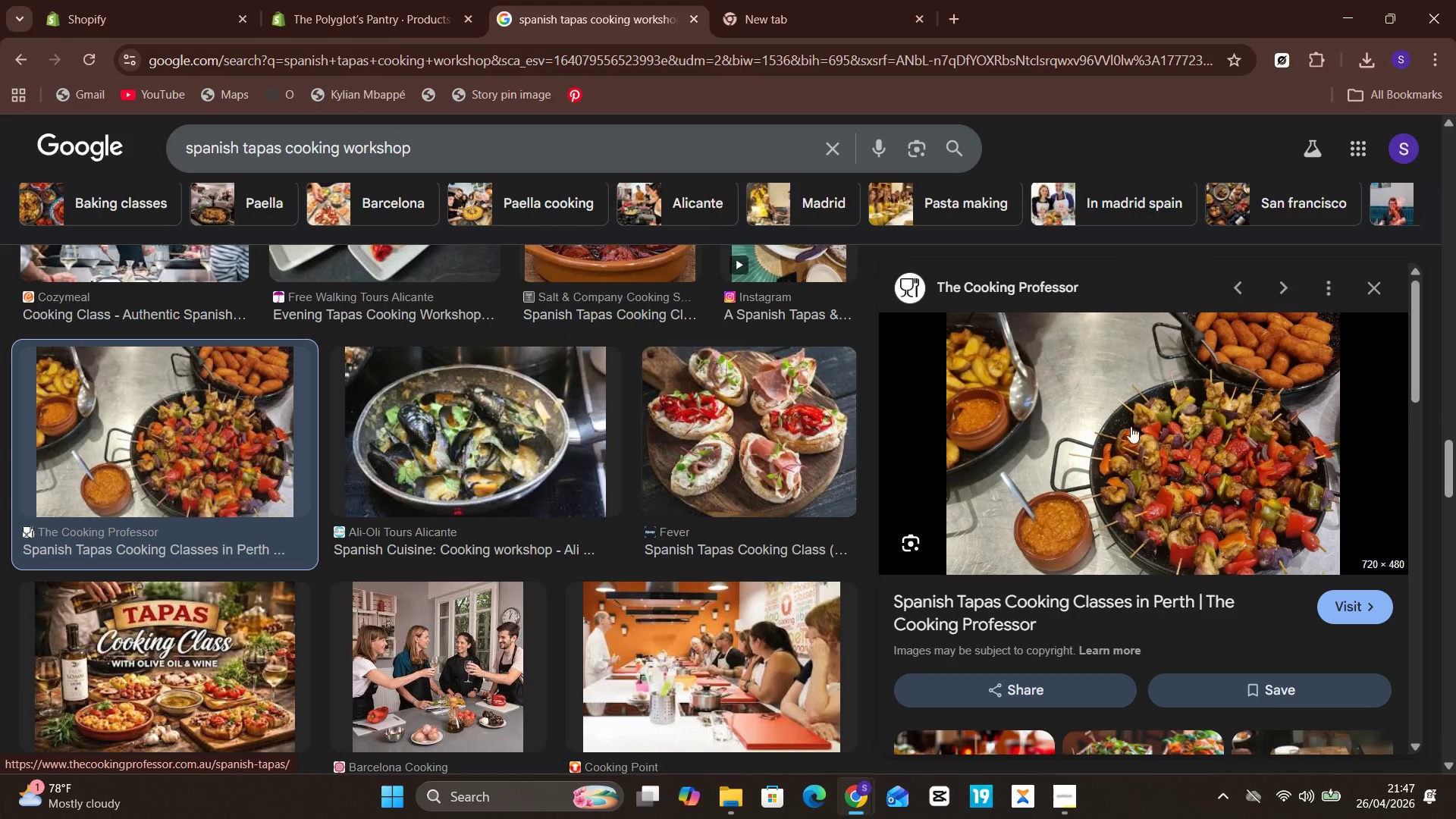 
left_click([1114, 466])
 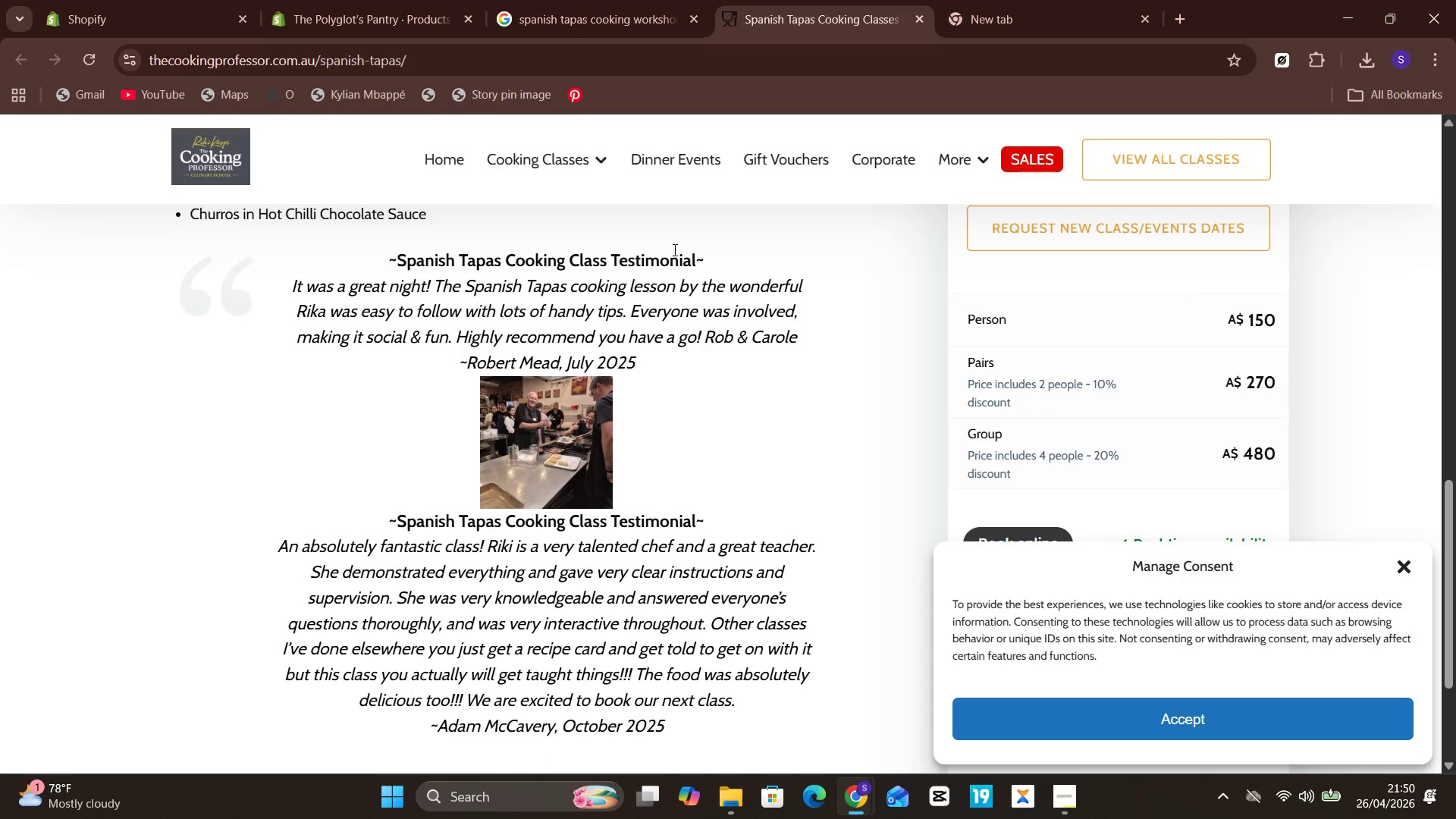 
wait(147.11)
 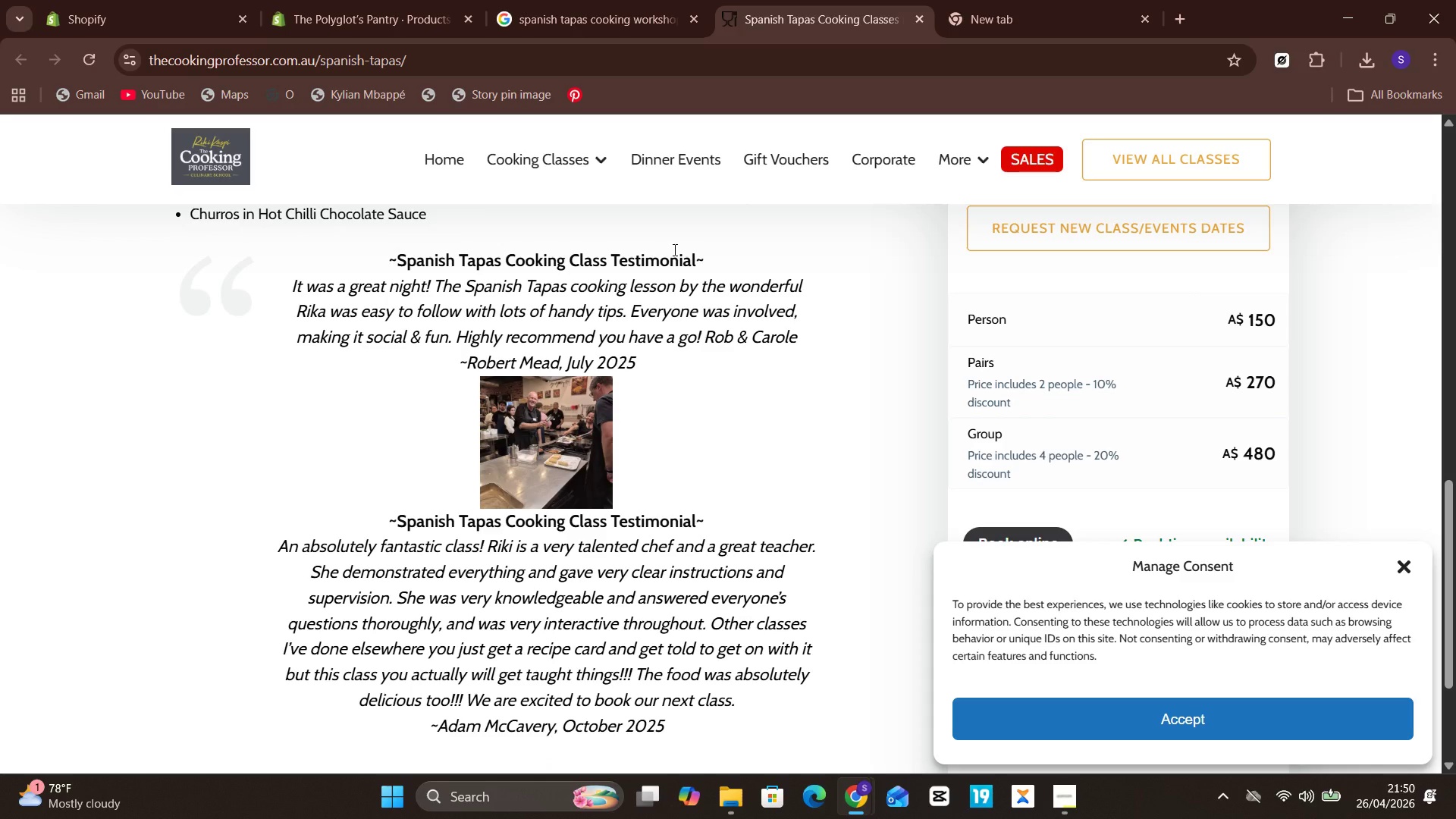 
scroll: coordinate [799, 93], scroll_direction: down, amount: 1.0
 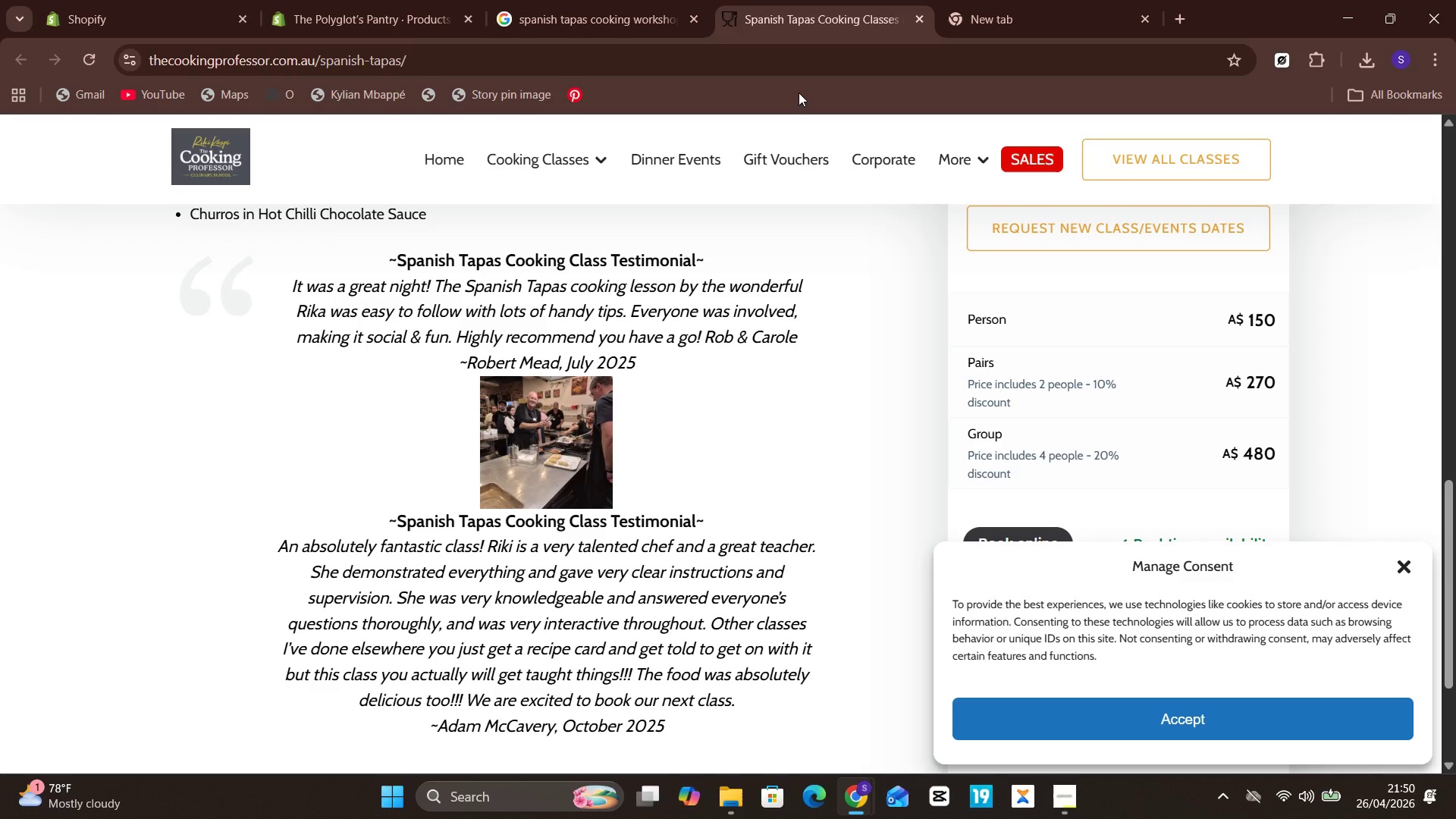 
wait(14.11)
 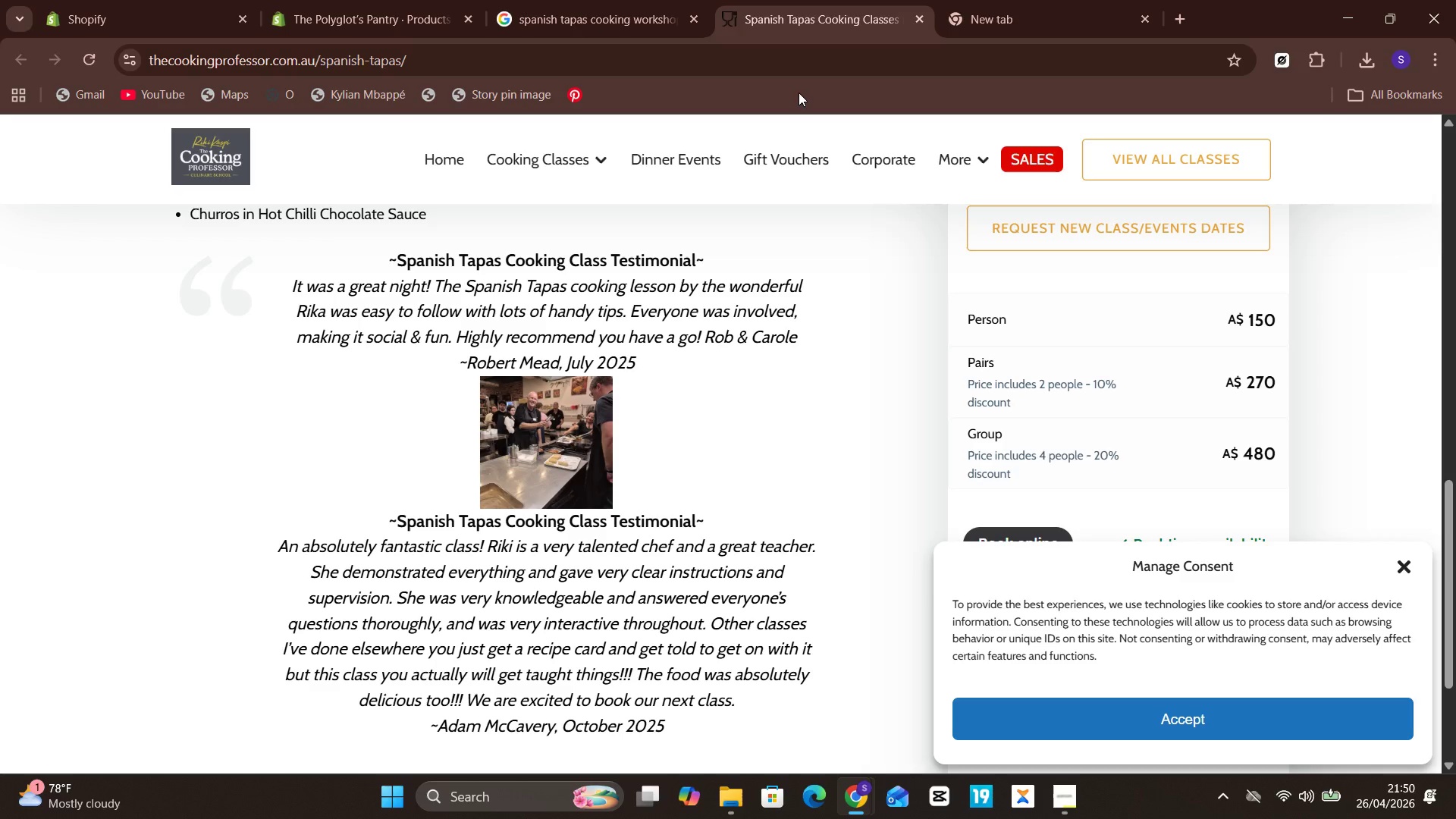 
left_click([915, 23])
 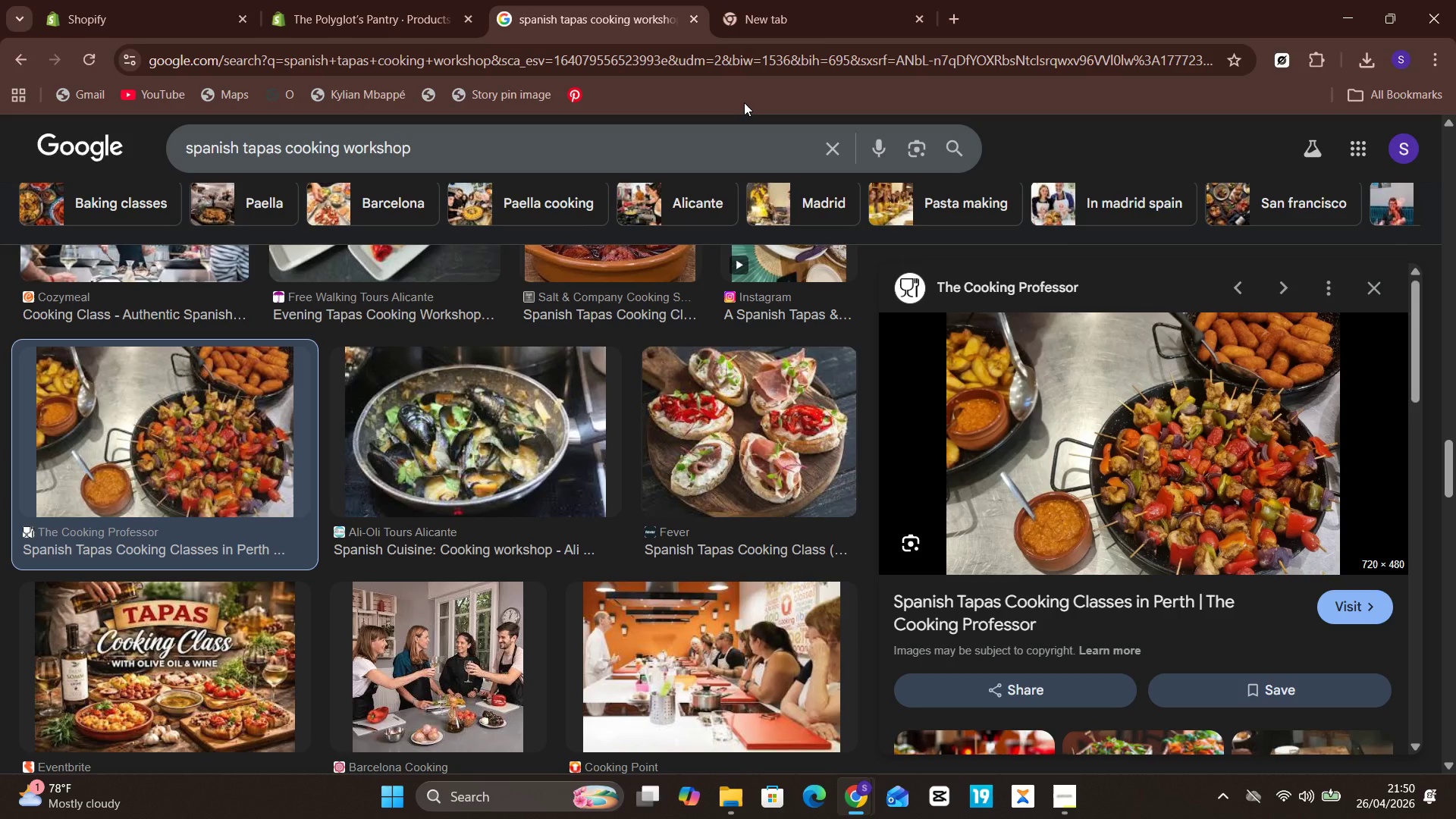 
wait(13.23)
 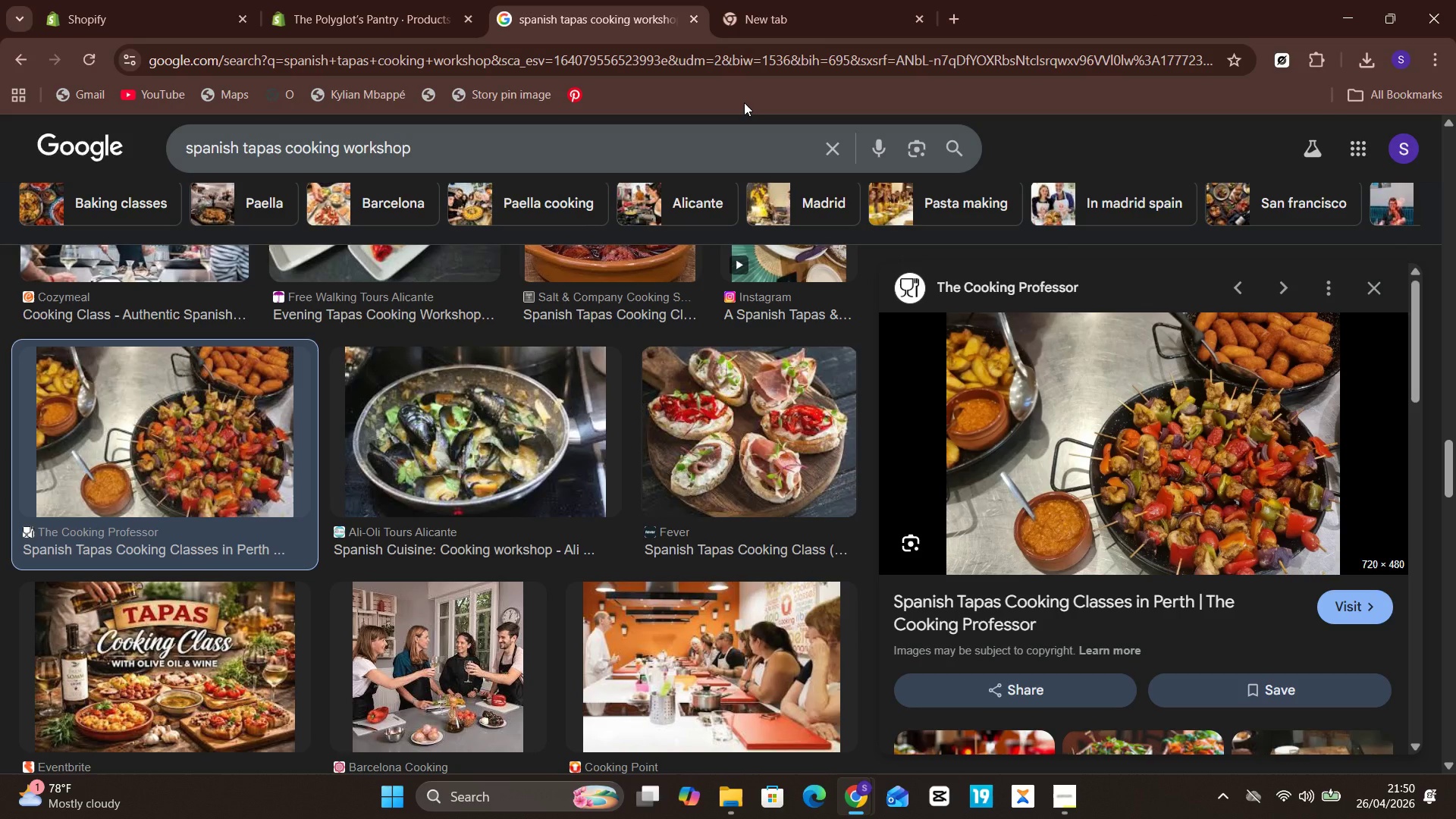 
left_click([1208, 468])
 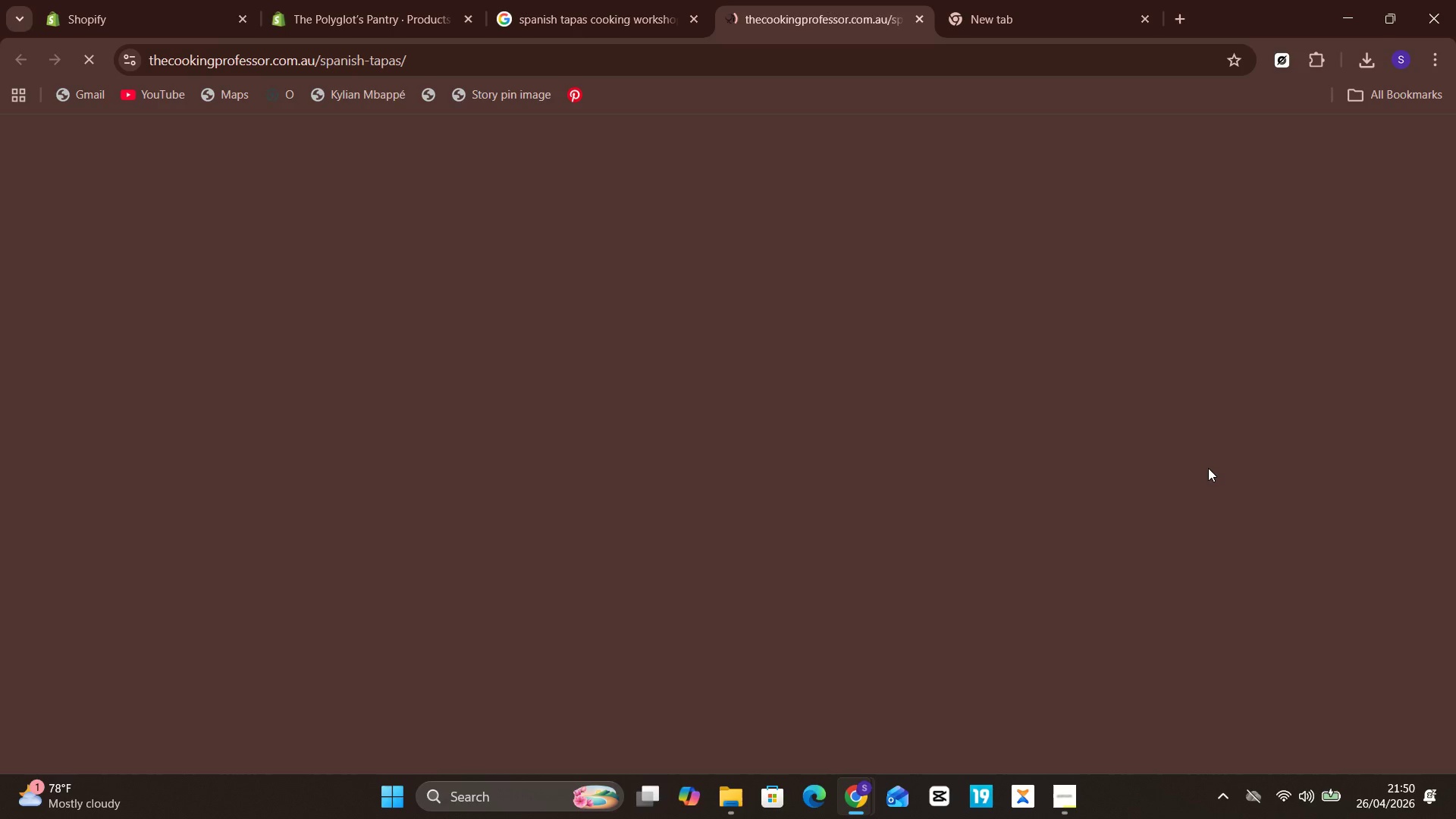 
right_click([1208, 468])
 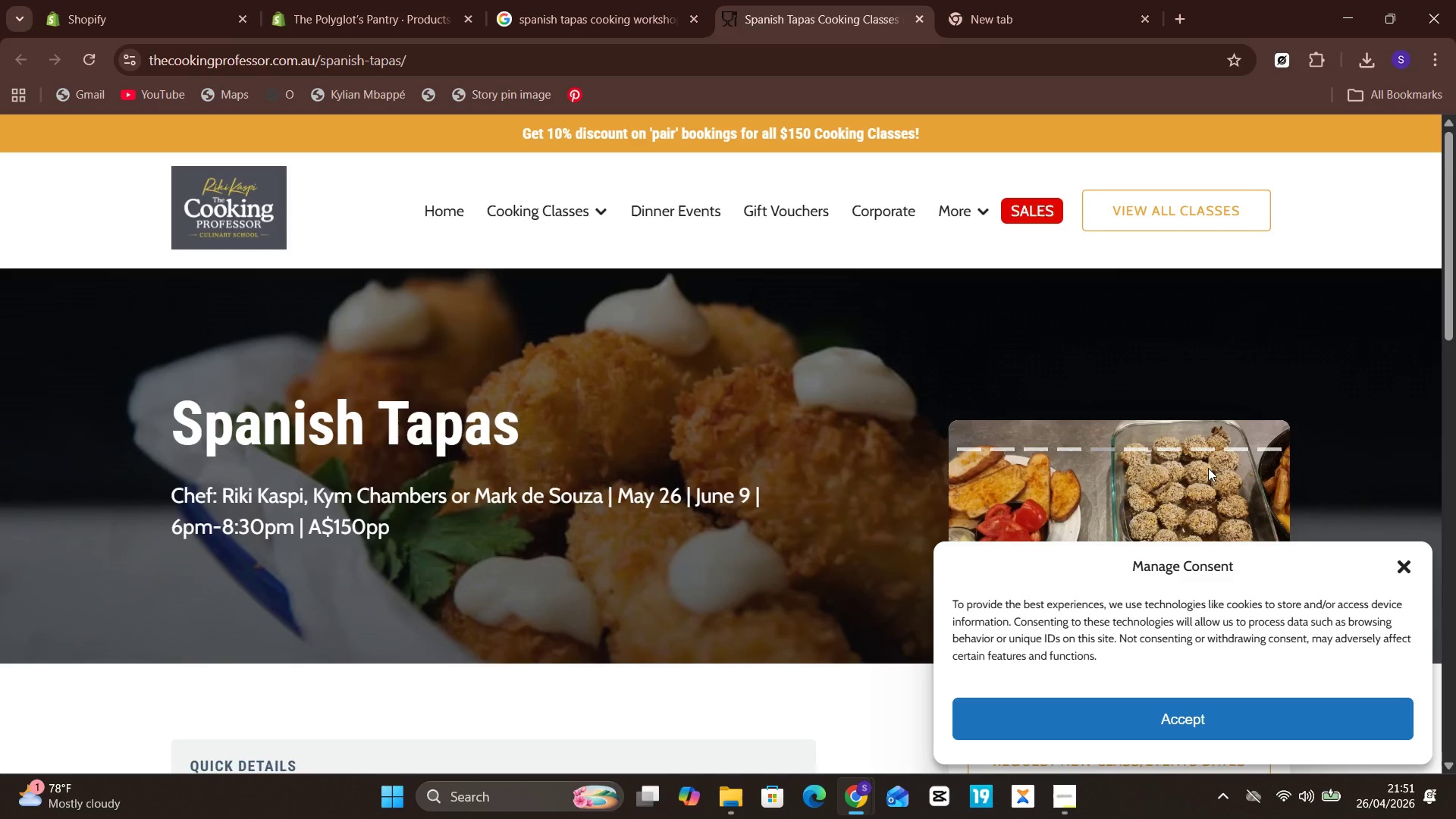 
wait(33.42)
 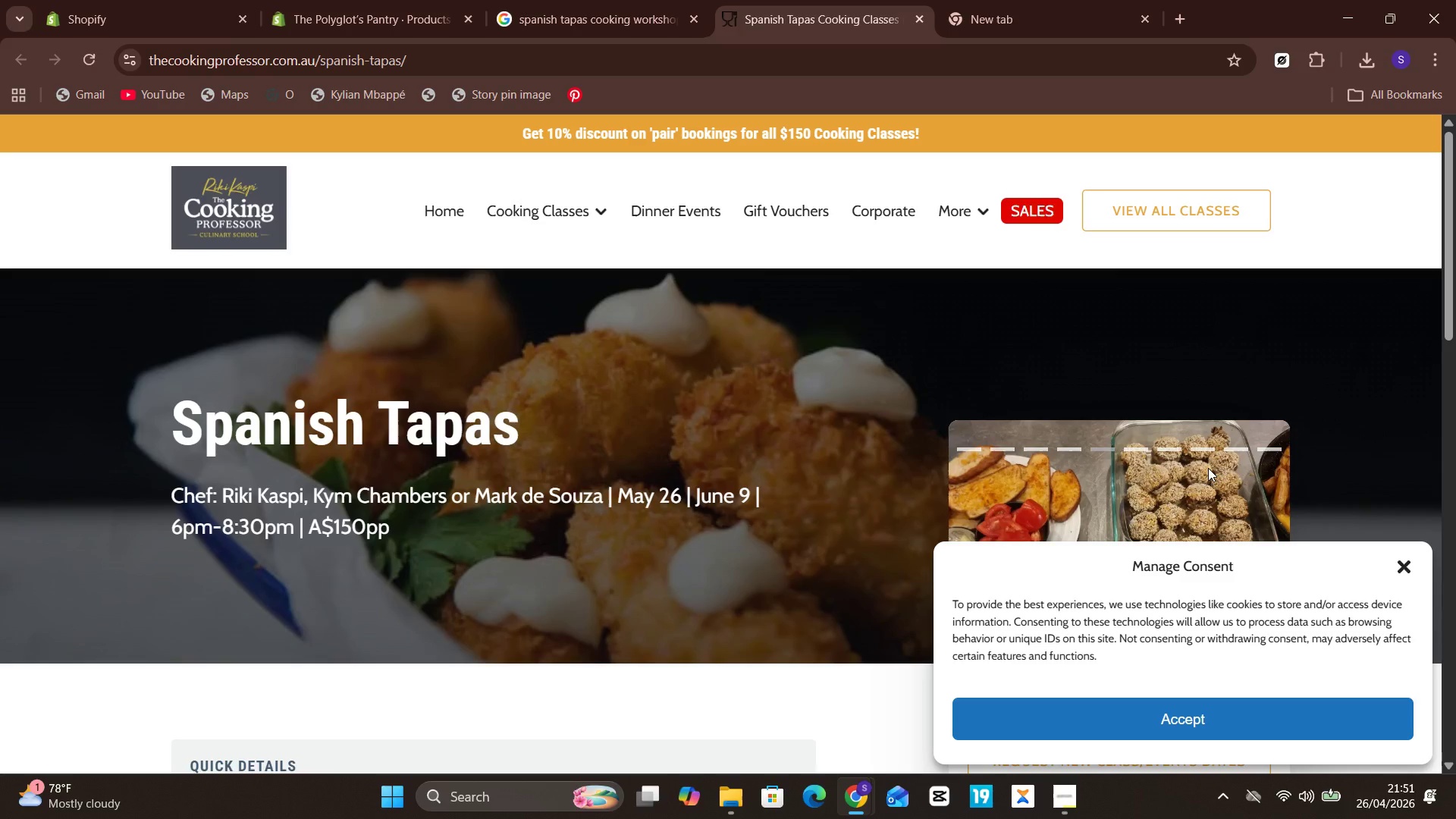 
left_click([917, 20])
 